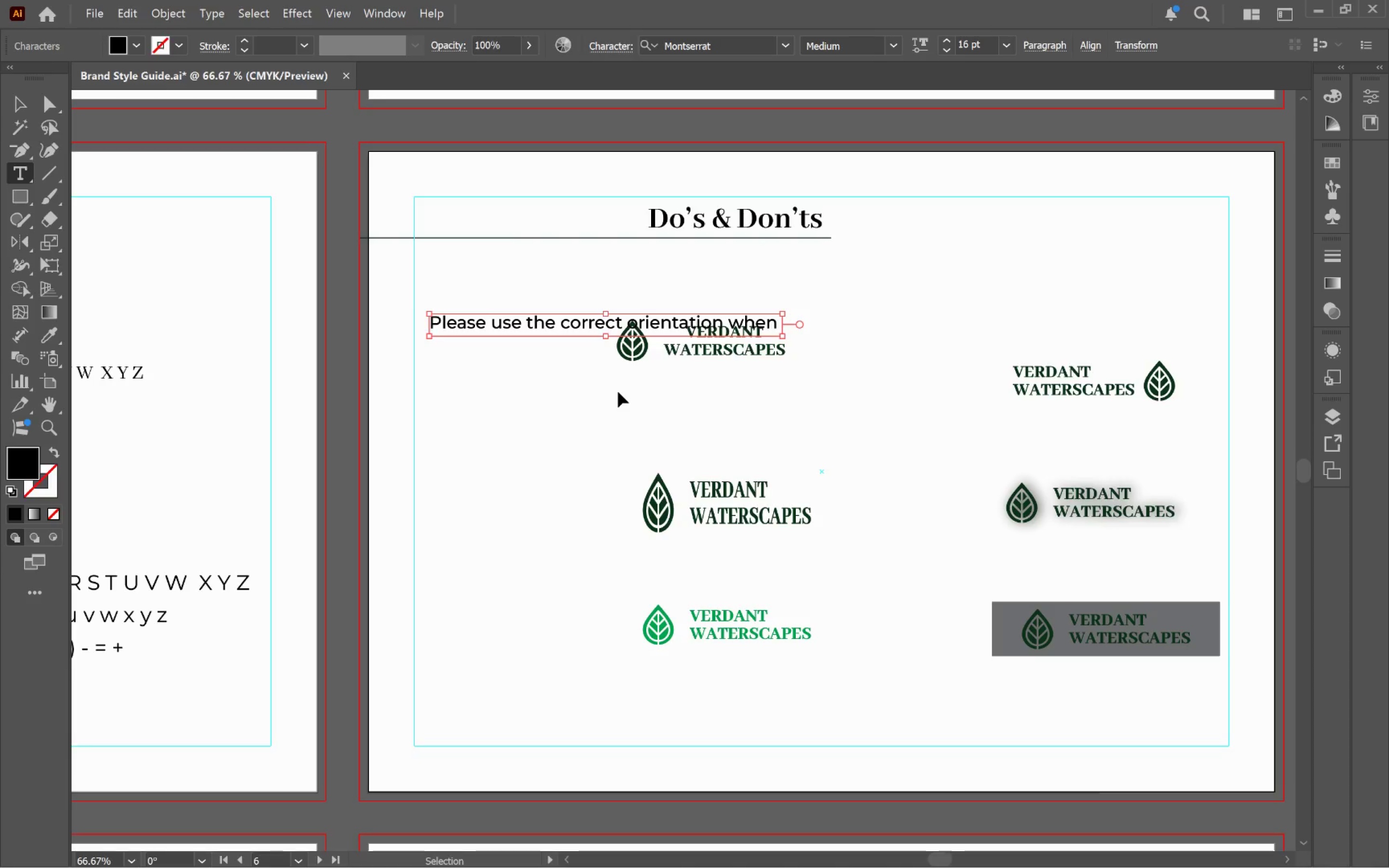 
key(Control+Backspace)
 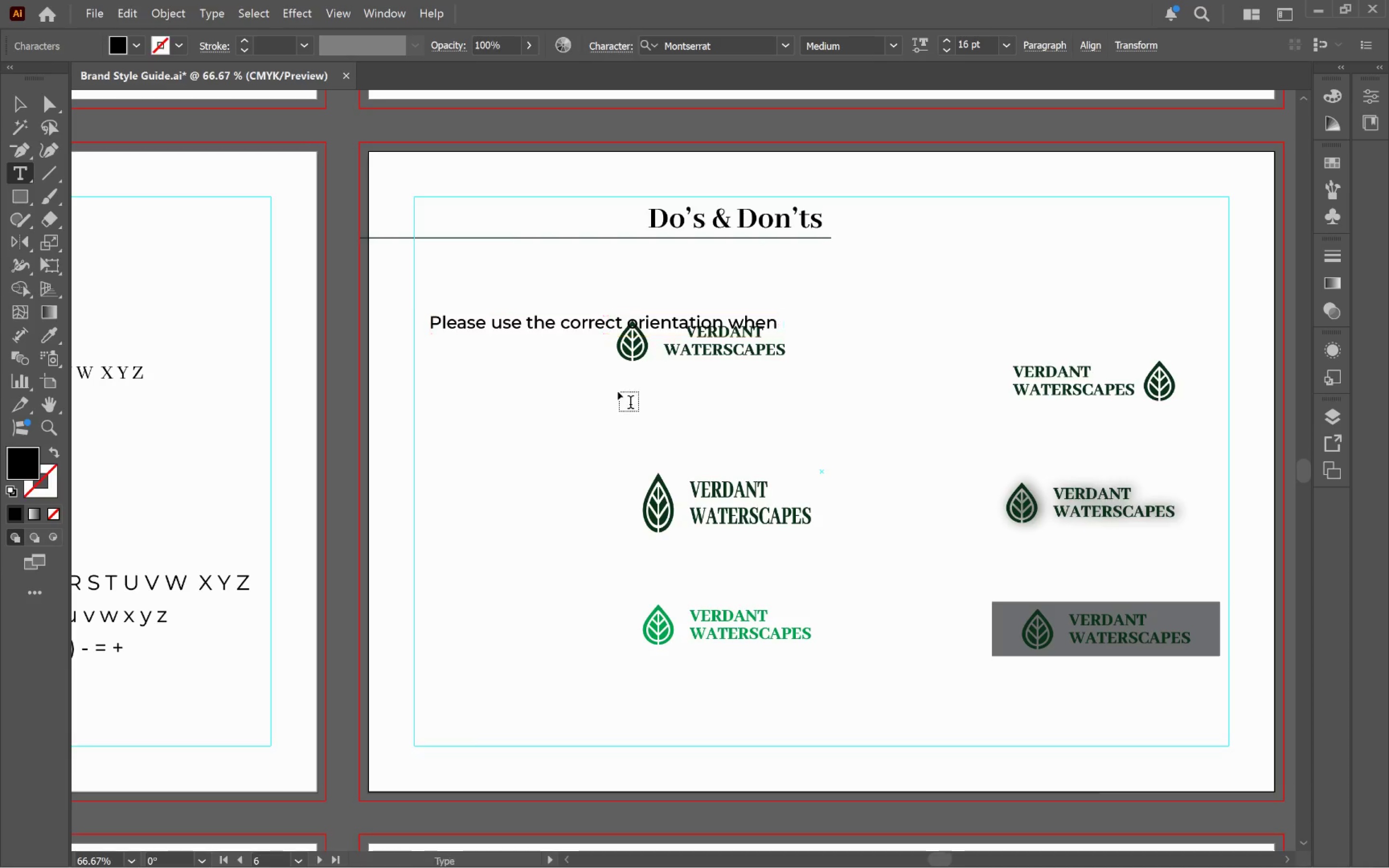 
hold_key(key=Backspace, duration=1.52)
 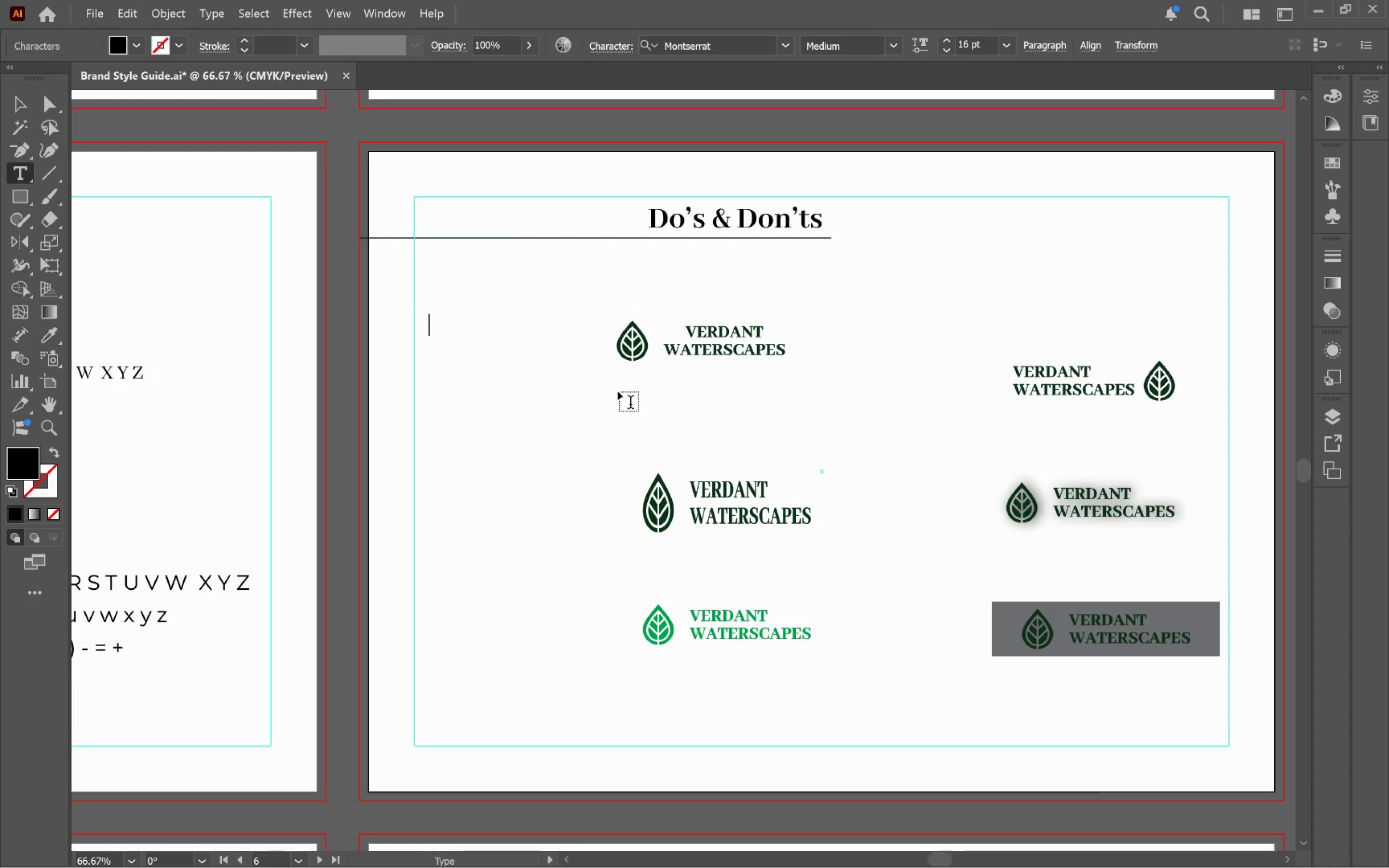 
key(Backspace)
key(Backspace)
key(Backspace)
type(DO not alter the alignment )
key(Backspace)
 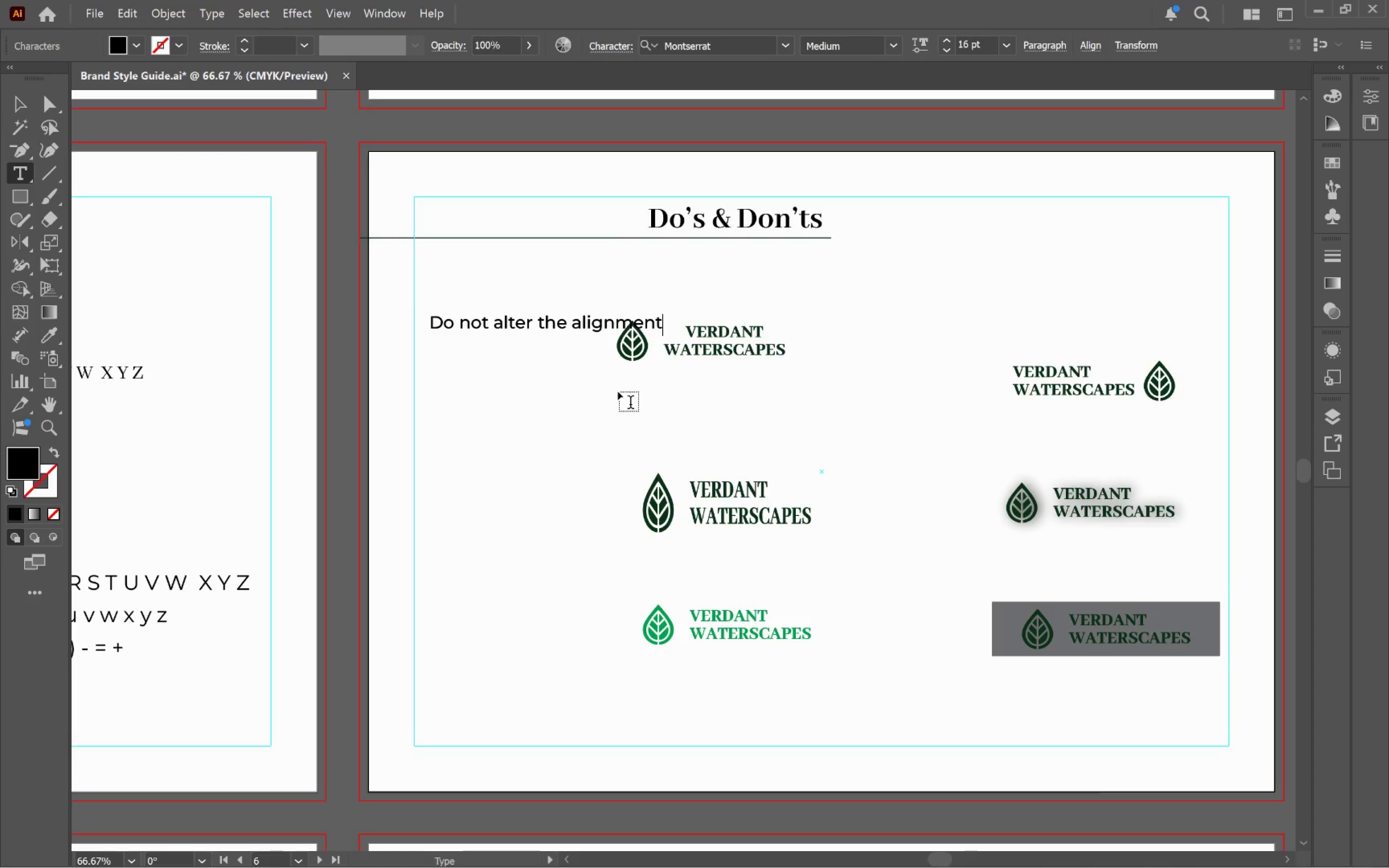 
key(Enter)
 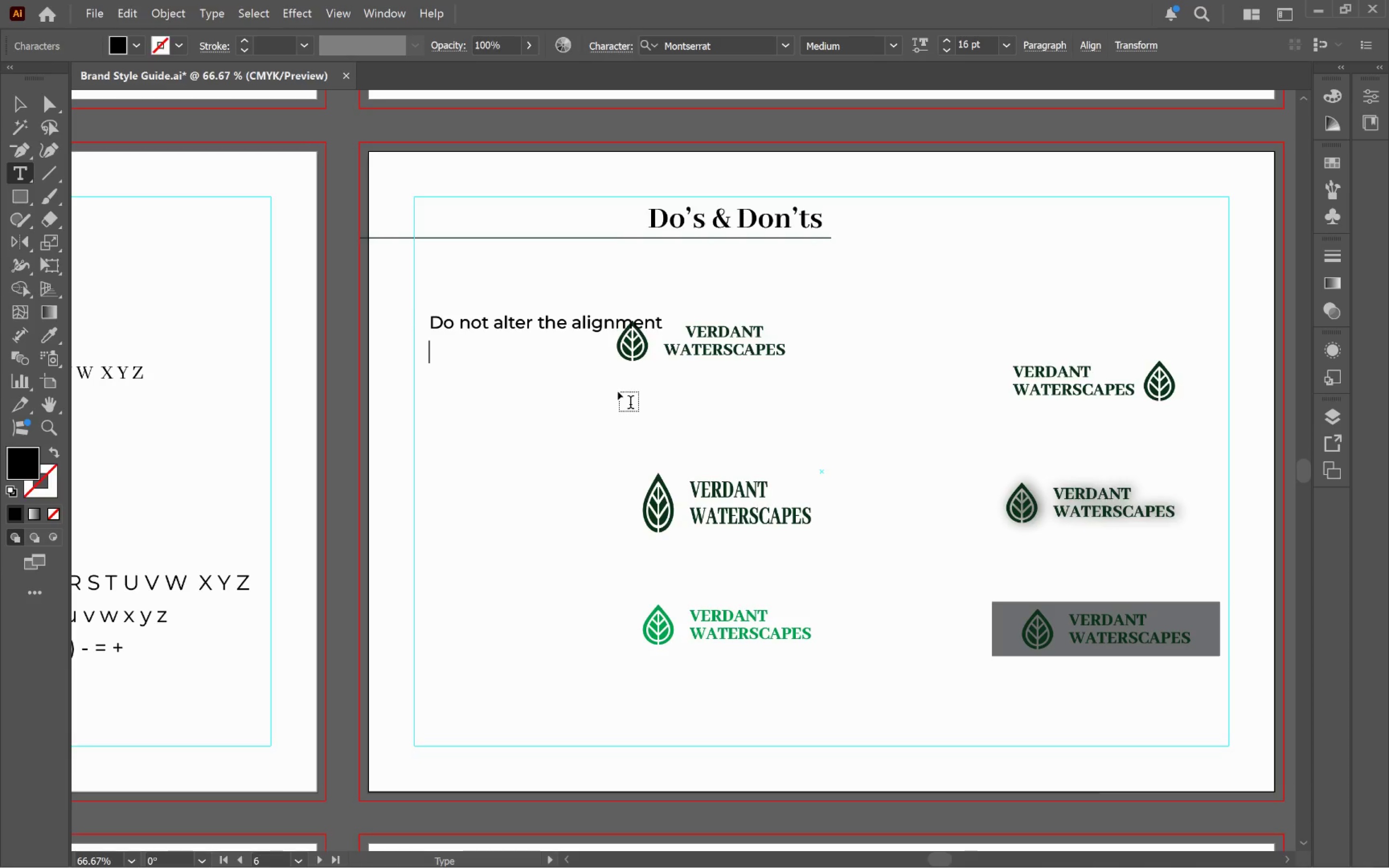 
type(of the logo)
 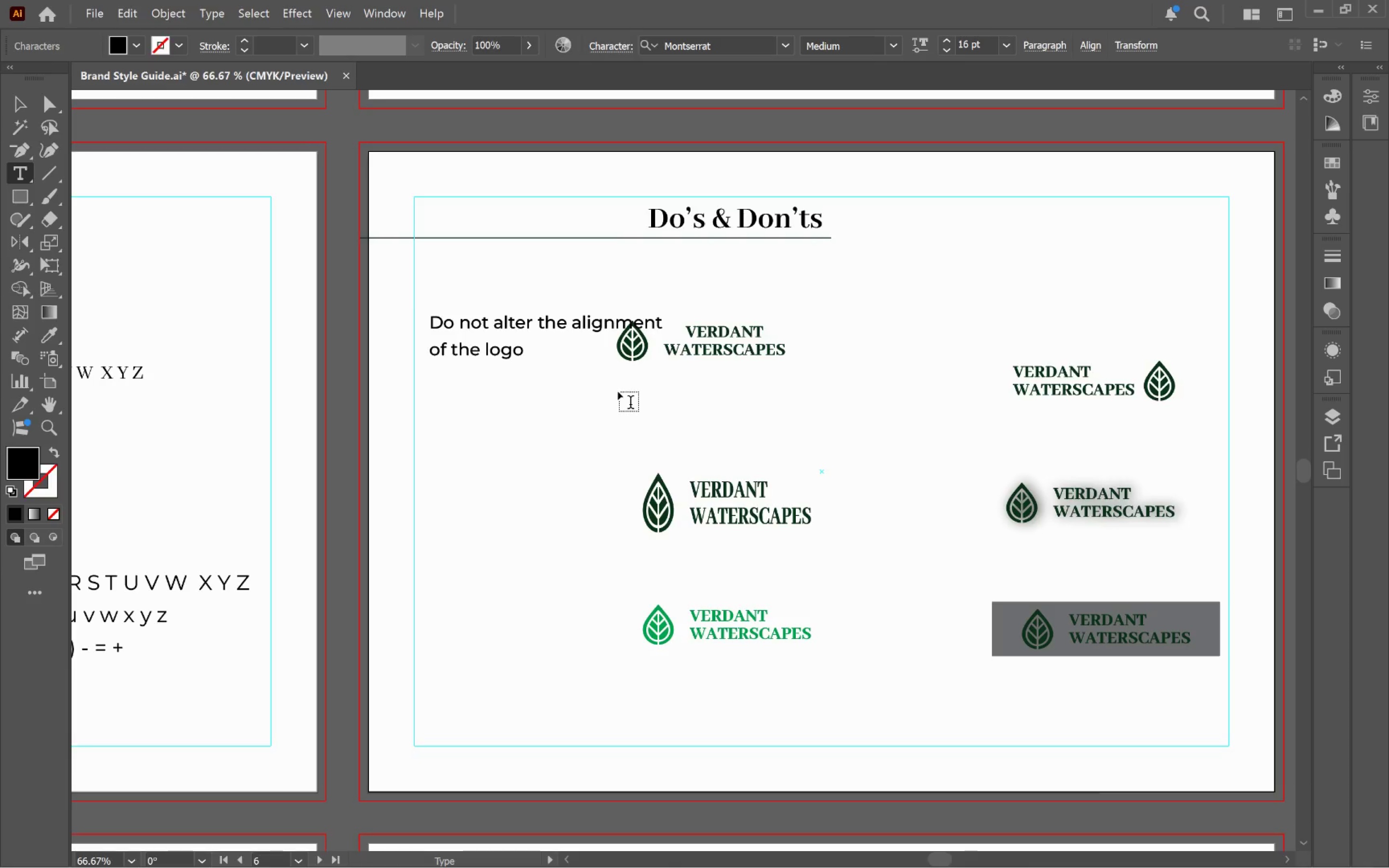 
type( text or mark.)
 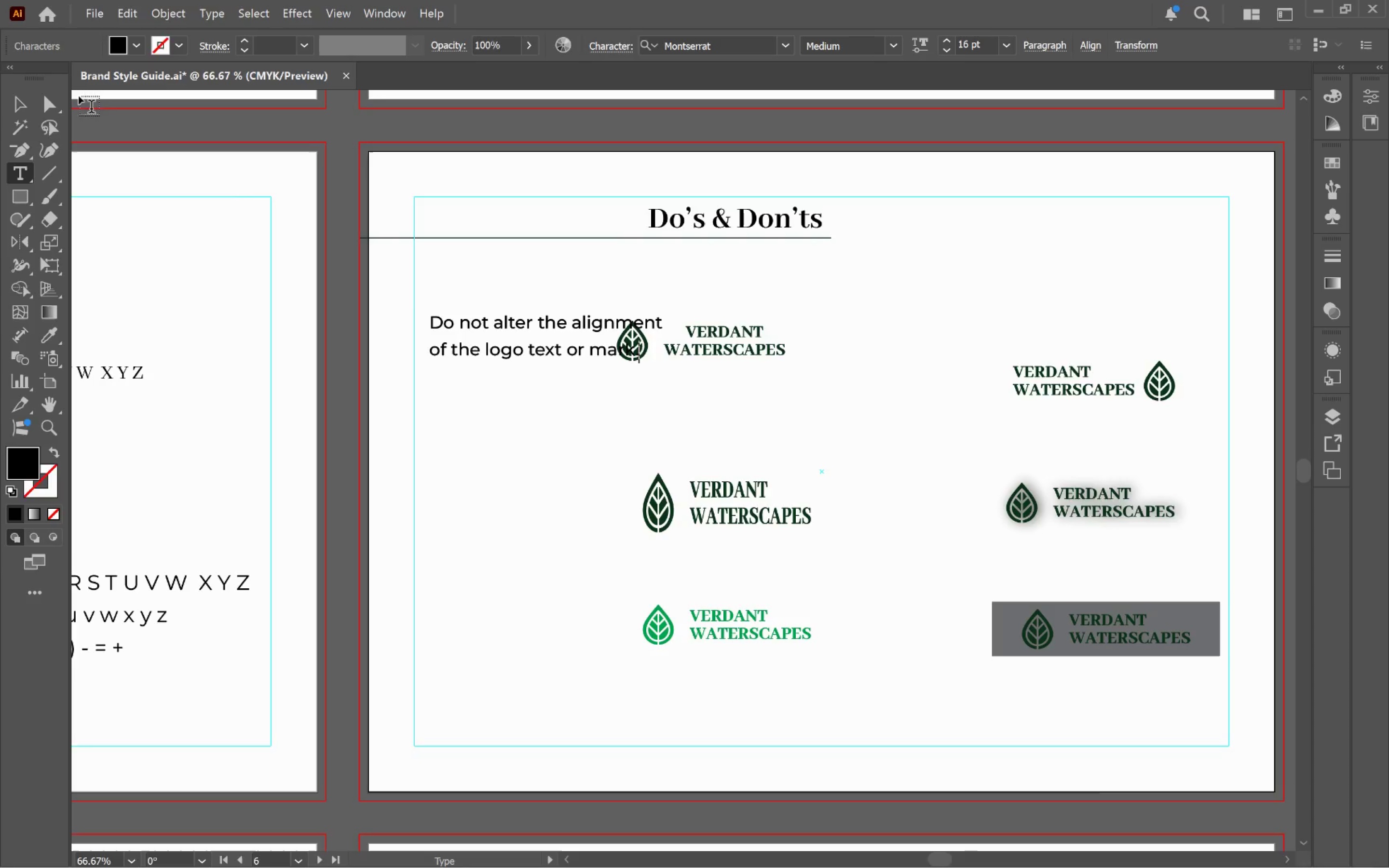 
left_click([15, 111])
 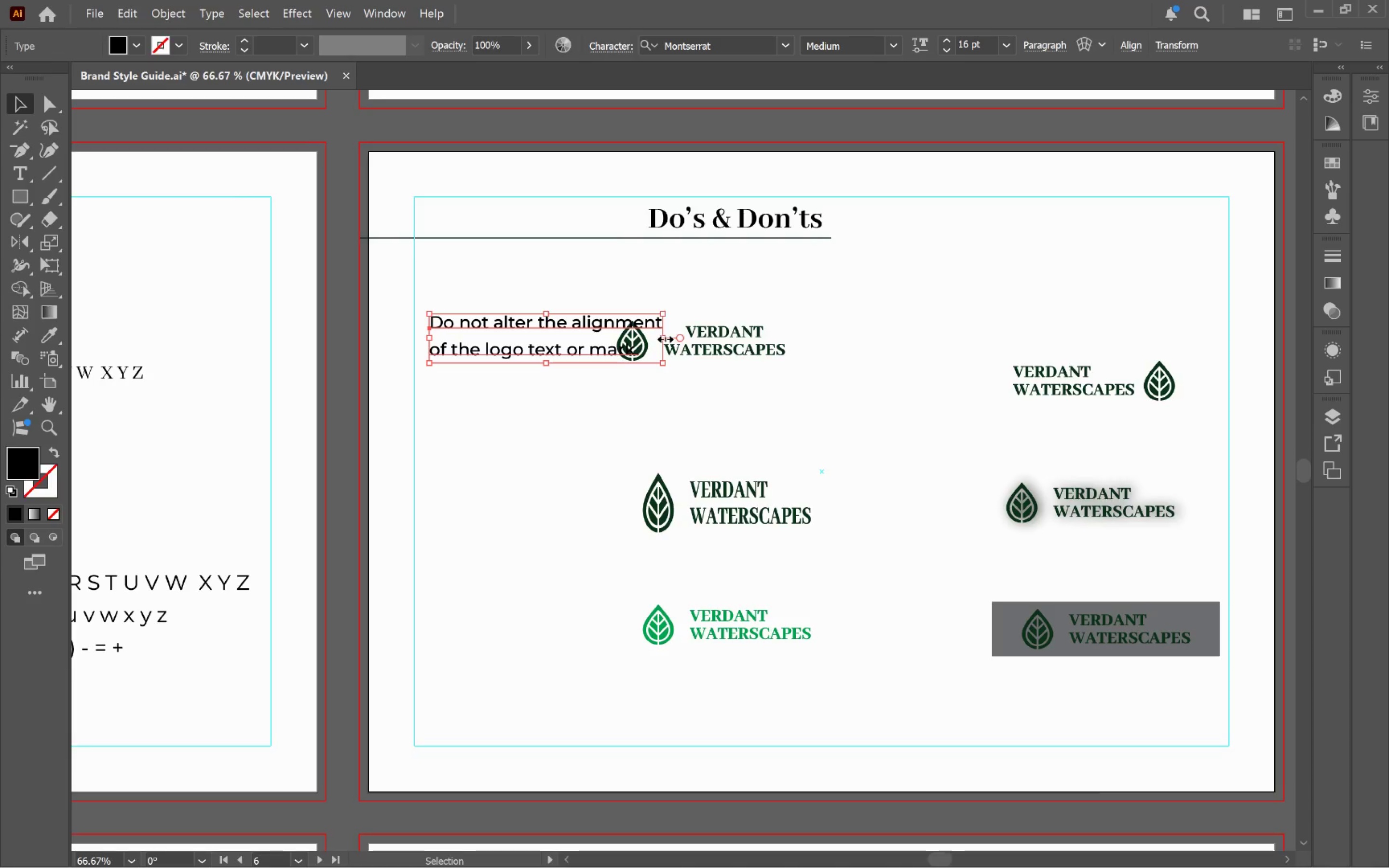 
left_click_drag(start_coordinate=[663, 337], to_coordinate=[583, 344])
 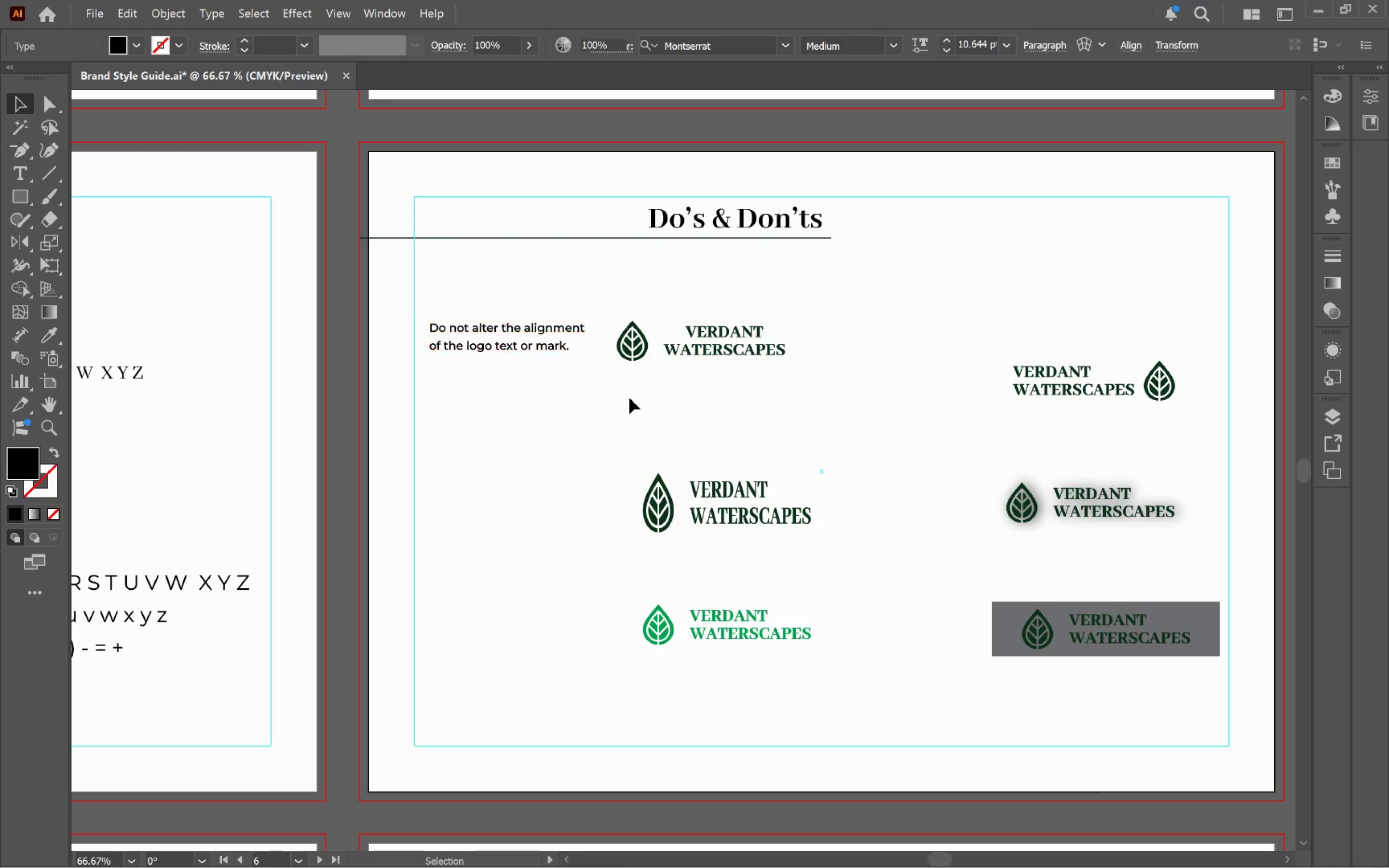 
hold_key(key=ShiftLeft, duration=2.07)
 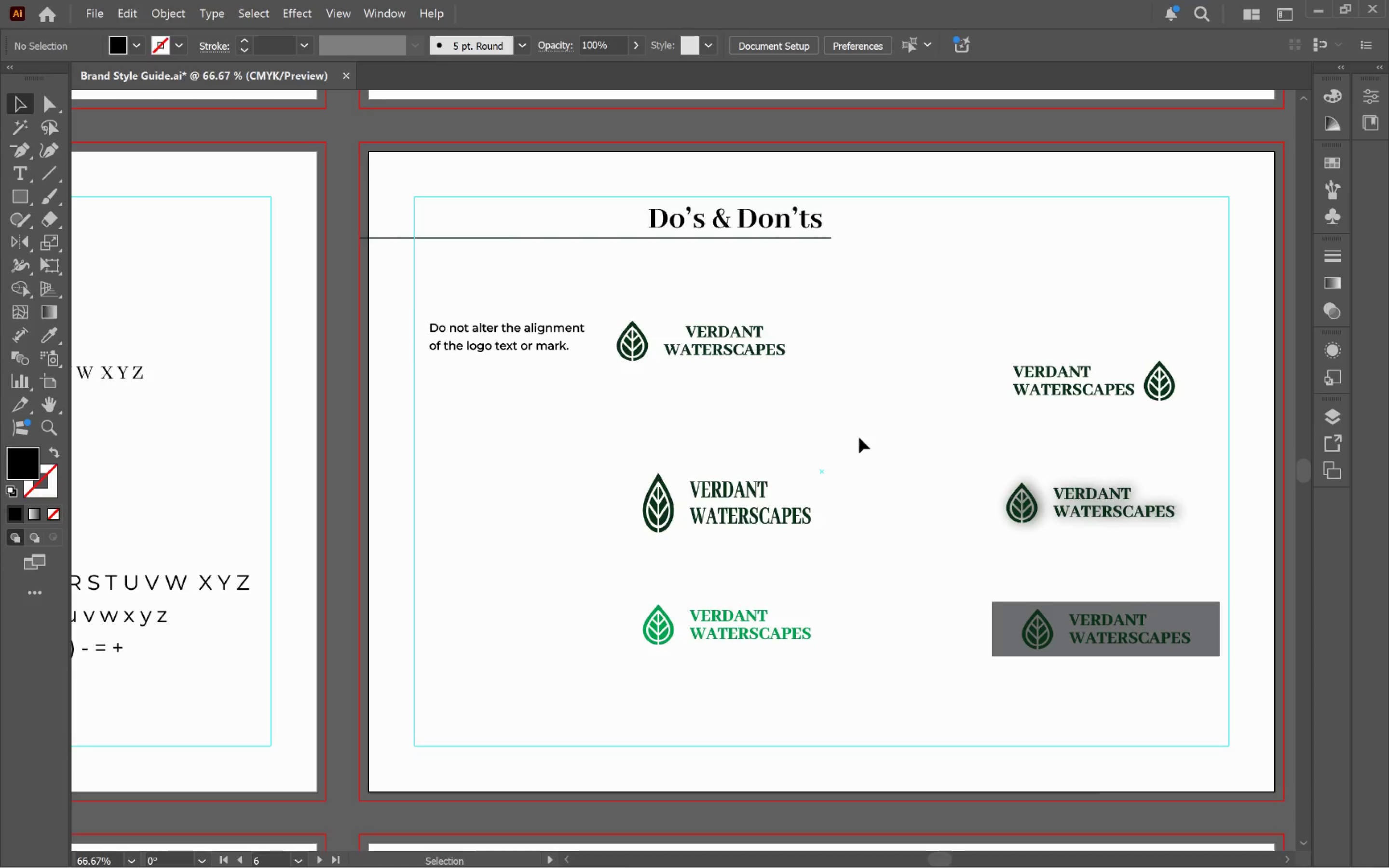 
left_click_drag(start_coordinate=[637, 353], to_coordinate=[661, 352])
 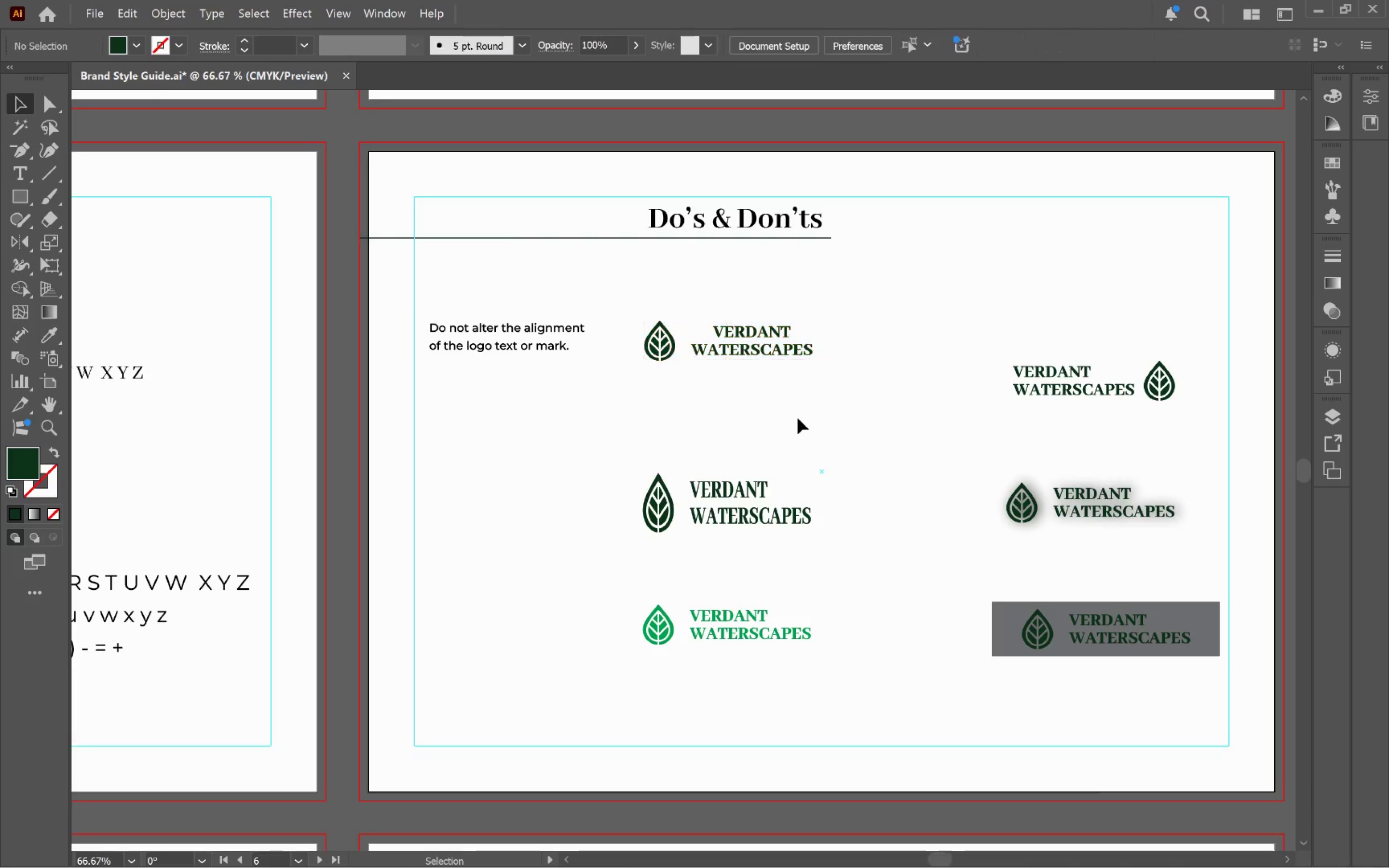 
hold_key(key=ShiftLeft, duration=2.61)
 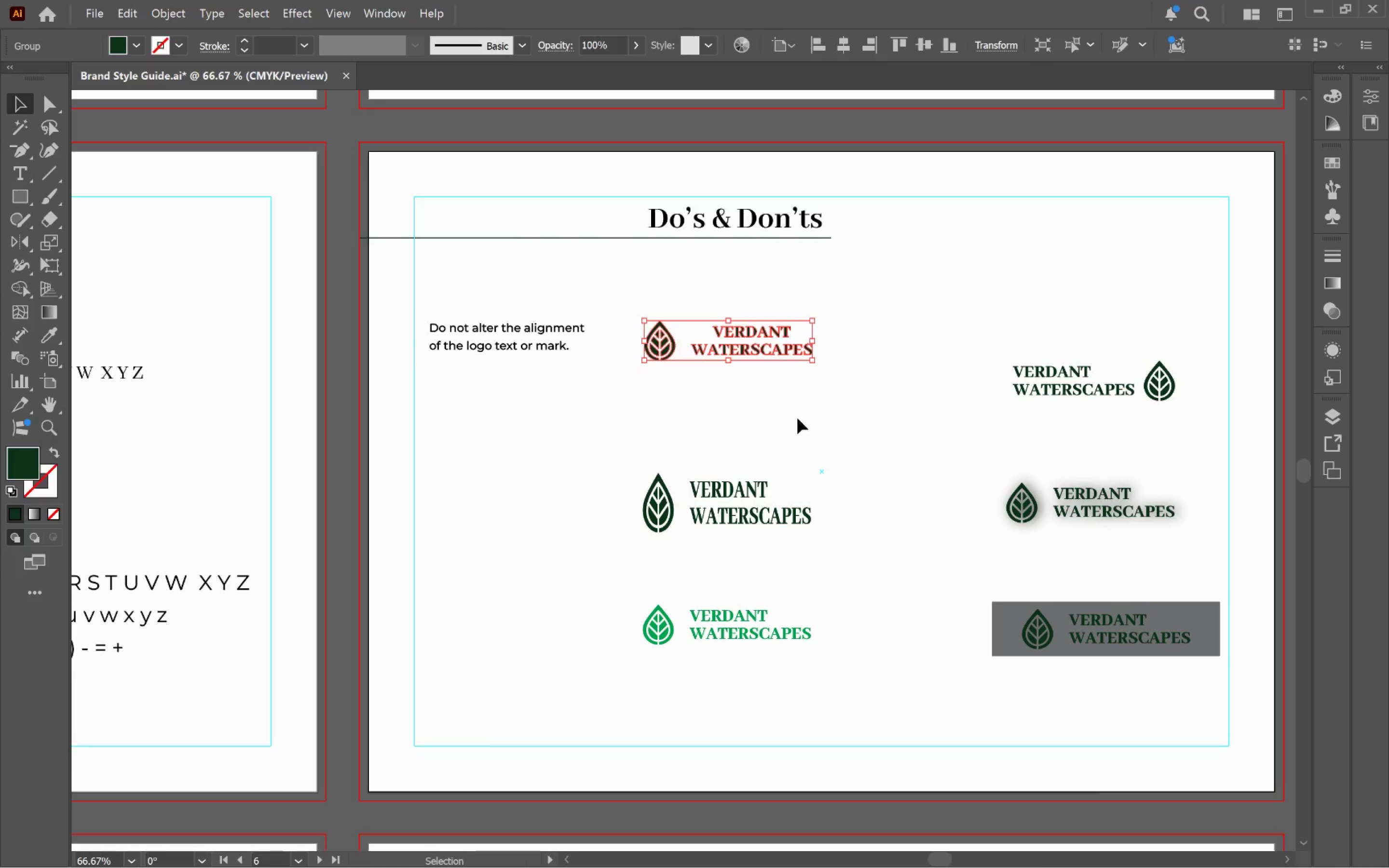 
left_click([797, 418])
 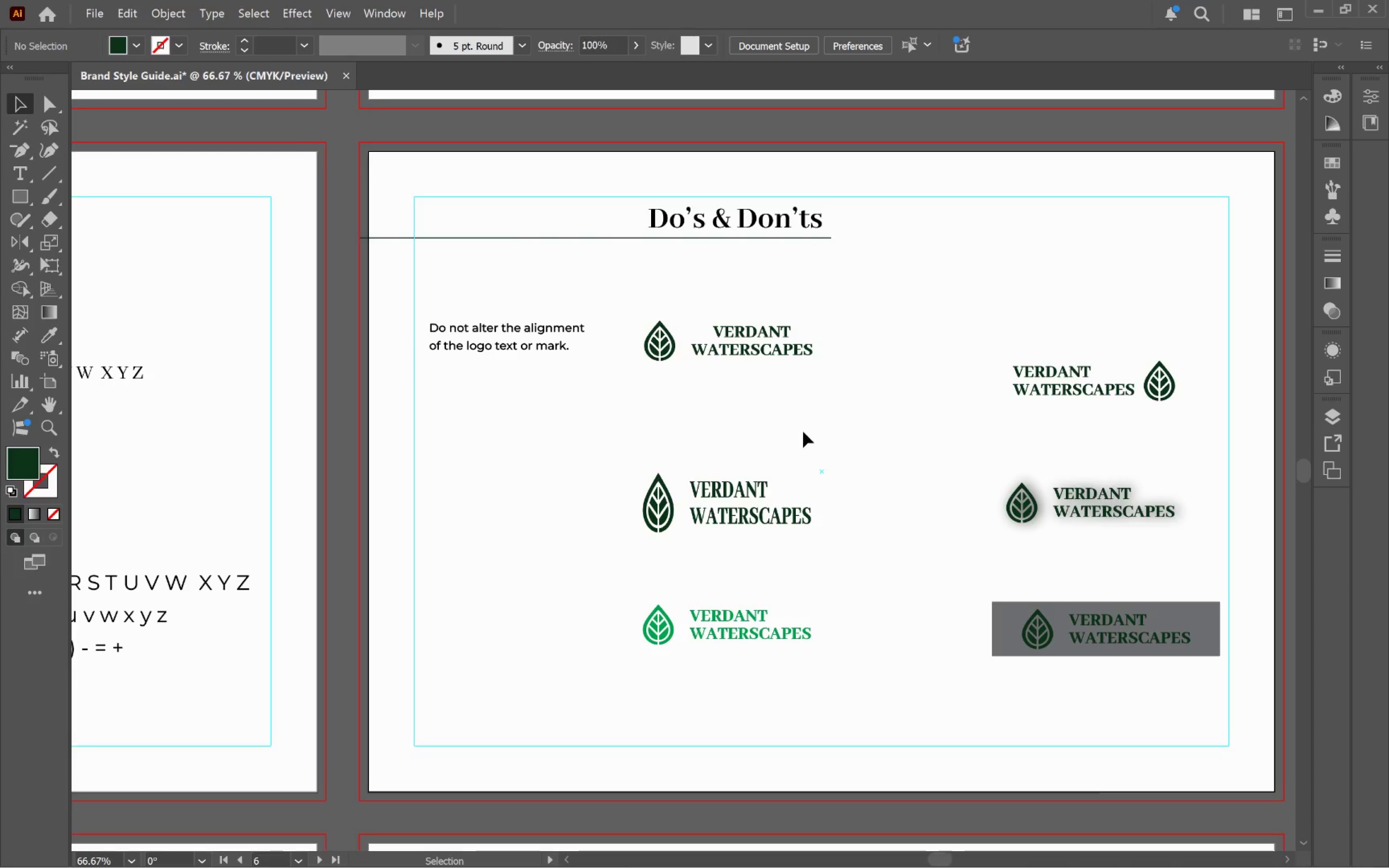 
hold_key(key=Space, duration=0.9)
 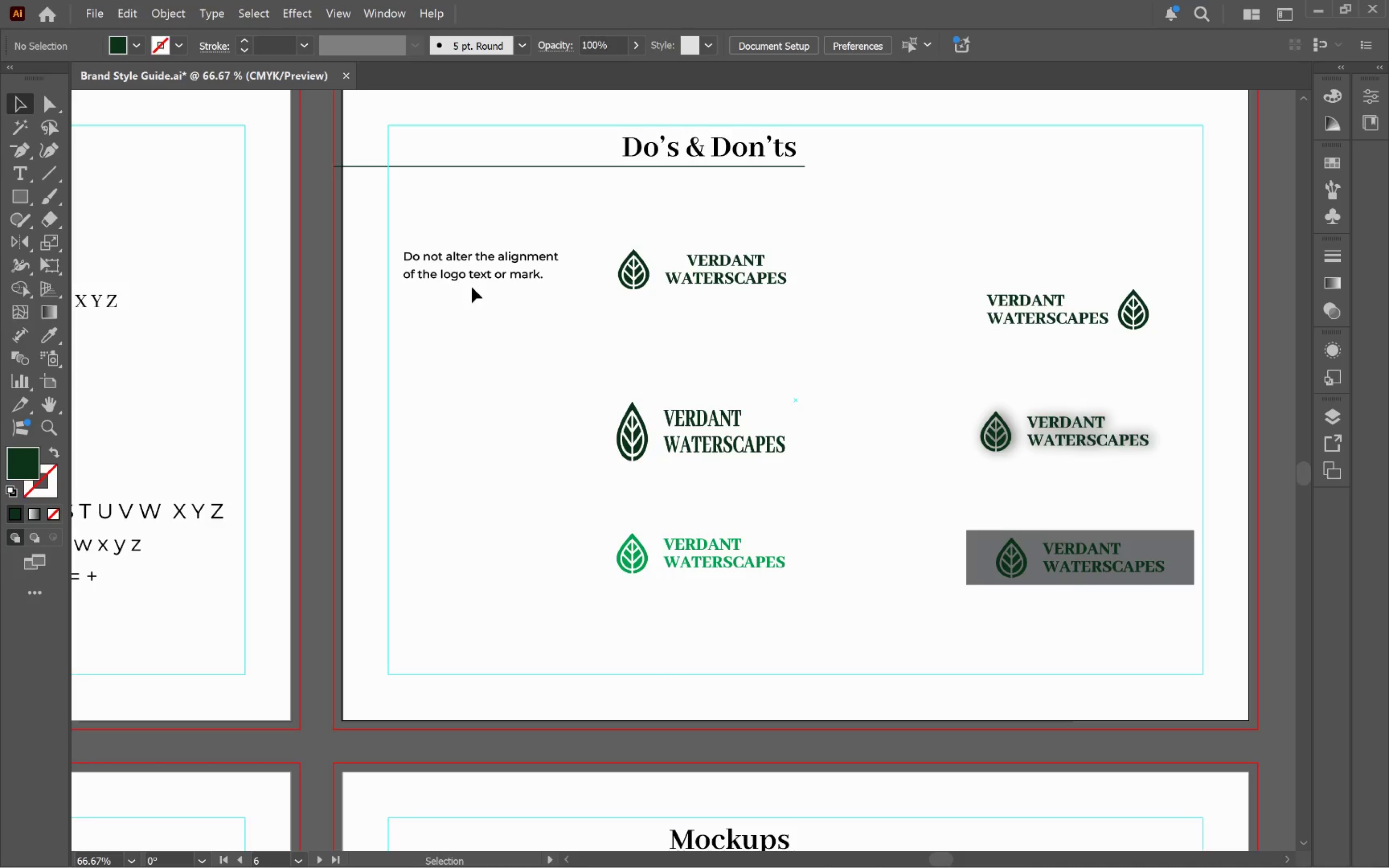 
left_click_drag(start_coordinate=[805, 431], to_coordinate=[778, 359])
 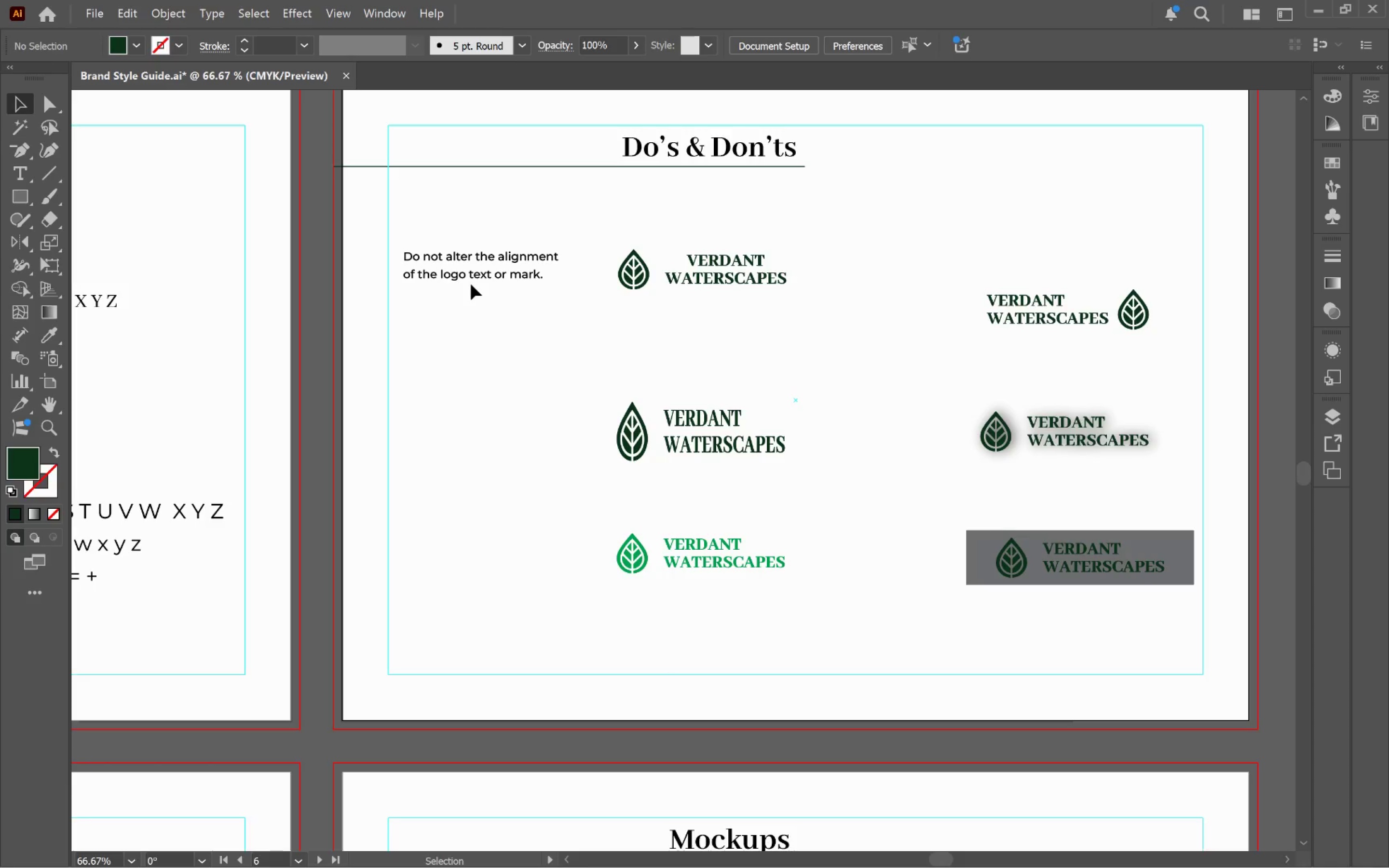 
left_click_drag(start_coordinate=[469, 279], to_coordinate=[487, 450])
 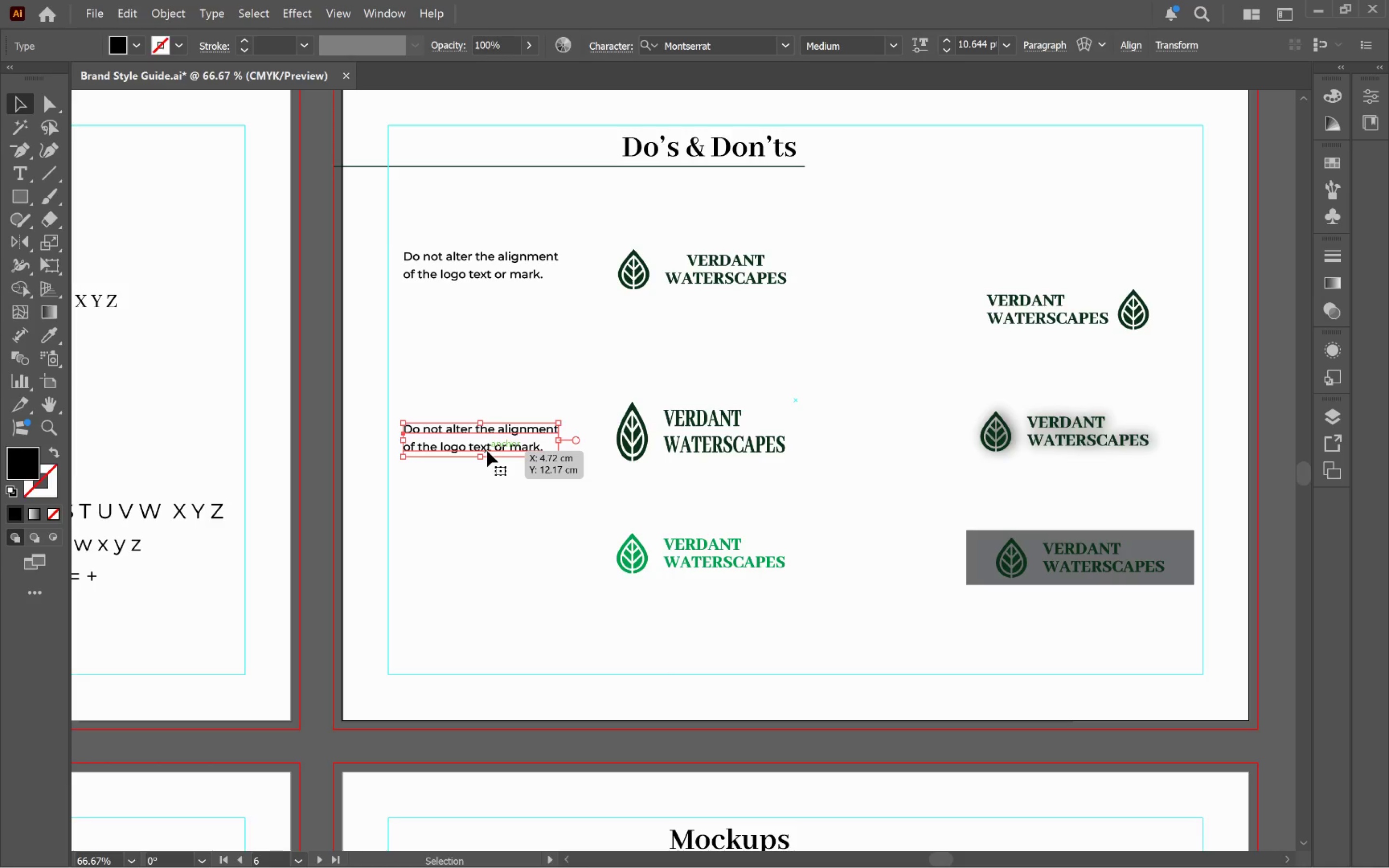 
hold_key(key=AltLeft, duration=2.97)
 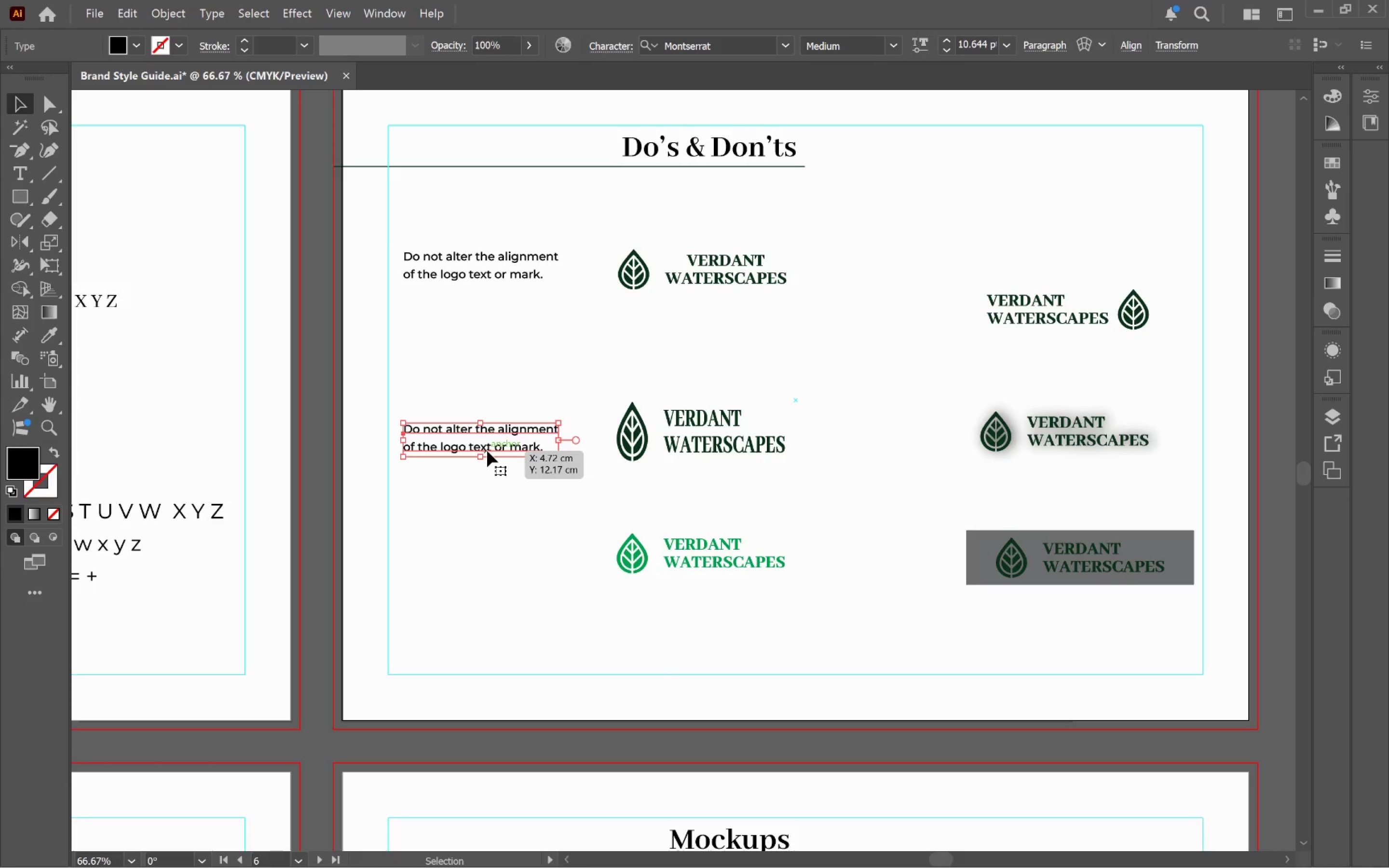 
hold_key(key=ShiftLeft, duration=2.87)
 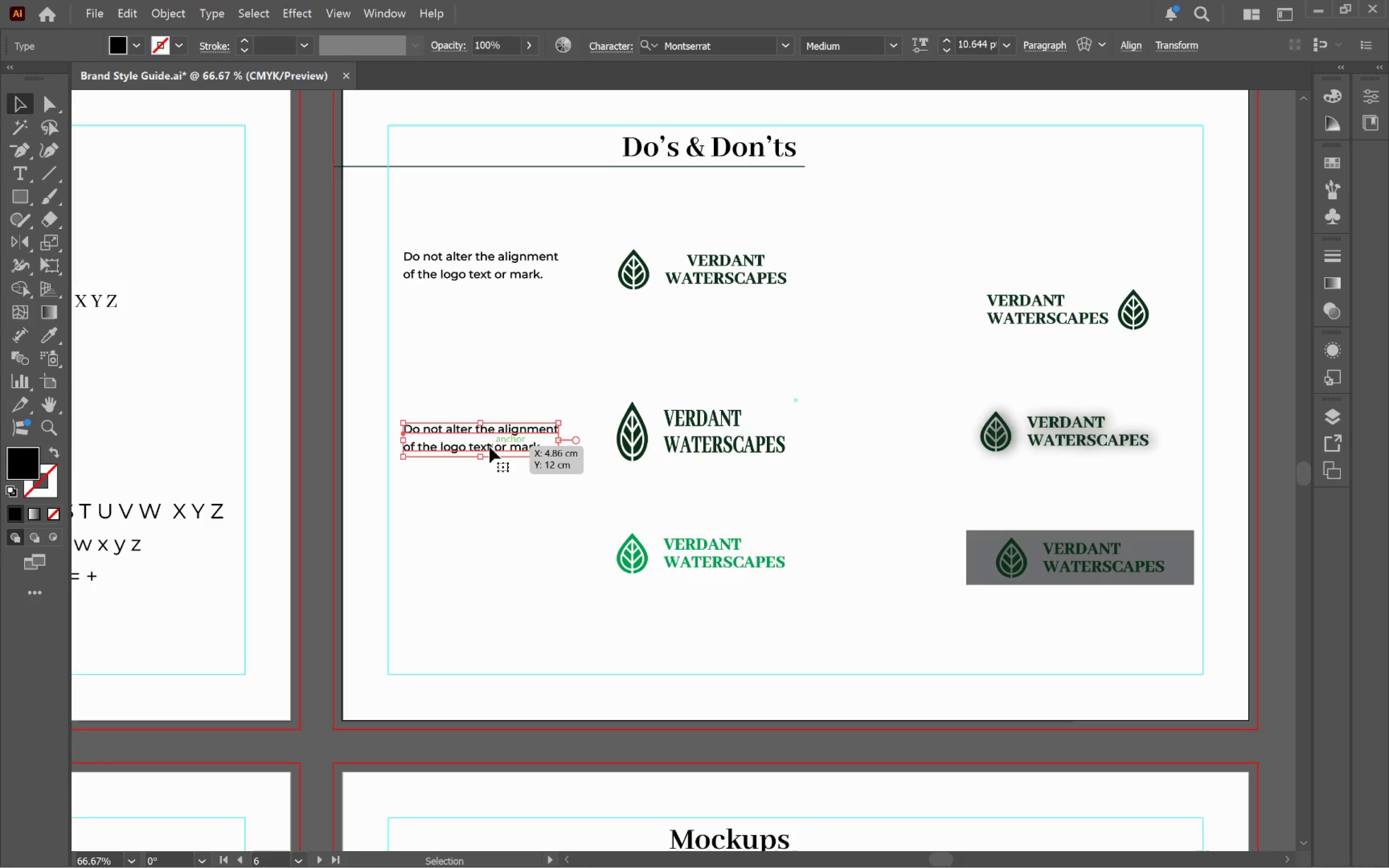 
wait(6.38)
 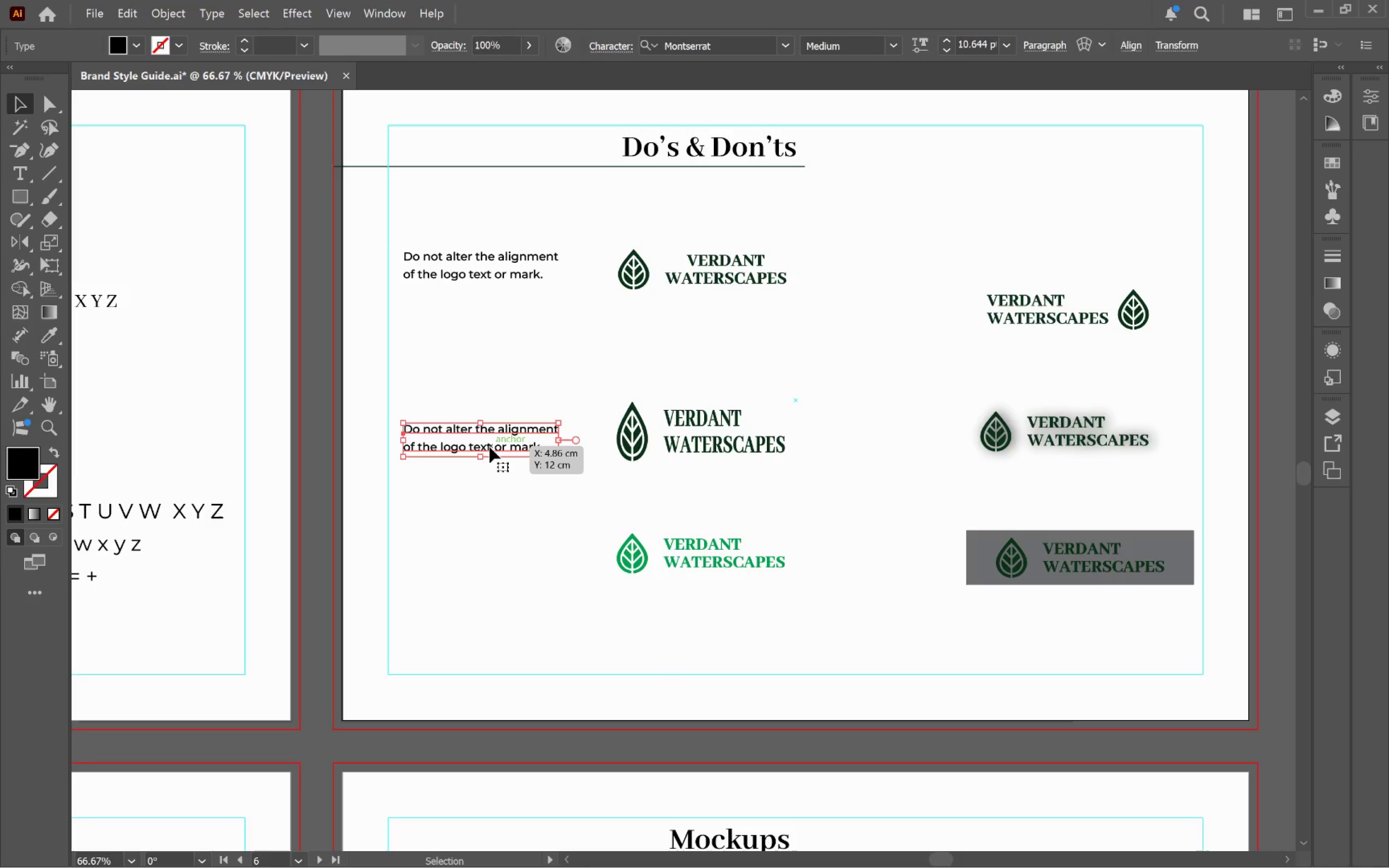 
double_click([489, 446])
 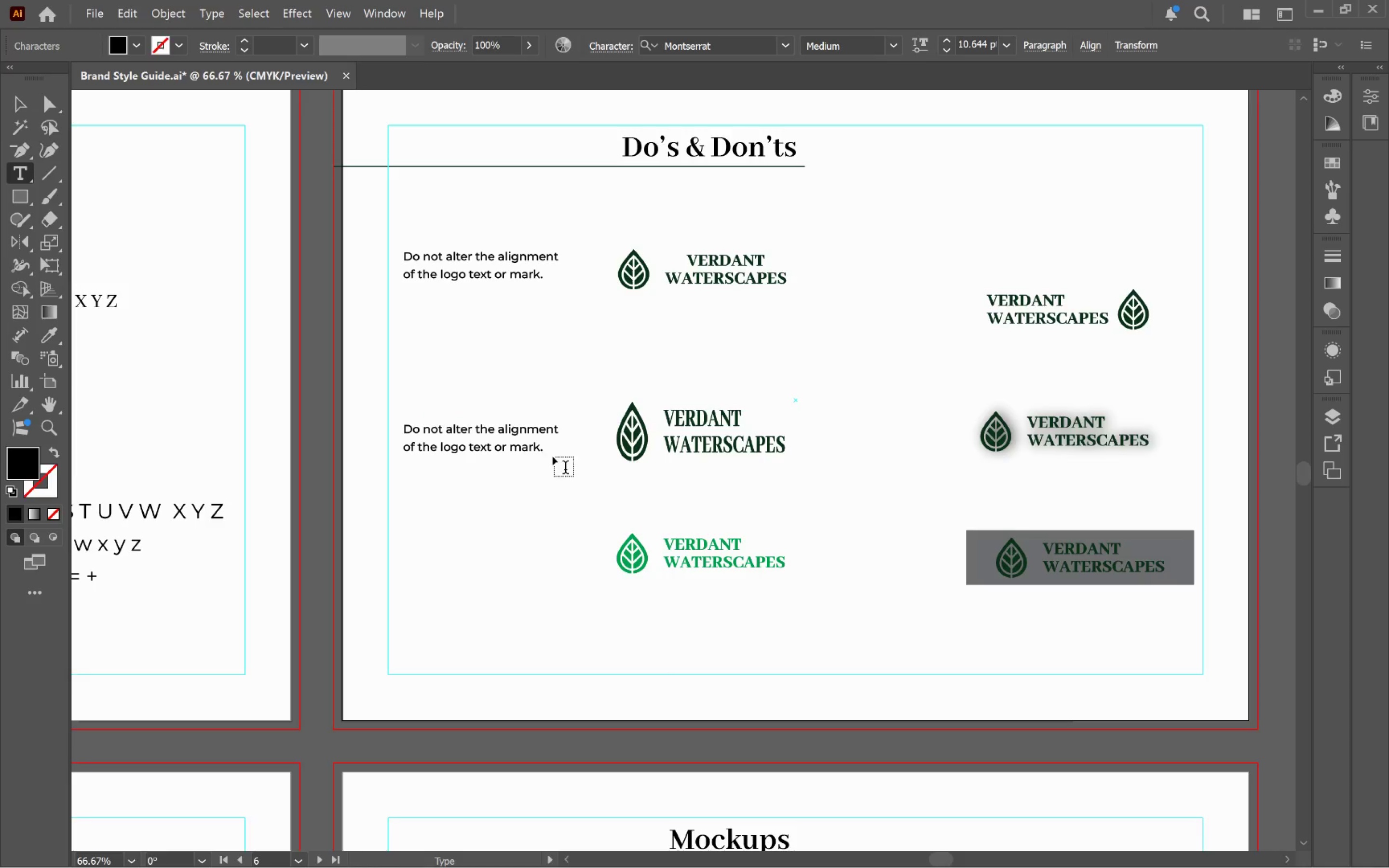 
key(Control+A)
 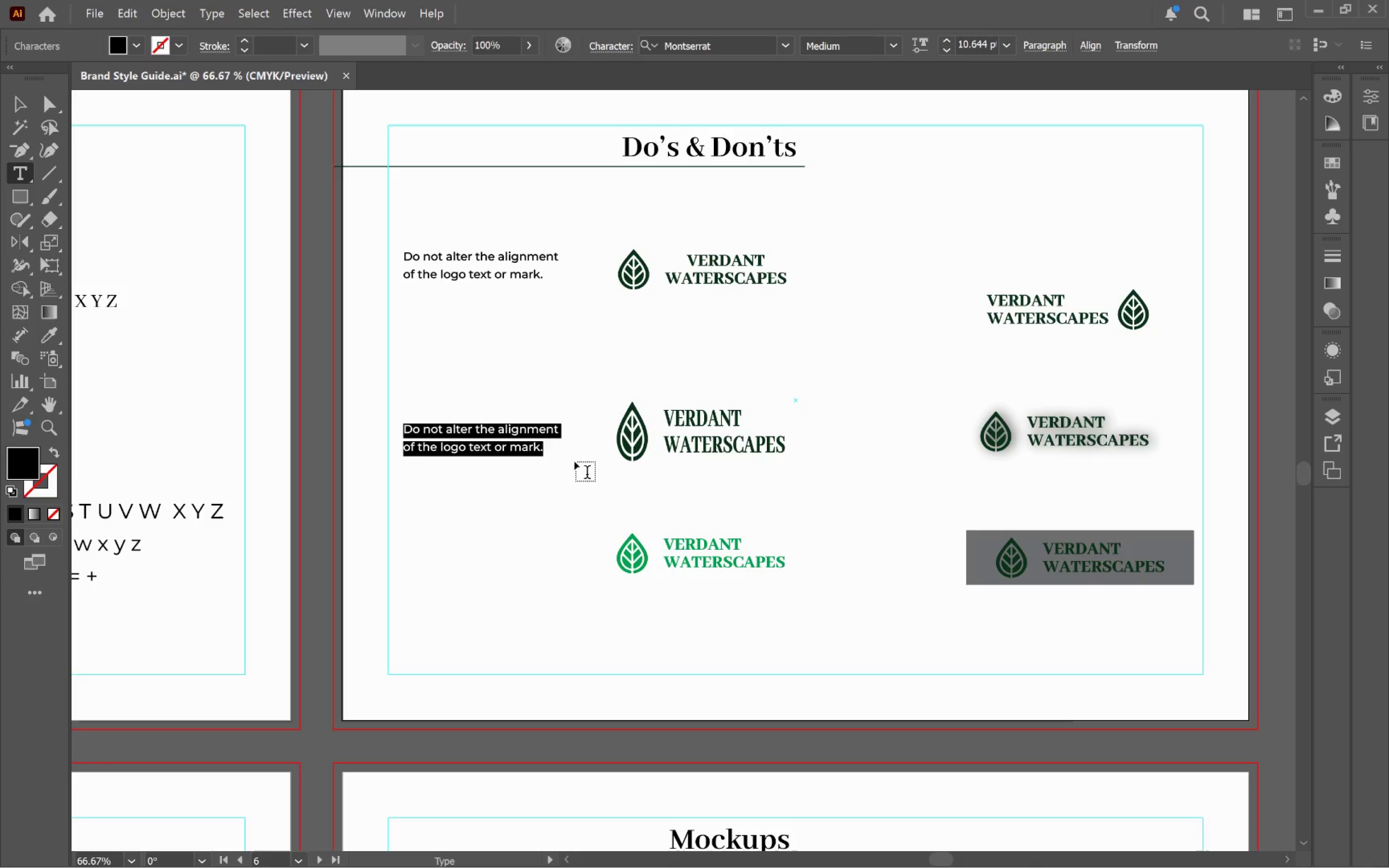 
key(ArrowRight)
 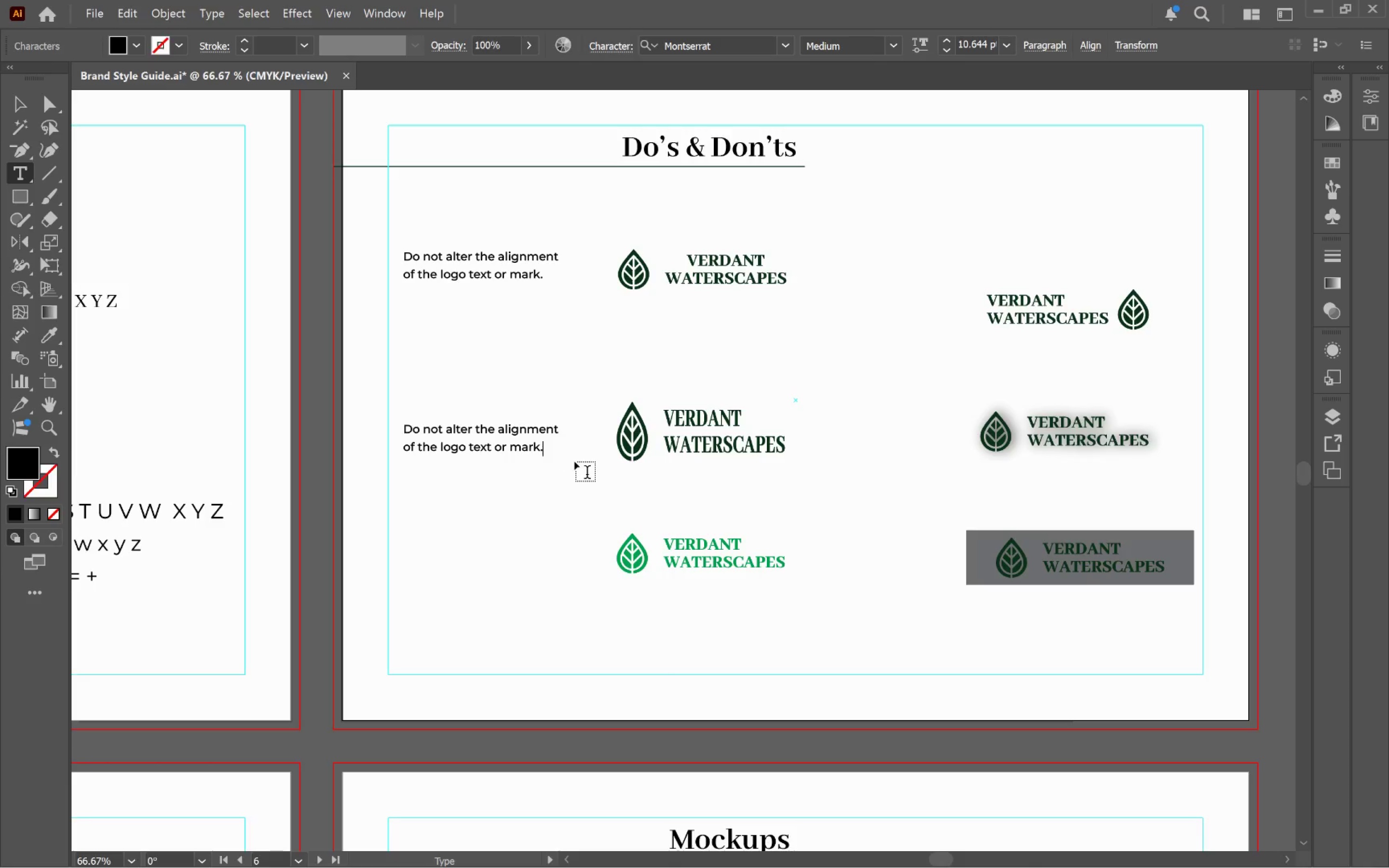 
hold_key(key=Backspace, duration=1.51)
 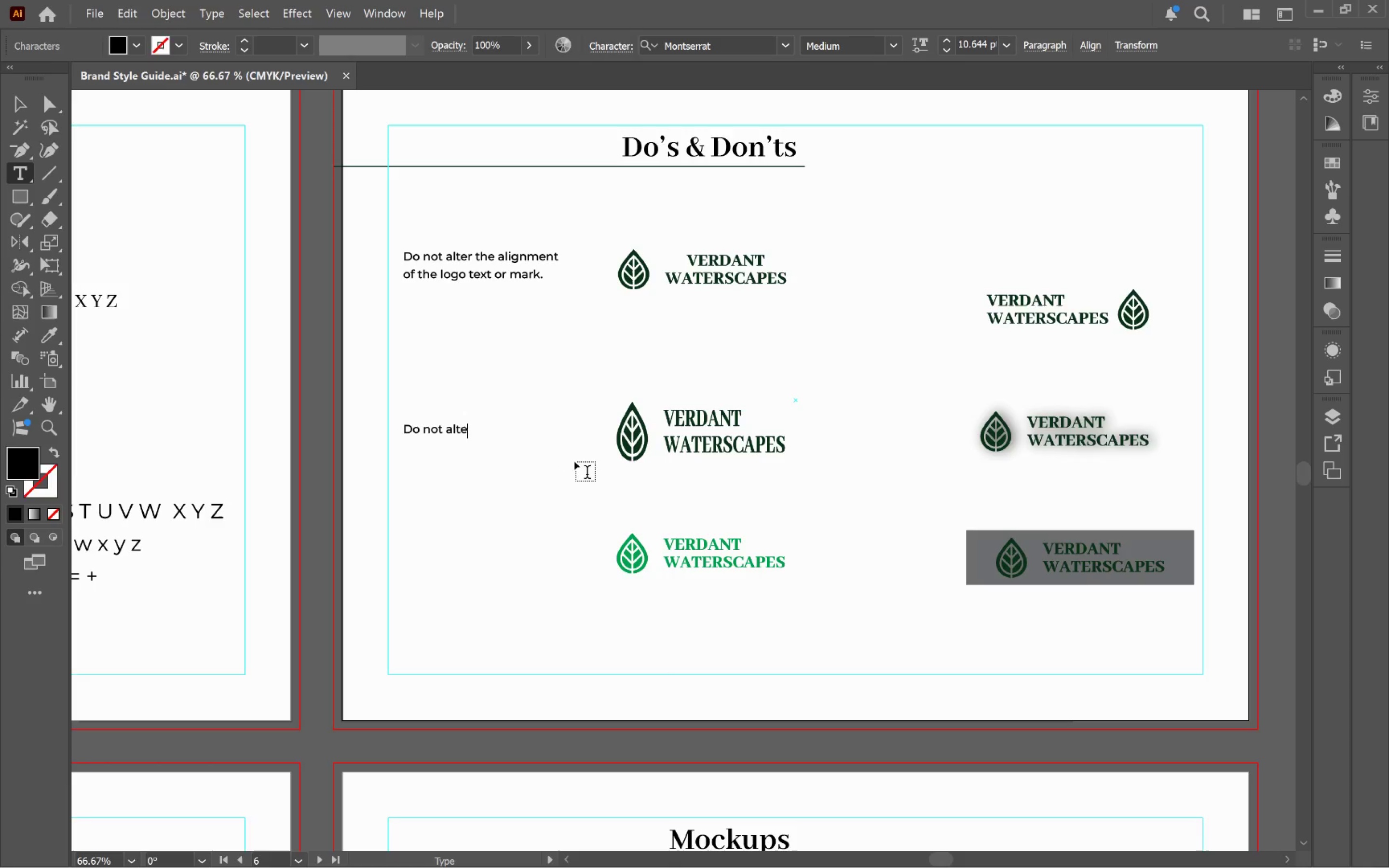 
key(Backspace)
key(Backspace)
key(Backspace)
key(Backspace)
type(scale the logo)
 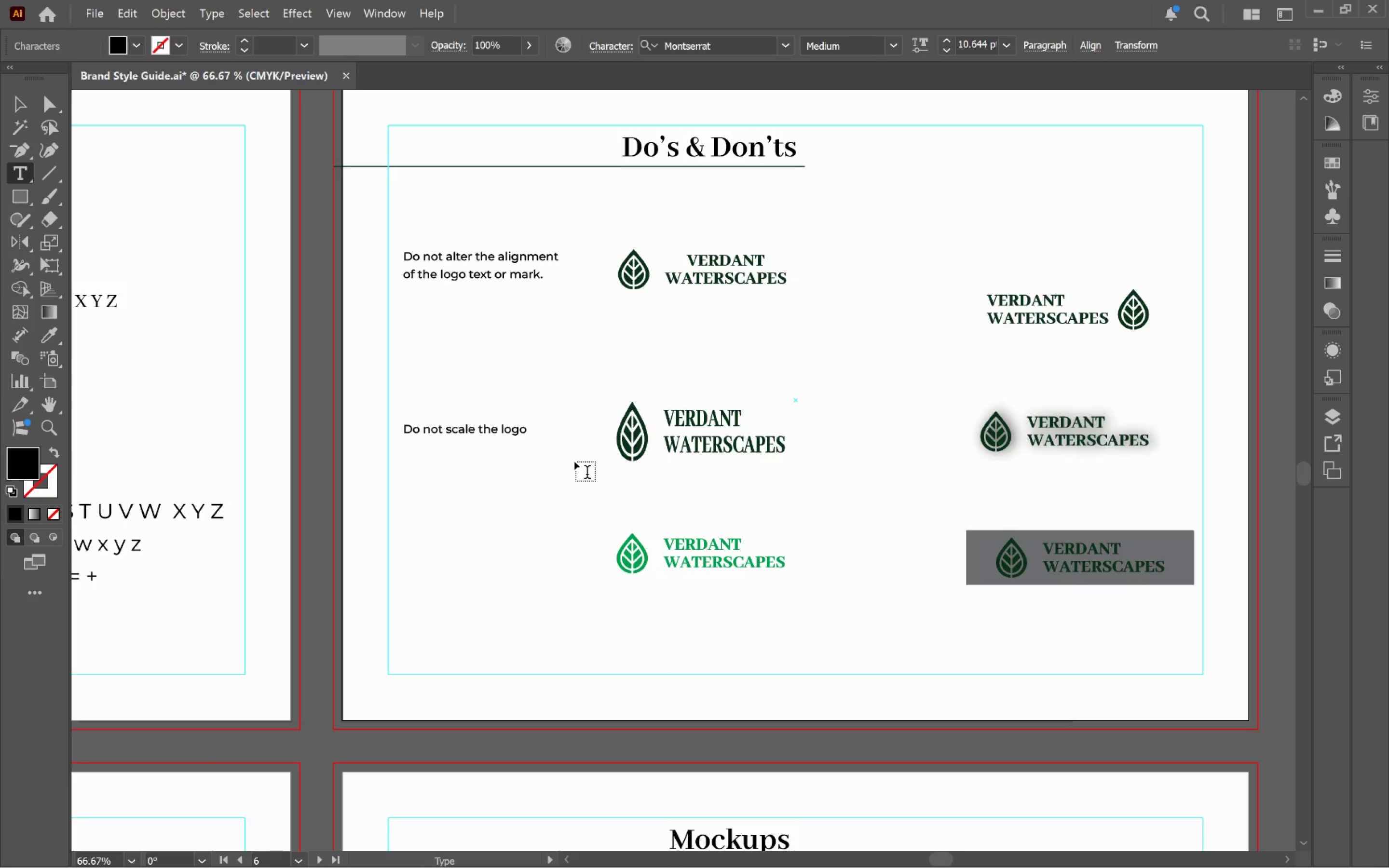 
type( only )
 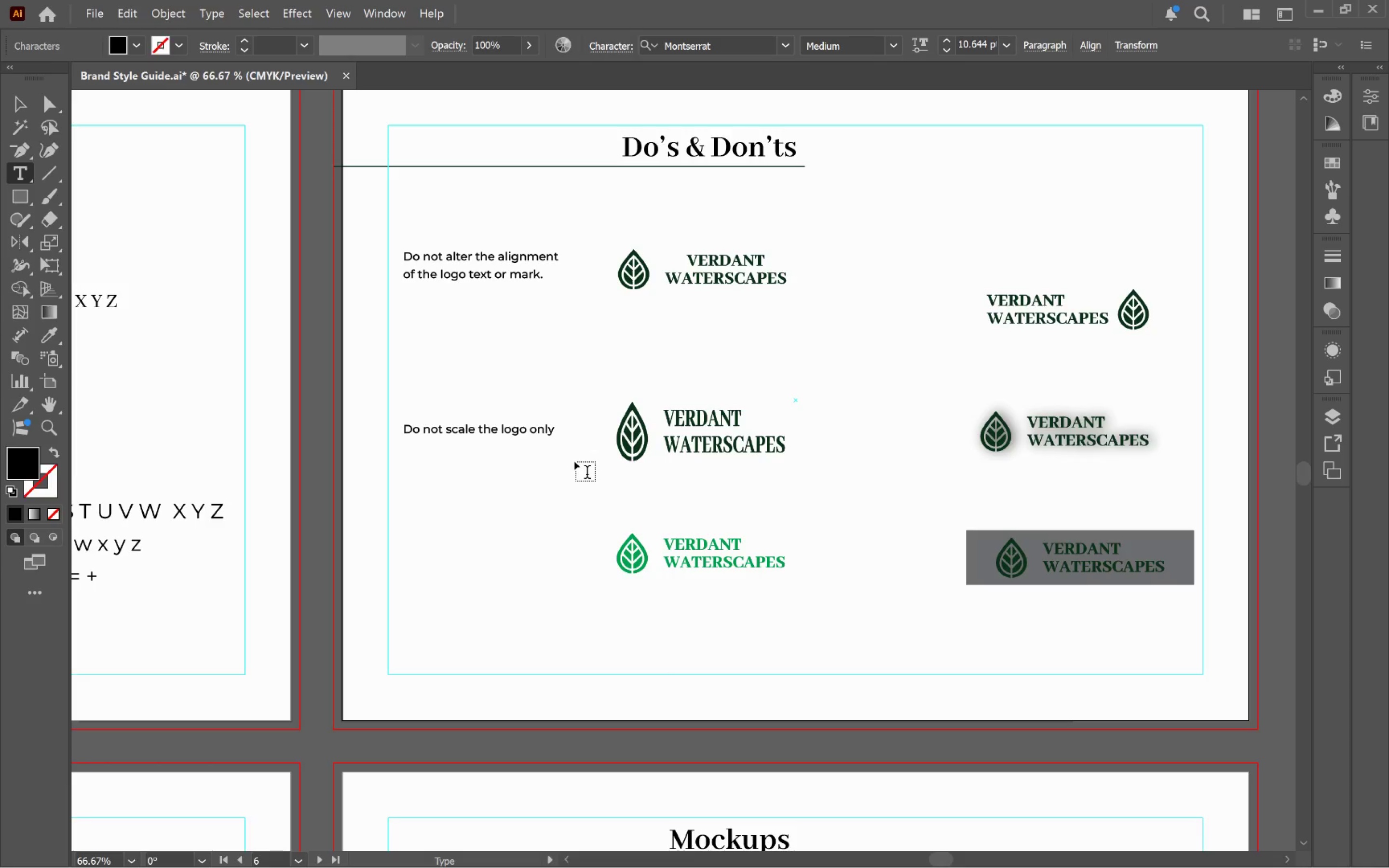 
key(Enter)
 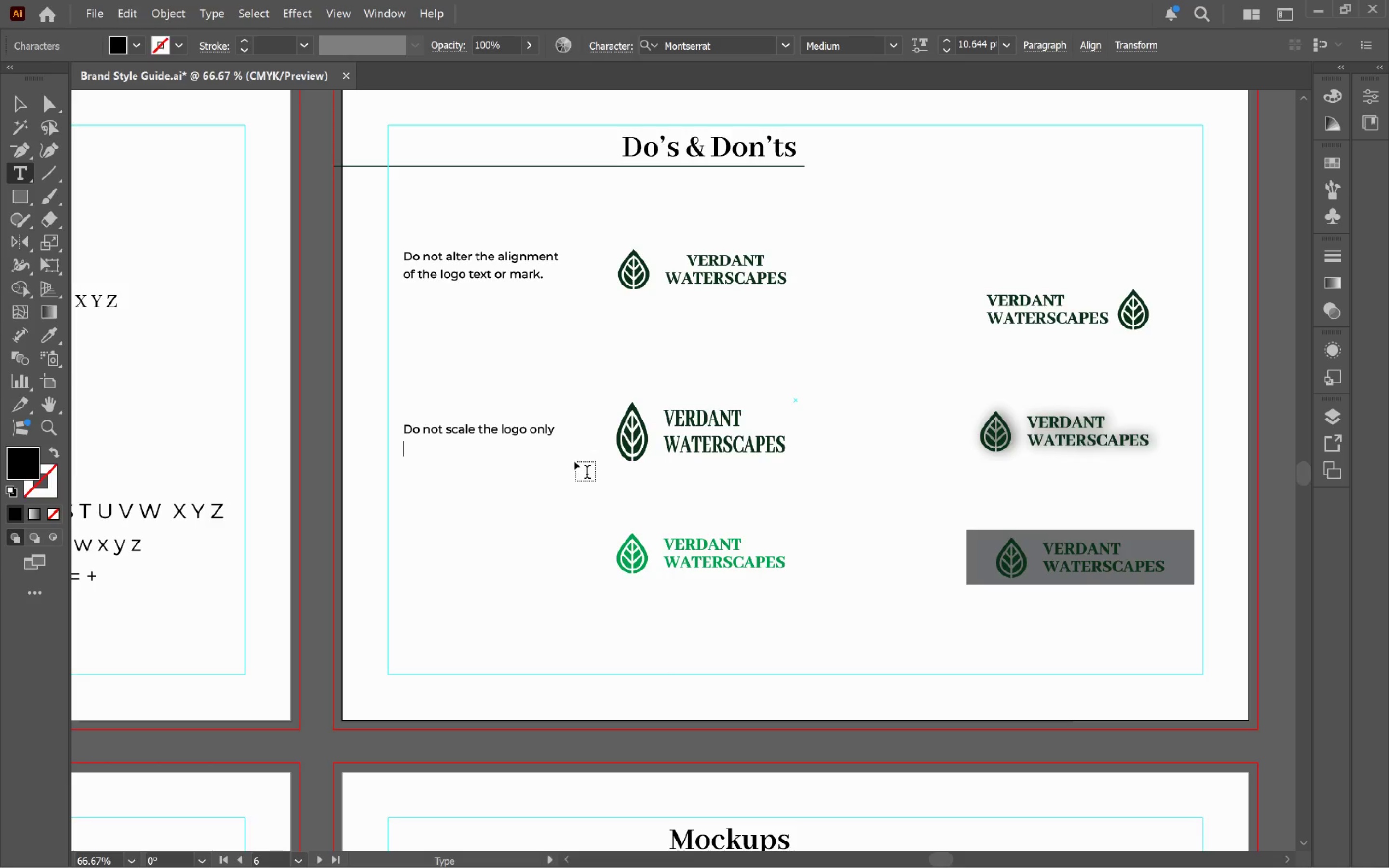 
type(horizontally or vertically)
 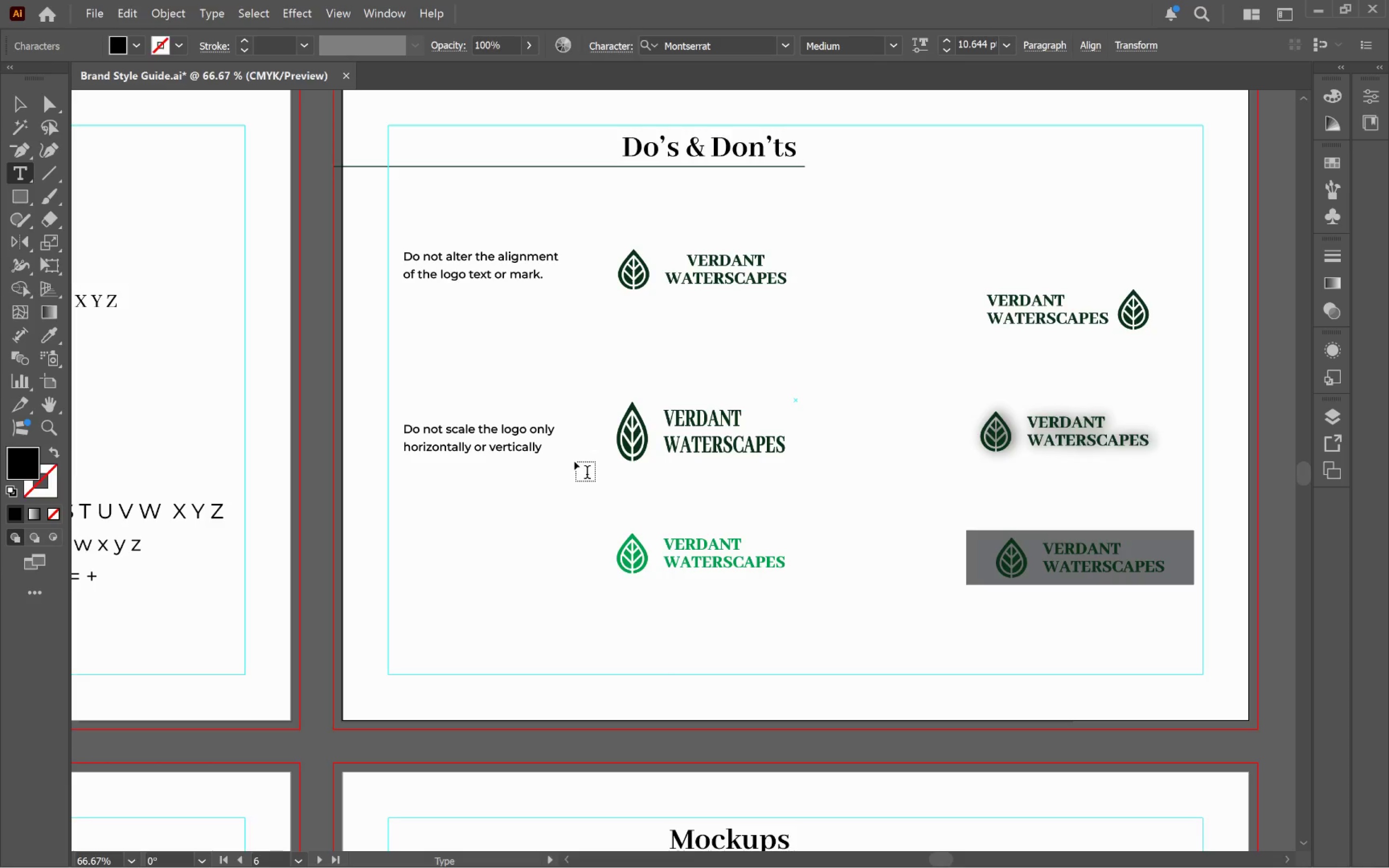 
wait(5.82)
 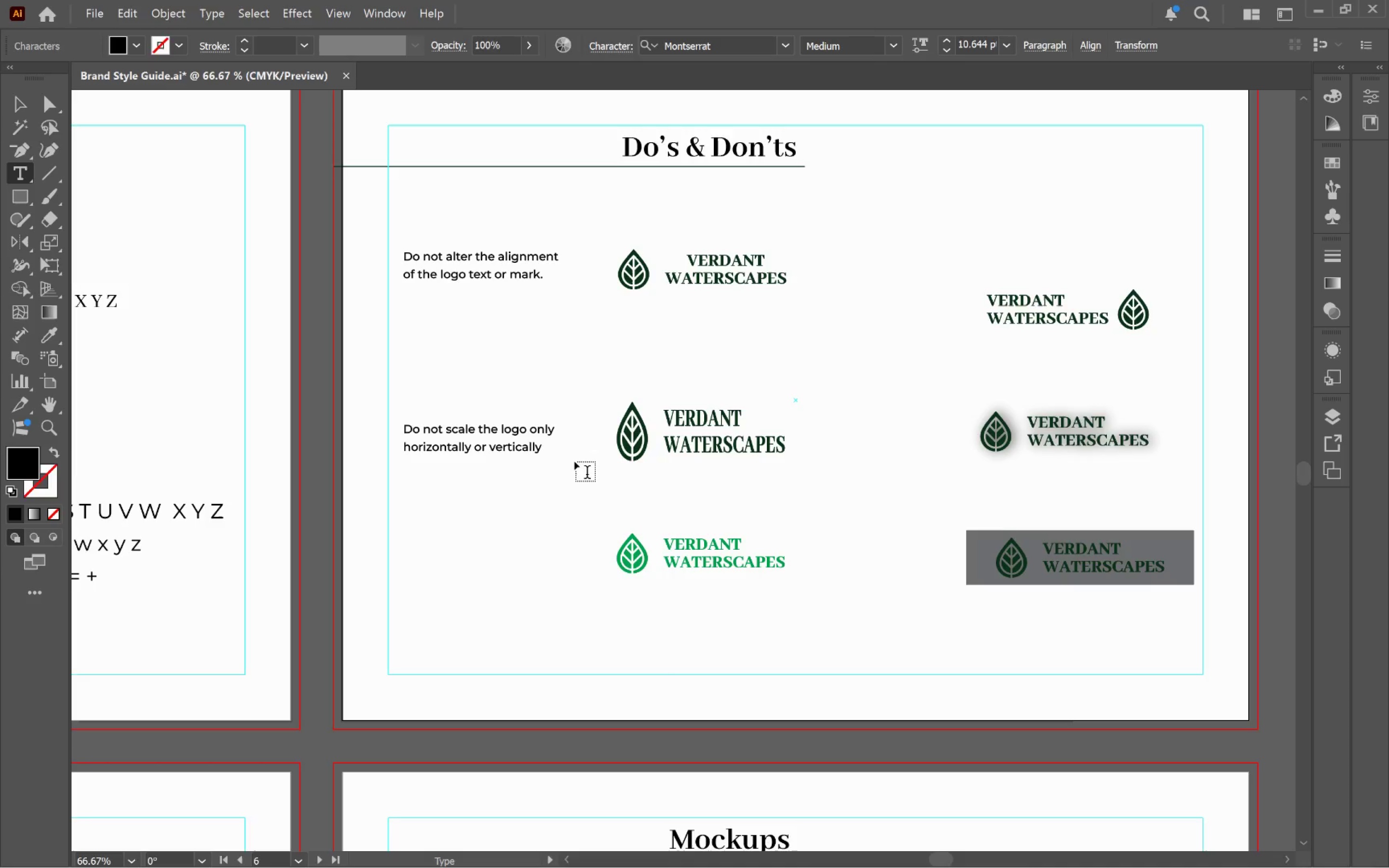 
left_click([475, 429])
 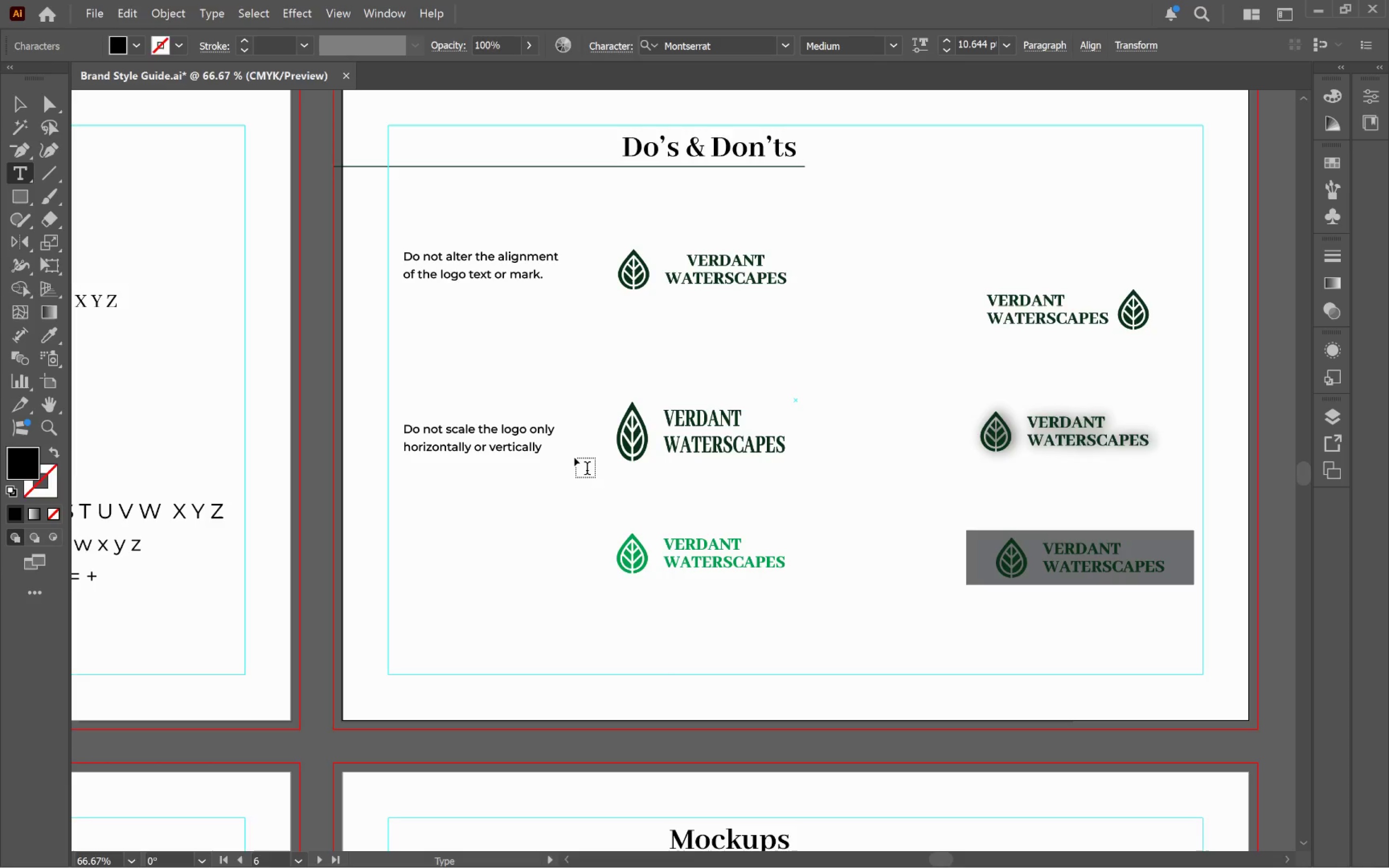 
type( or rotate)
 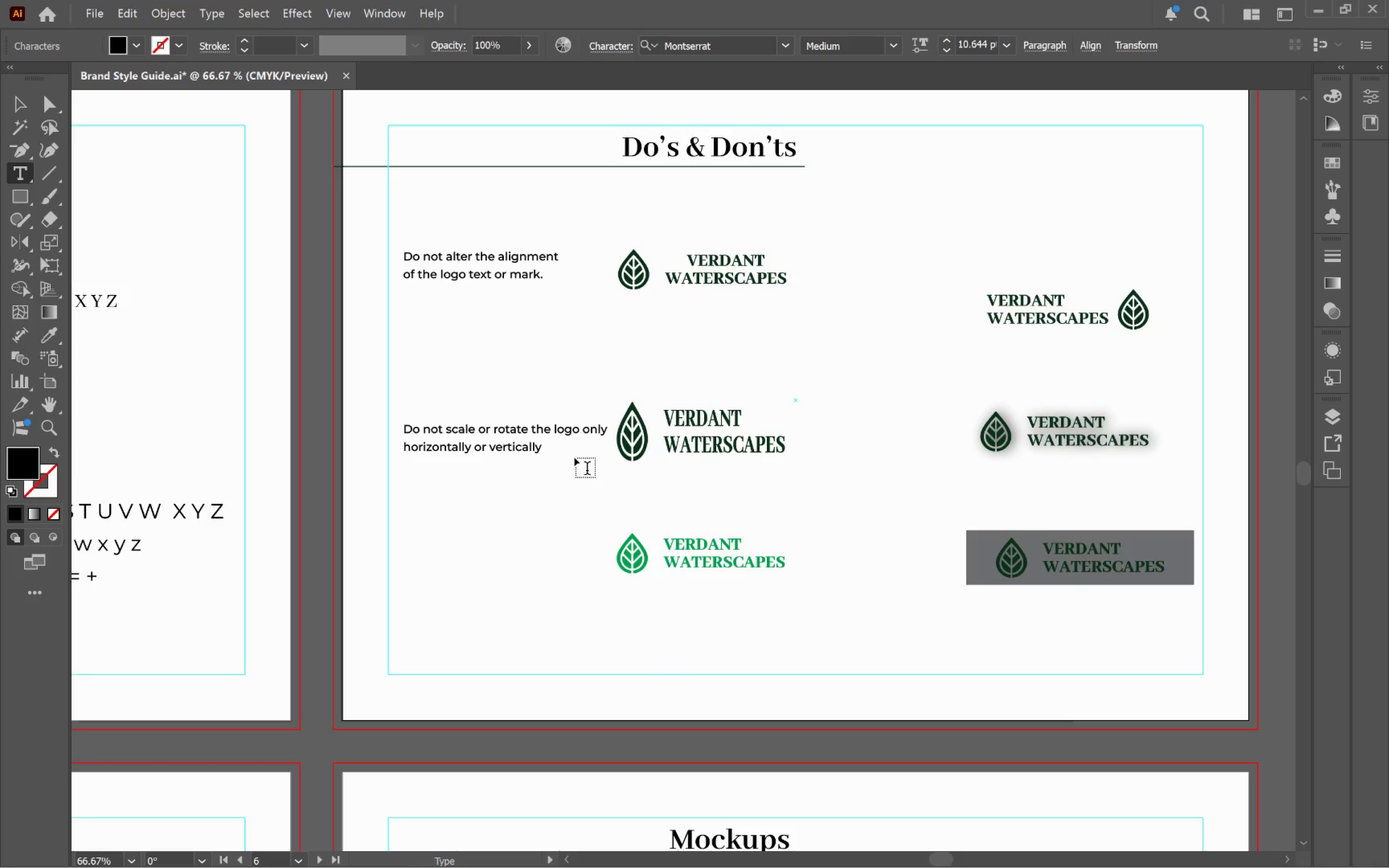 
key(Control+ArrowRight)
 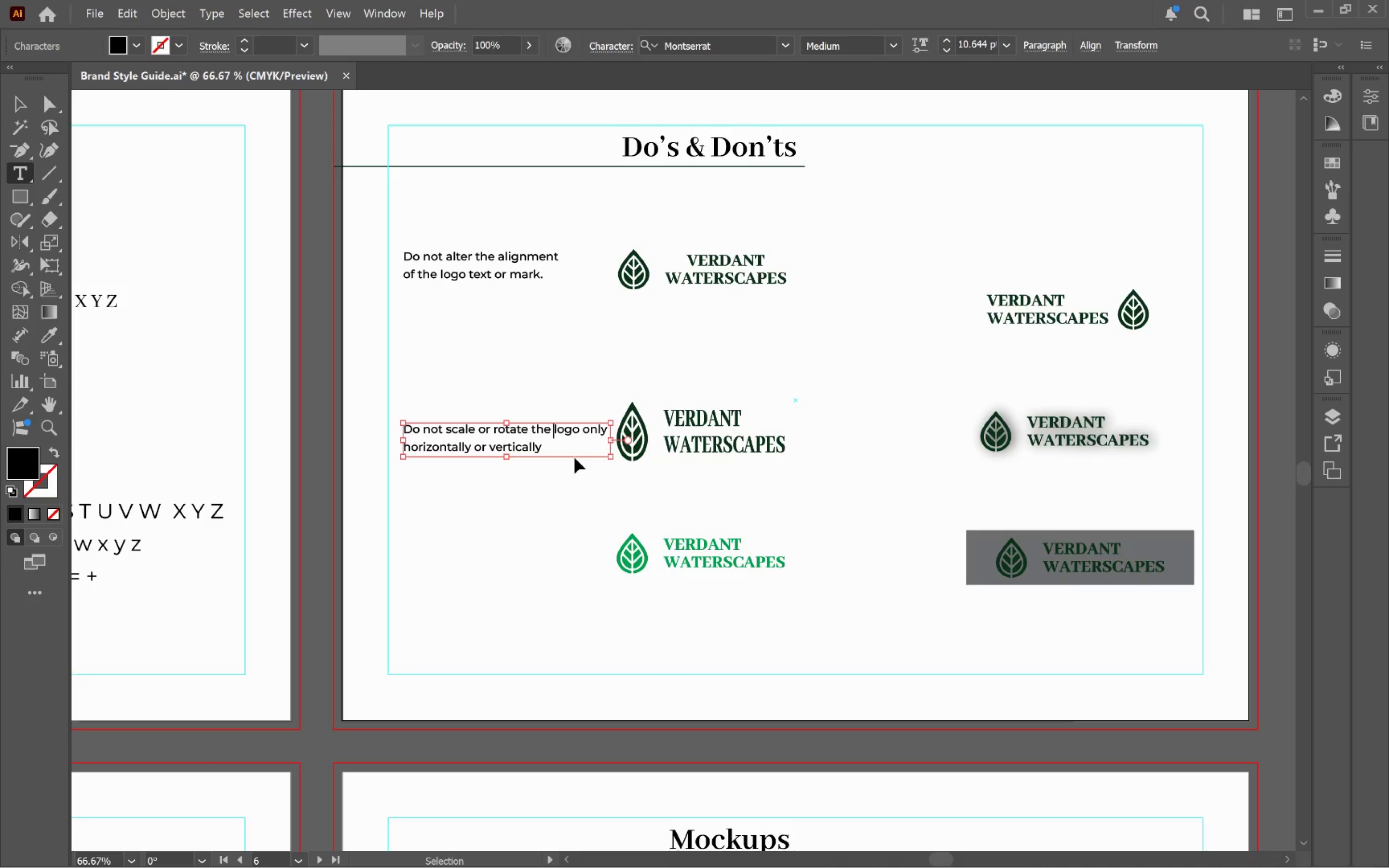 
key(Control+ArrowRight)
 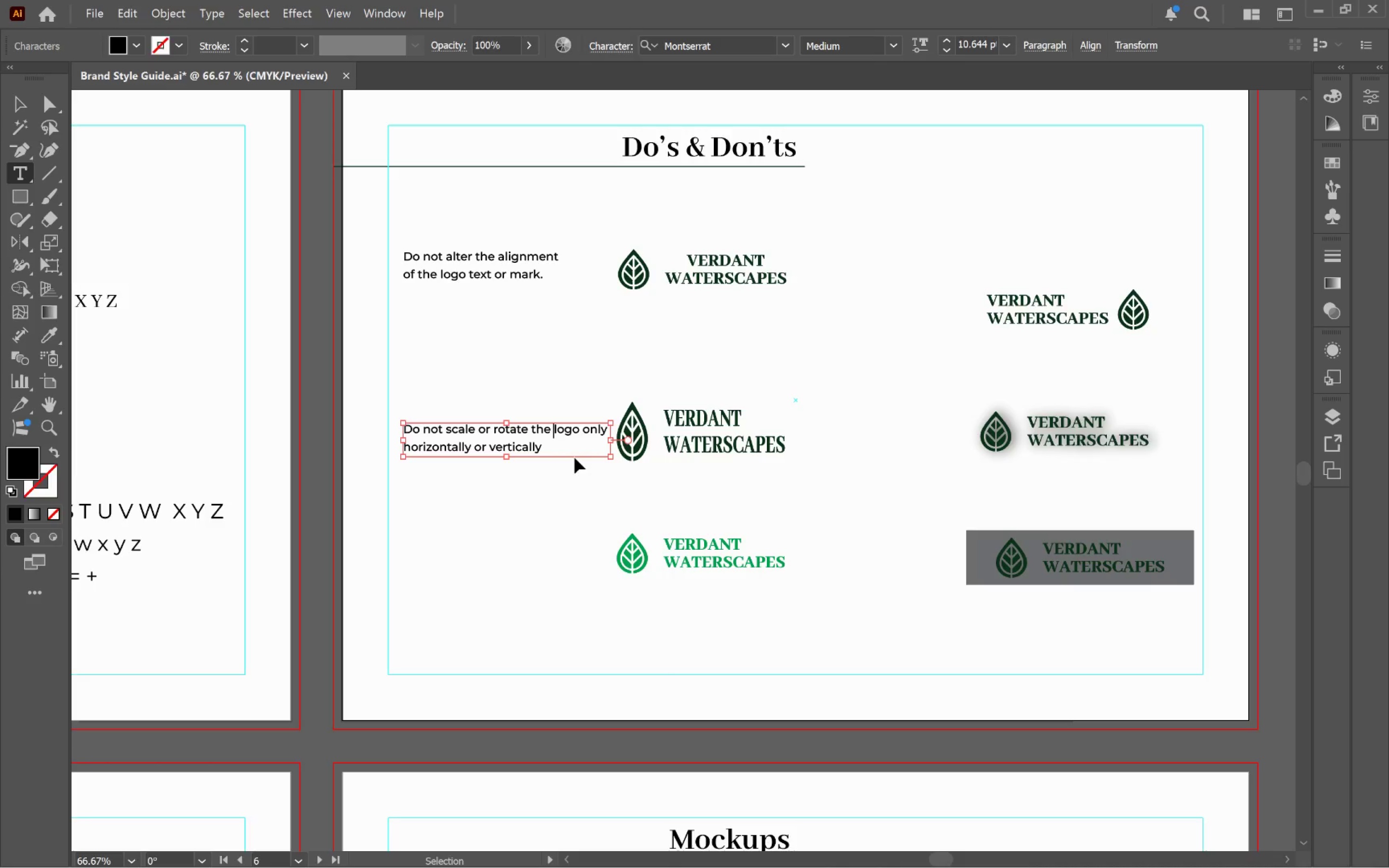 
key(Control+ArrowRight)
 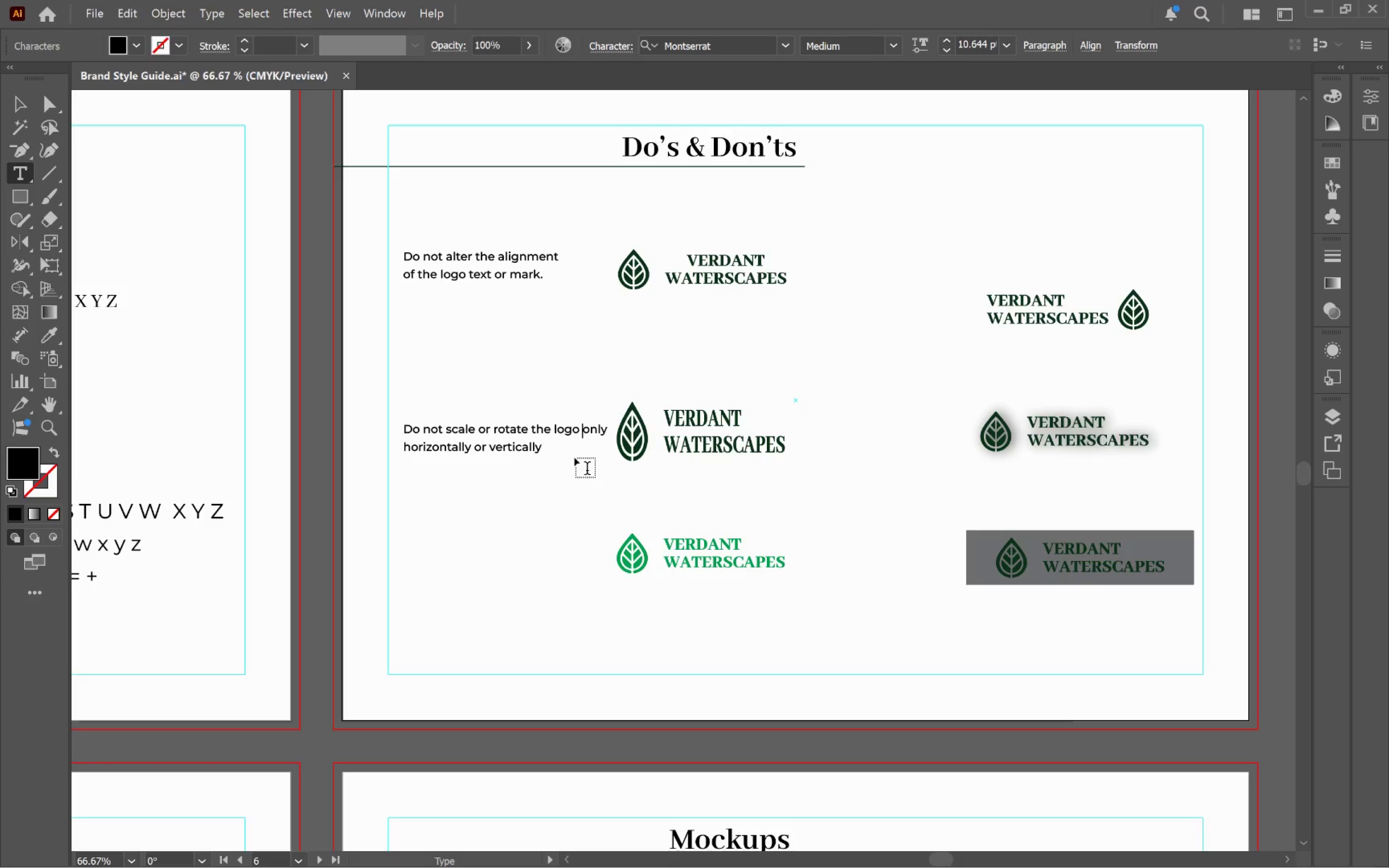 
key(Enter)
 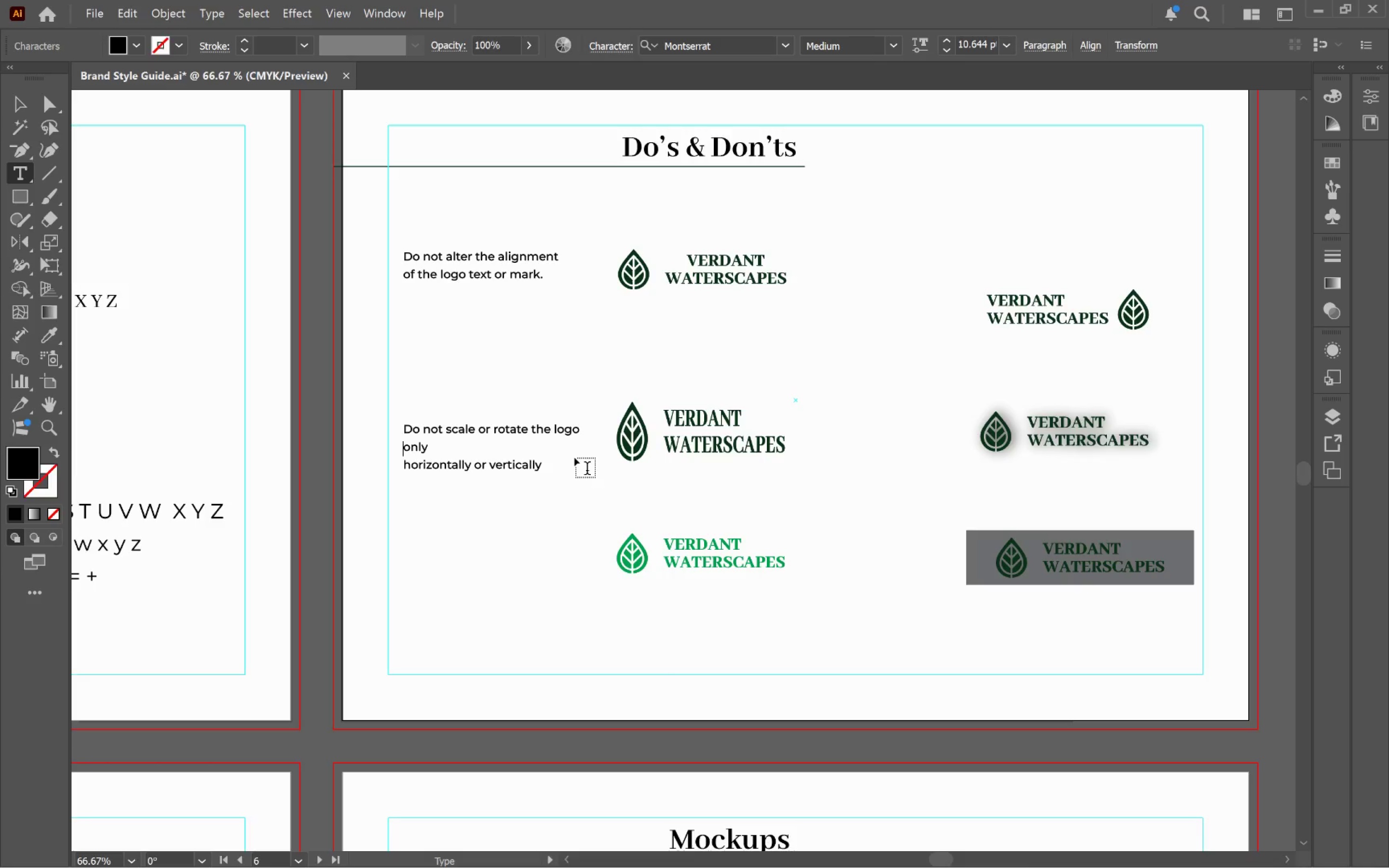 
key(Control+ArrowRight)
 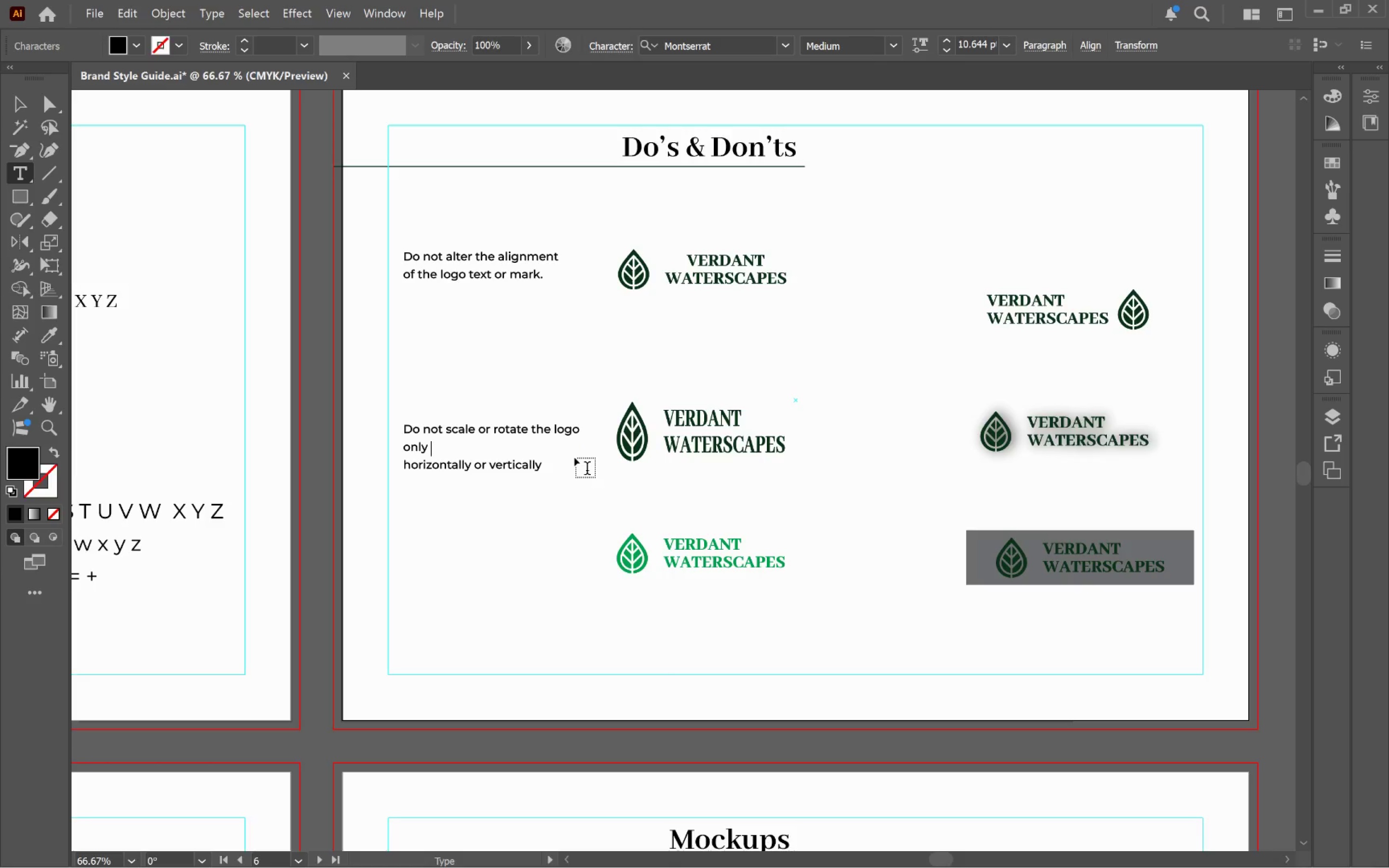 
key(Delete)
 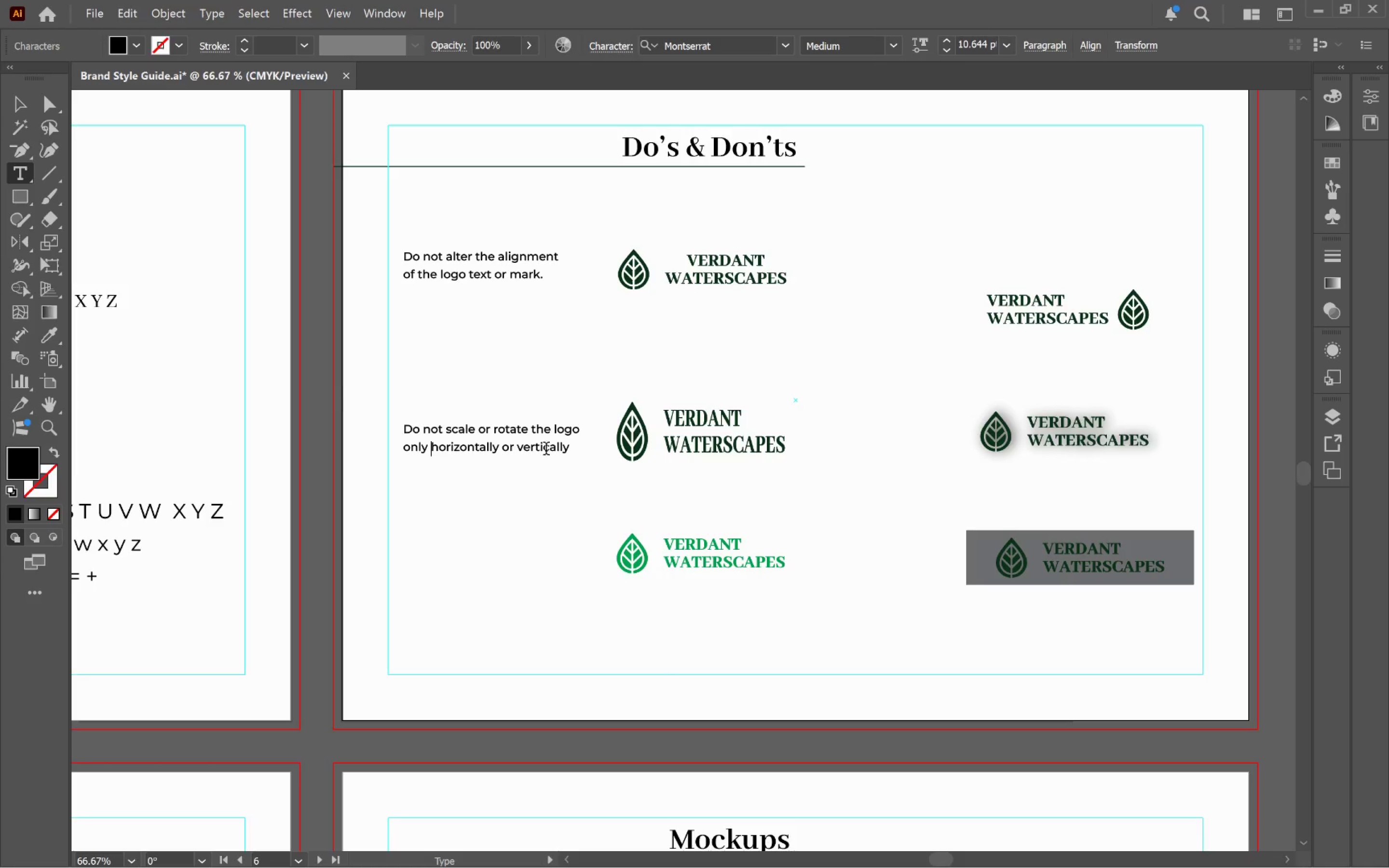 
left_click([16, 115])
 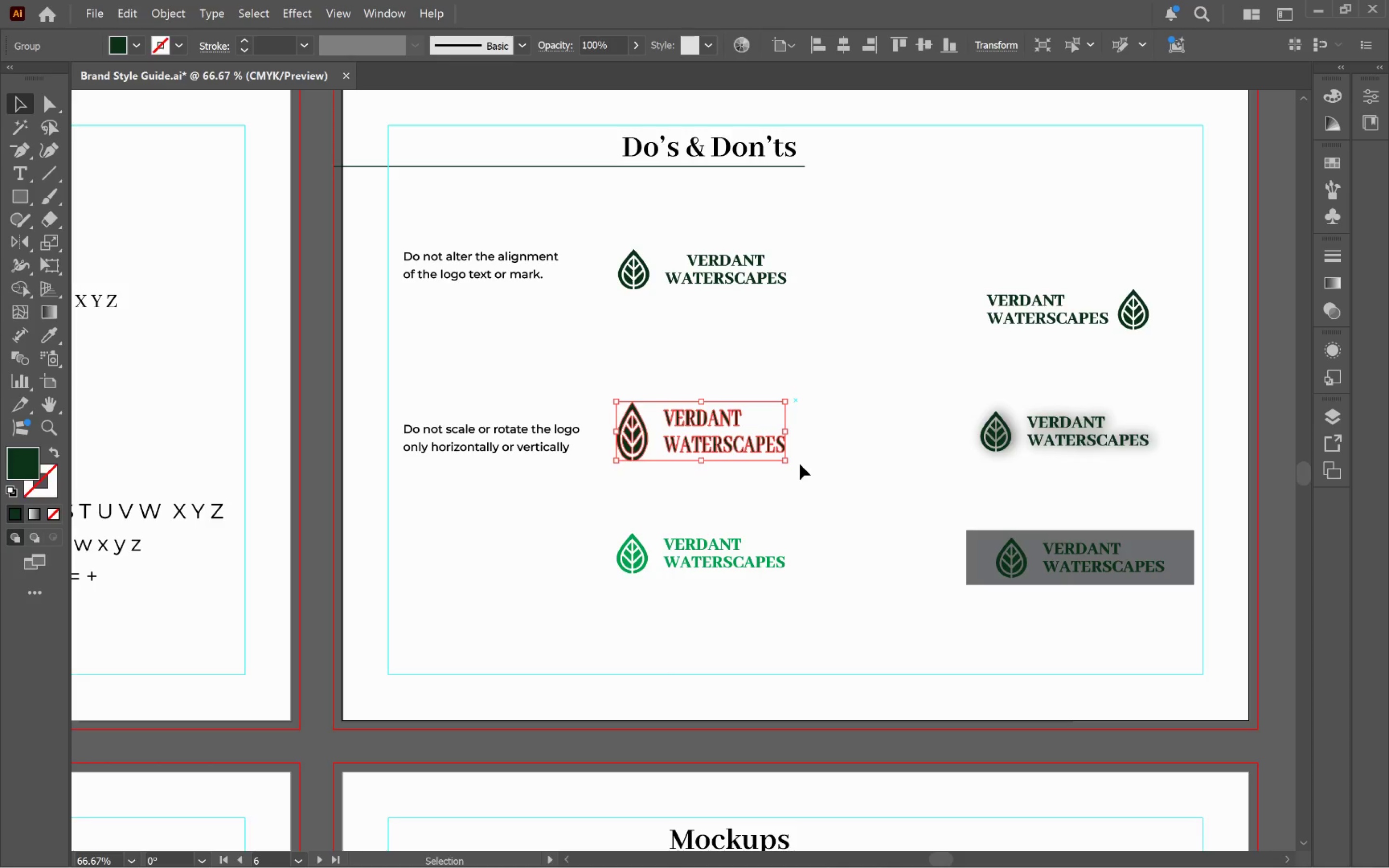 
left_click_drag(start_coordinate=[794, 465], to_coordinate=[793, 476])
 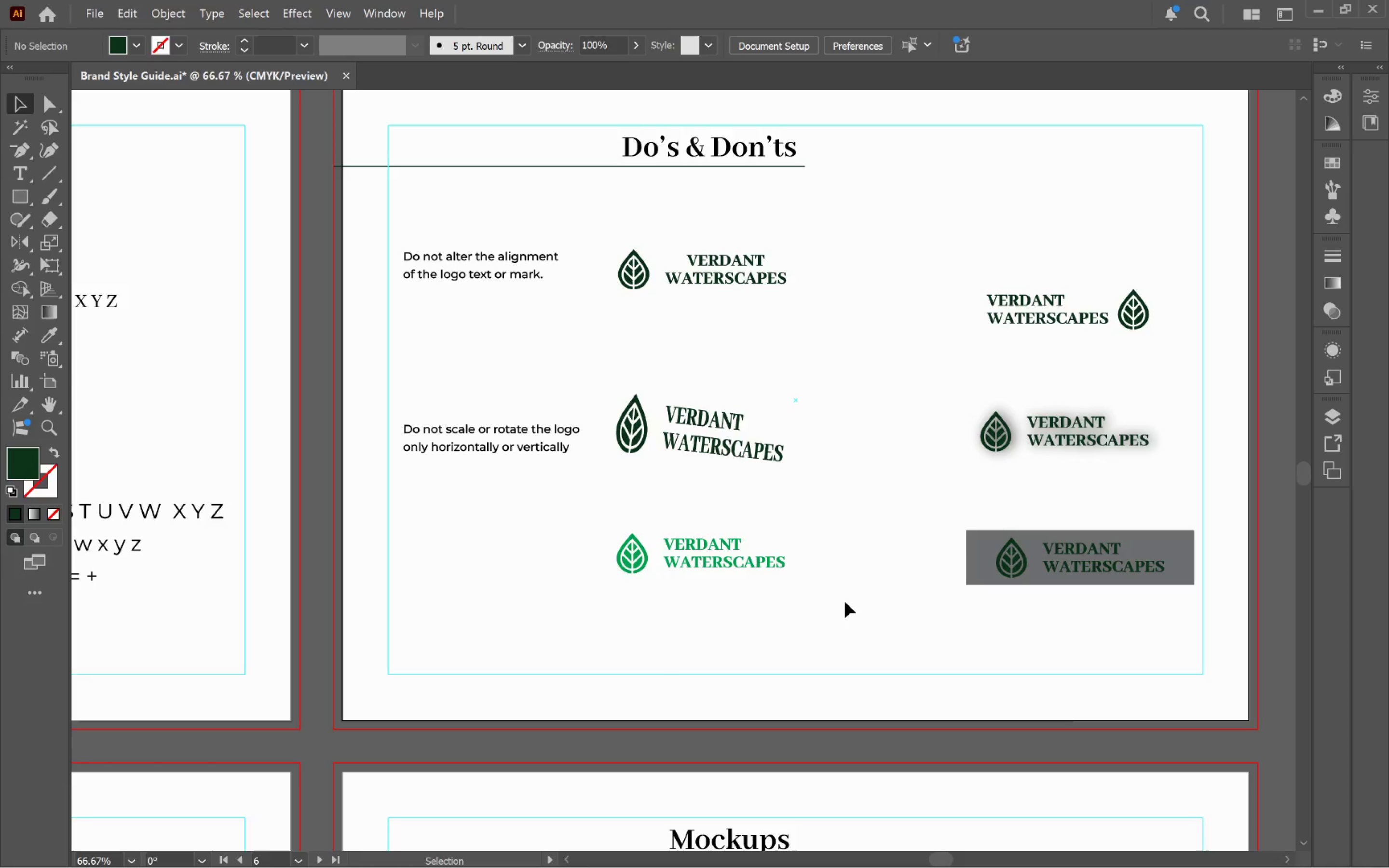 
wait(9.29)
 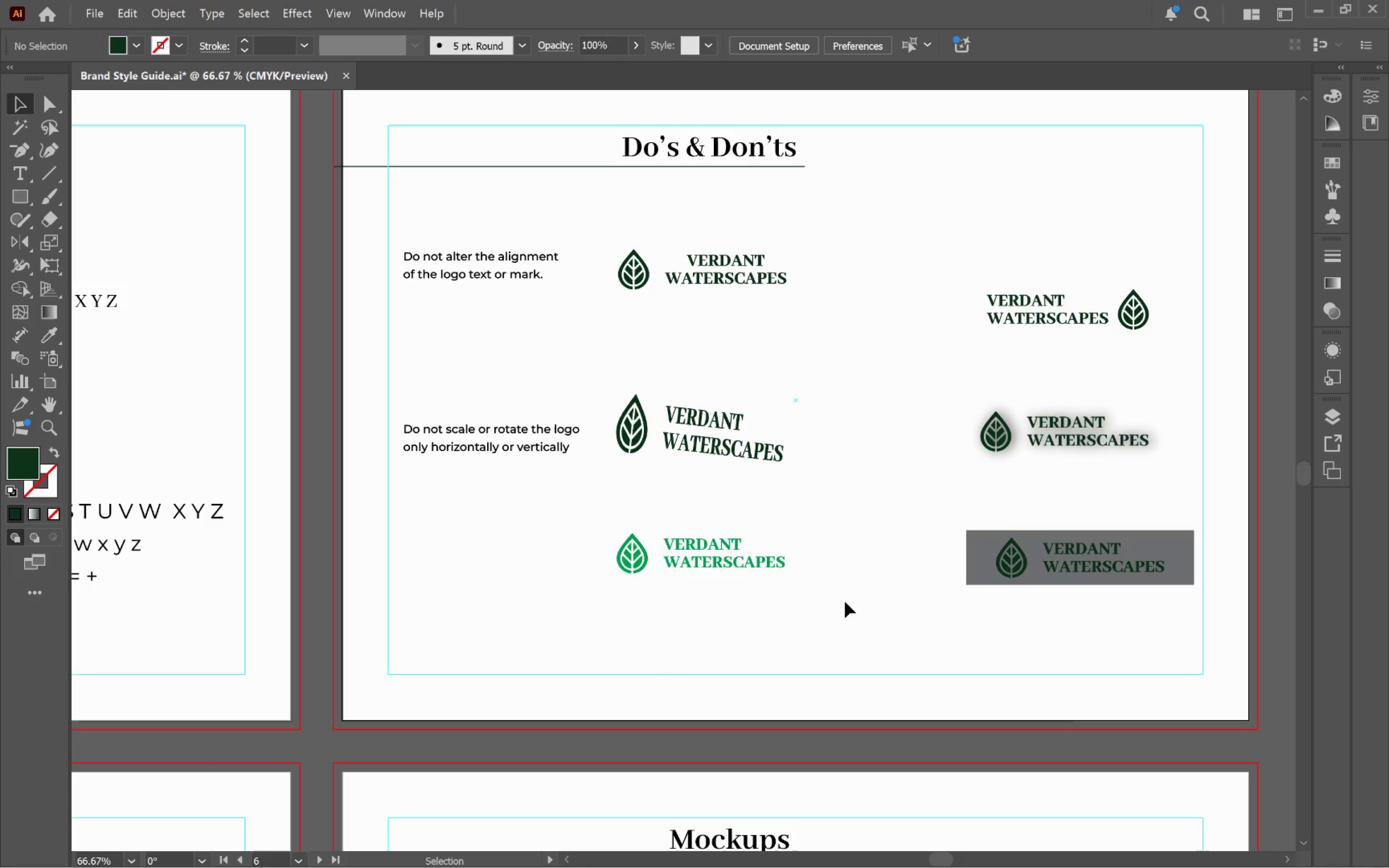 
left_click([735, 451])
 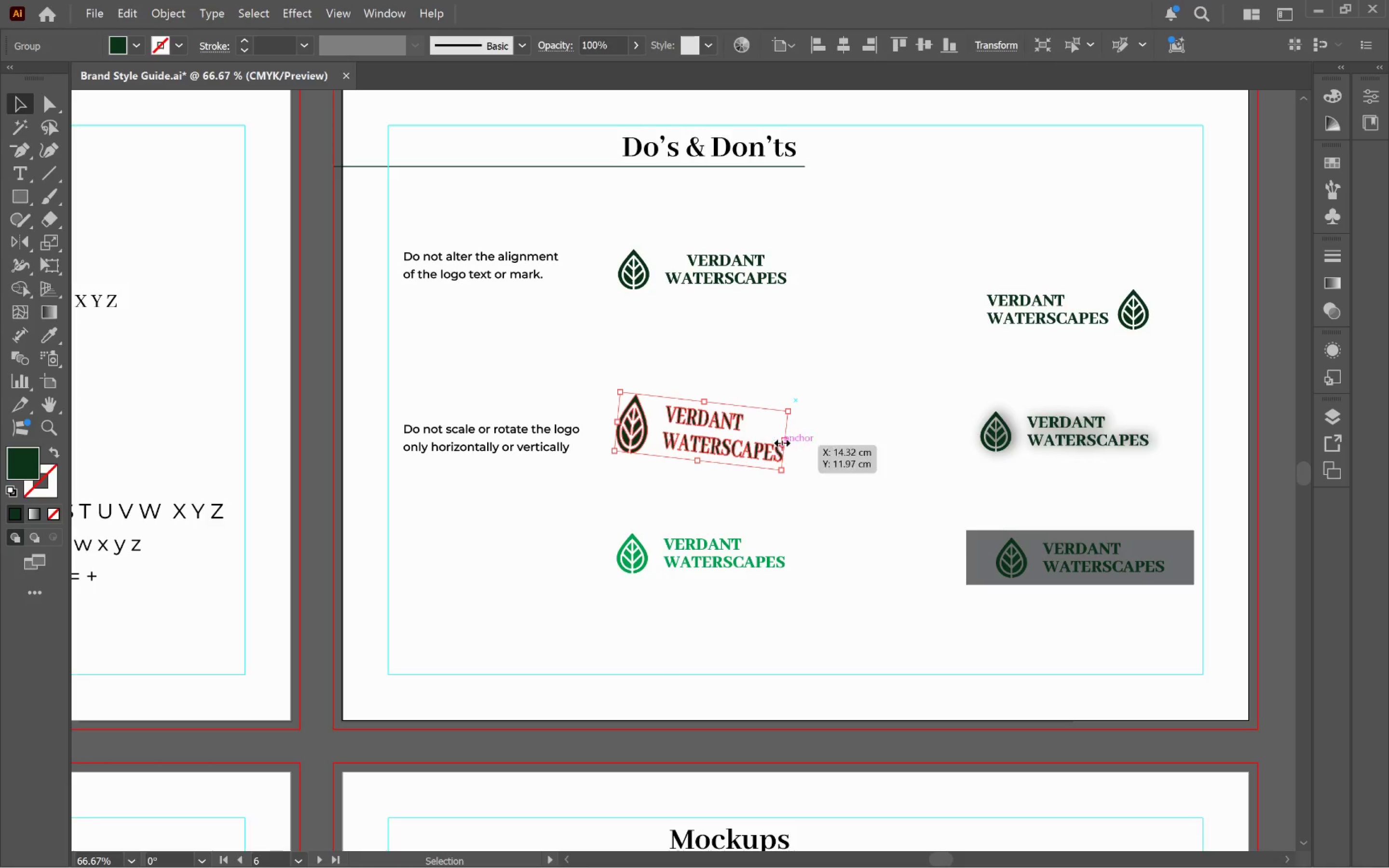 
left_click_drag(start_coordinate=[781, 440], to_coordinate=[758, 438])
 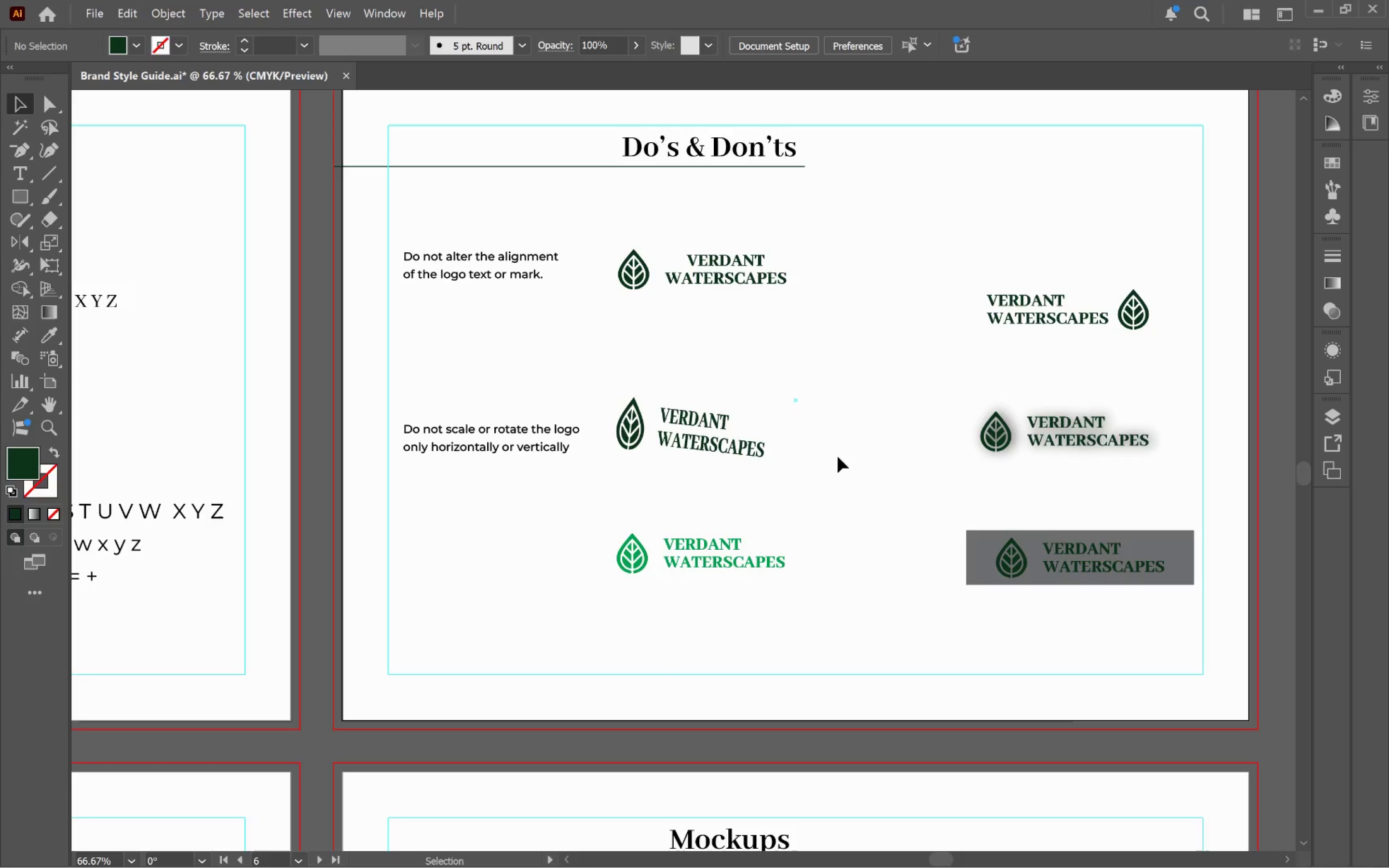 
hold_key(key=ShiftLeft, duration=1.34)
 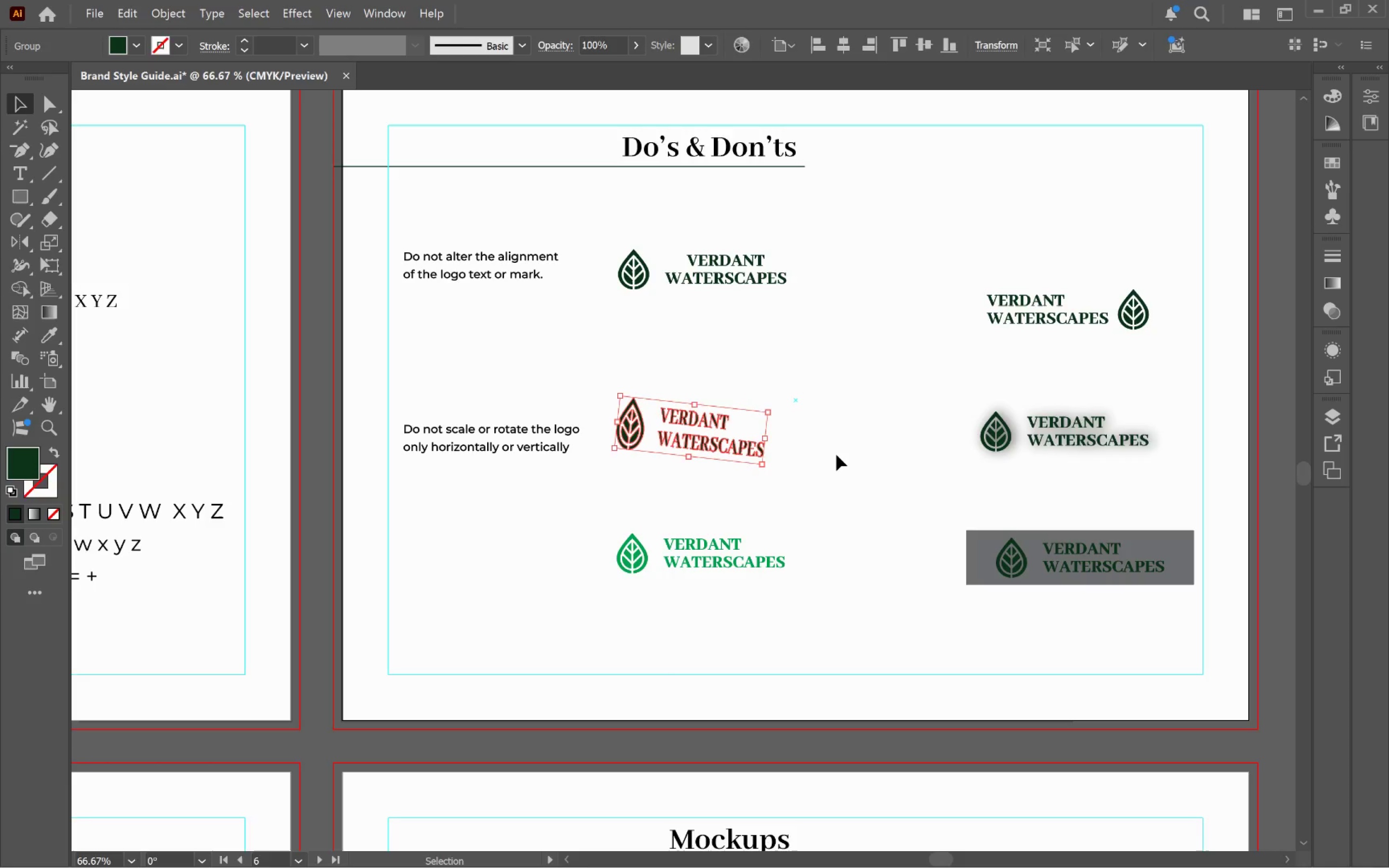 
left_click([836, 455])
 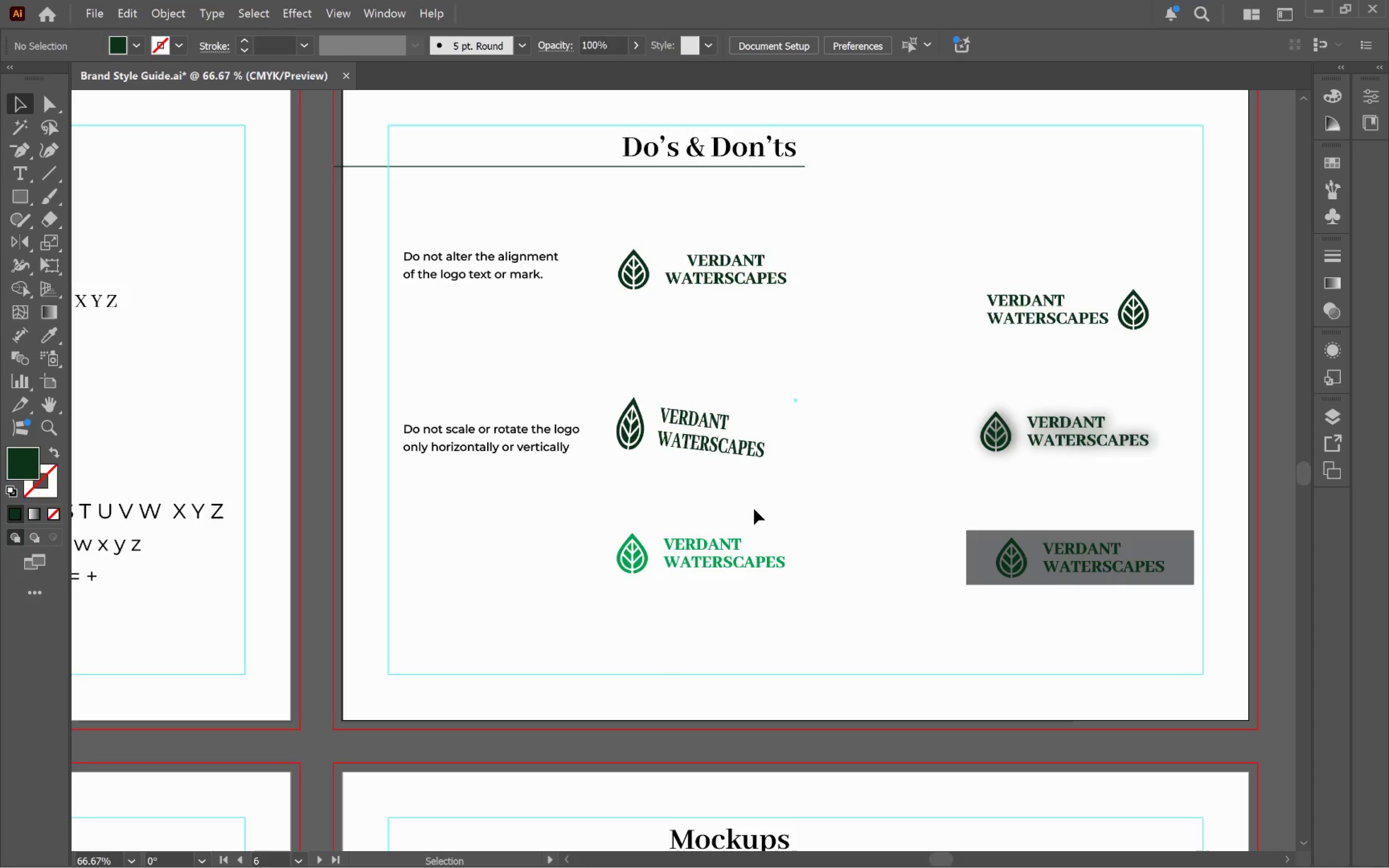 
wait(12.56)
 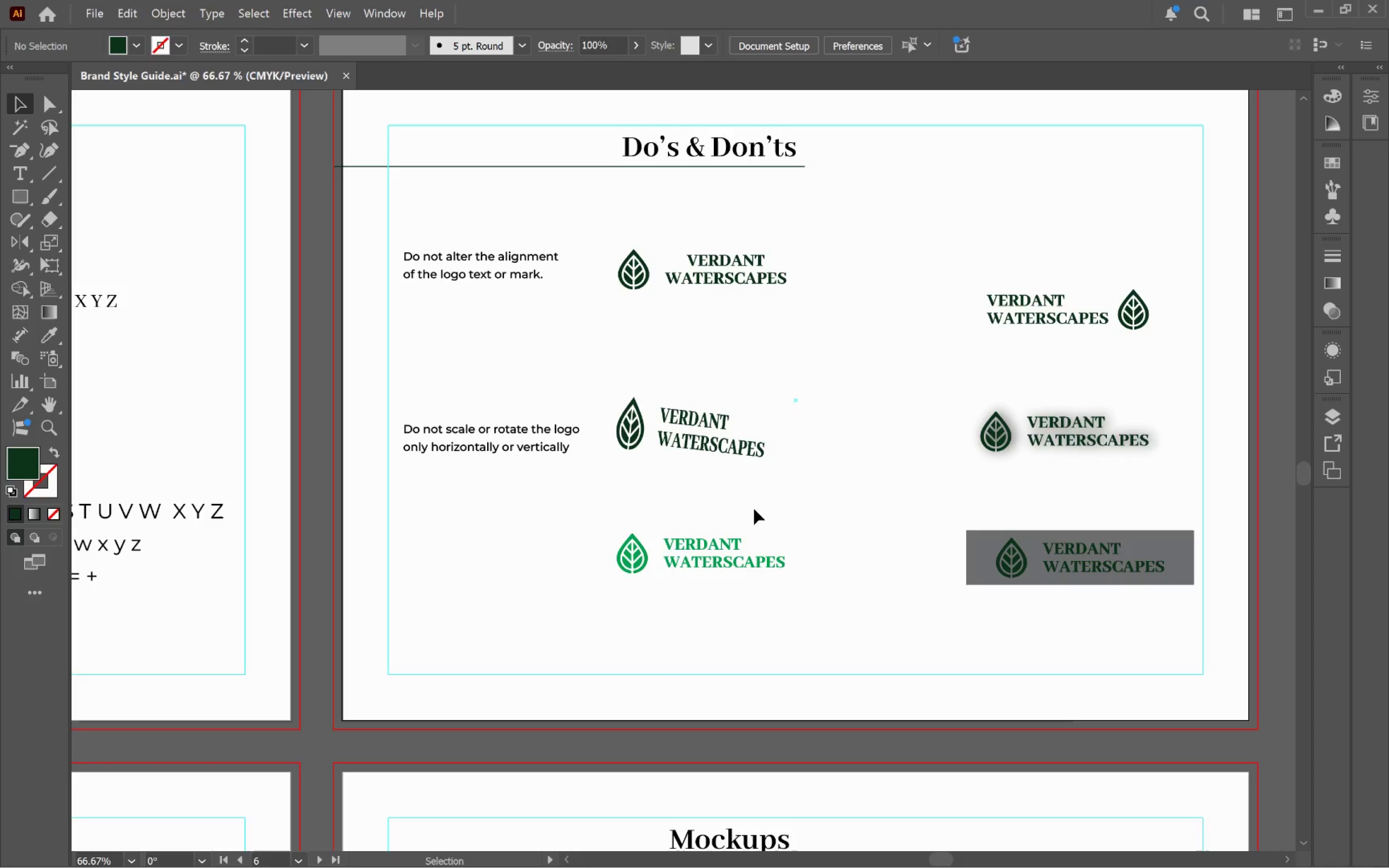 
left_click_drag(start_coordinate=[468, 446], to_coordinate=[465, 563])
 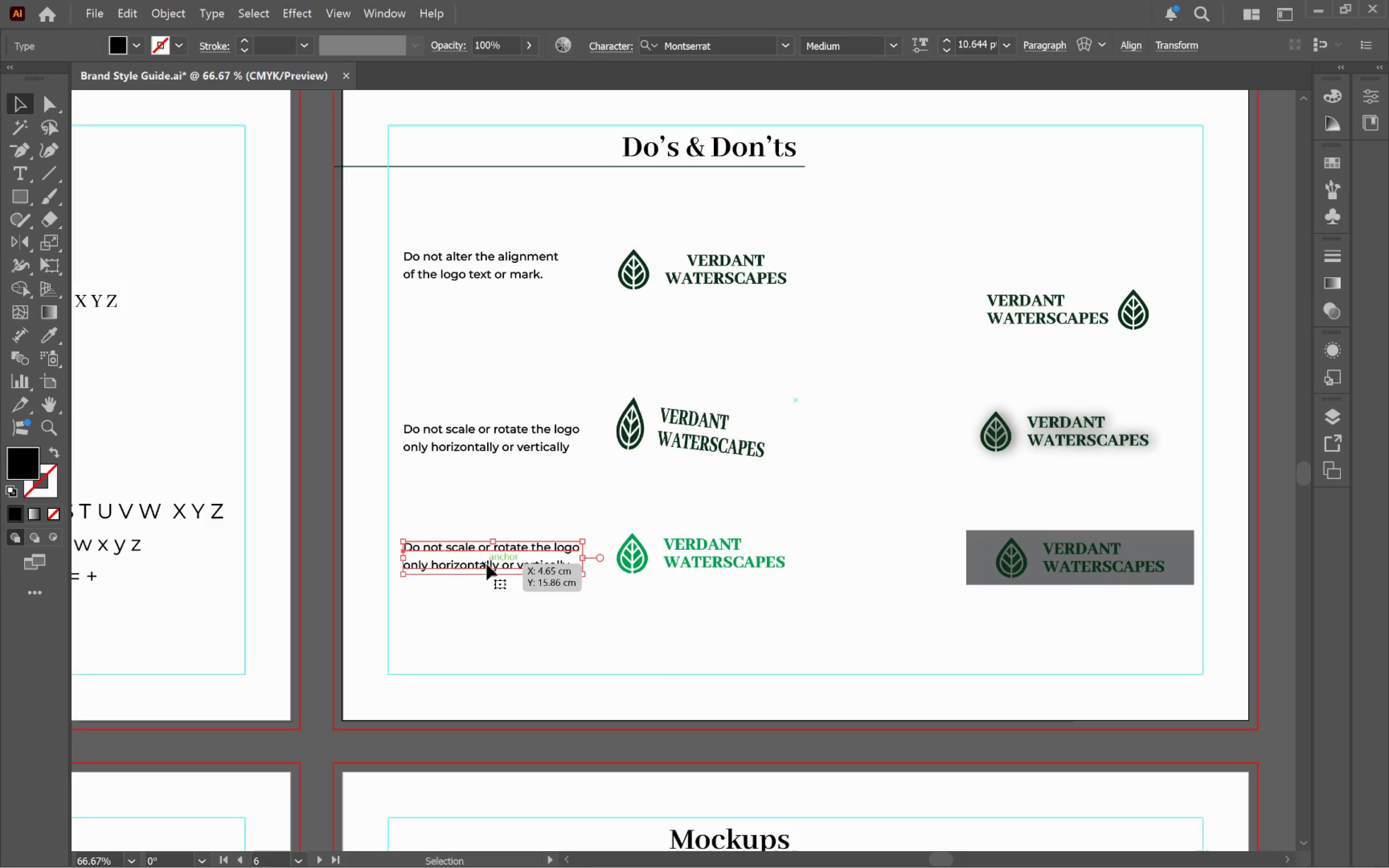 
hold_key(key=AltLeft, duration=1.02)
 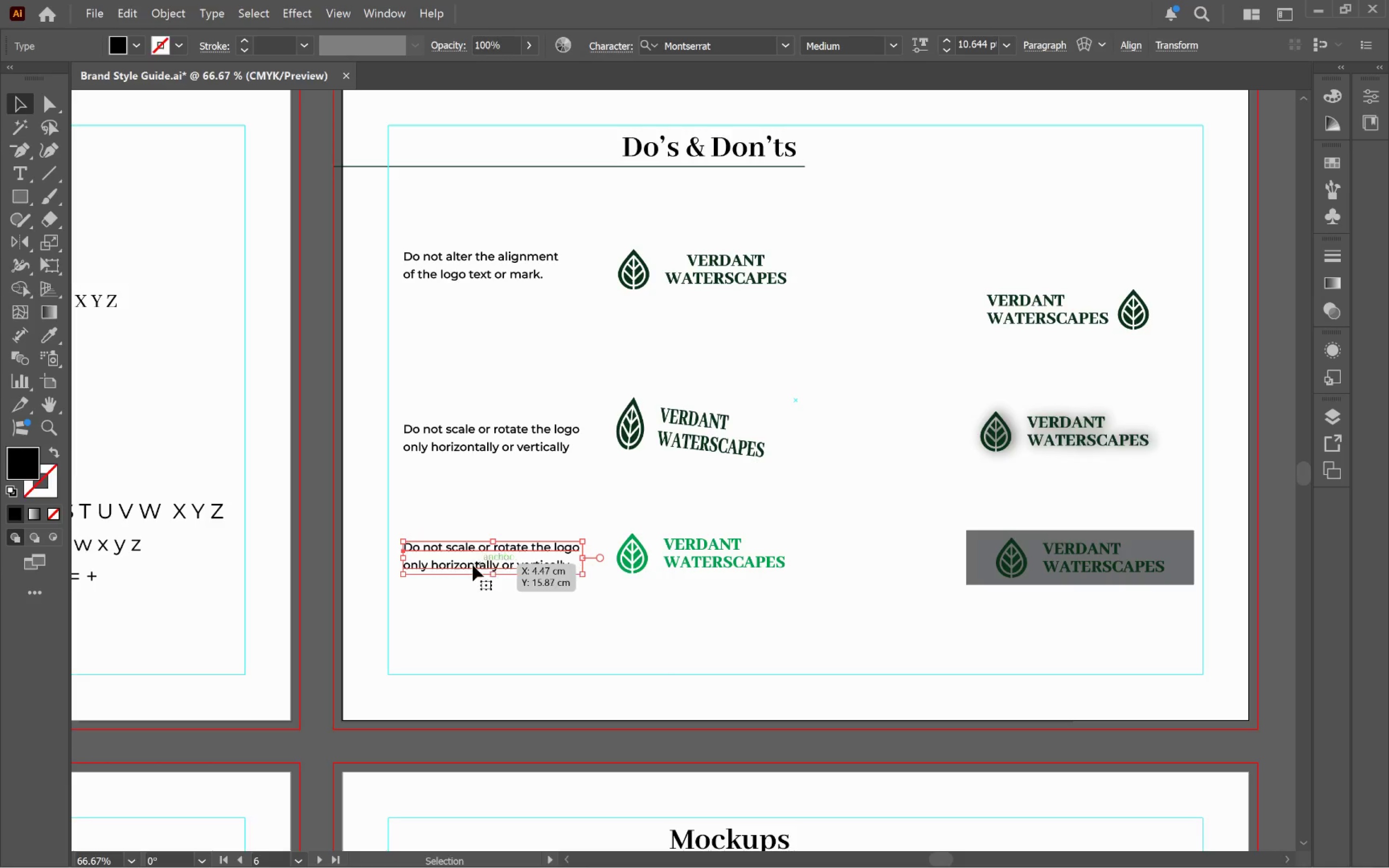 
hold_key(key=ShiftLeft, duration=0.86)
 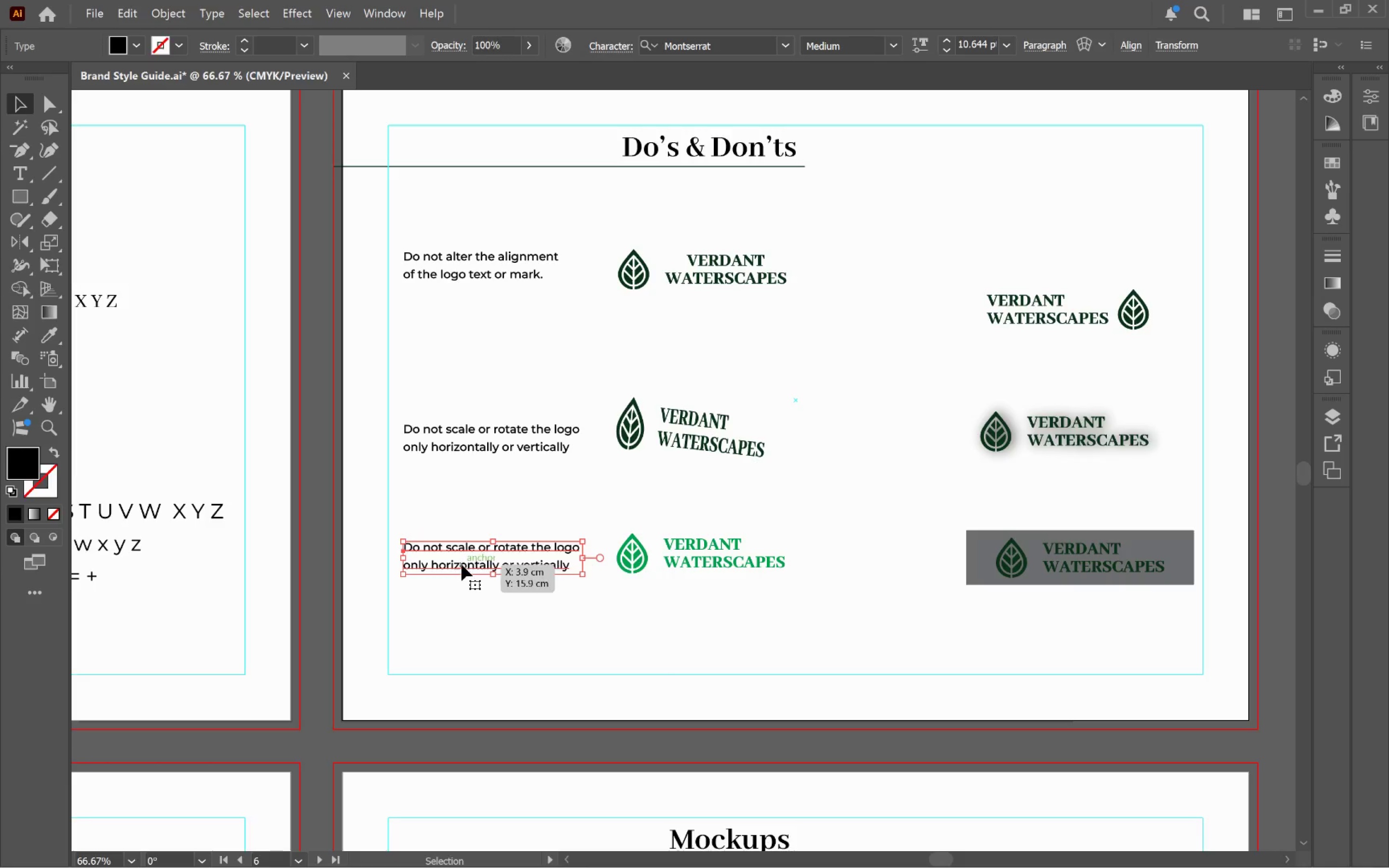 
double_click([462, 565])
 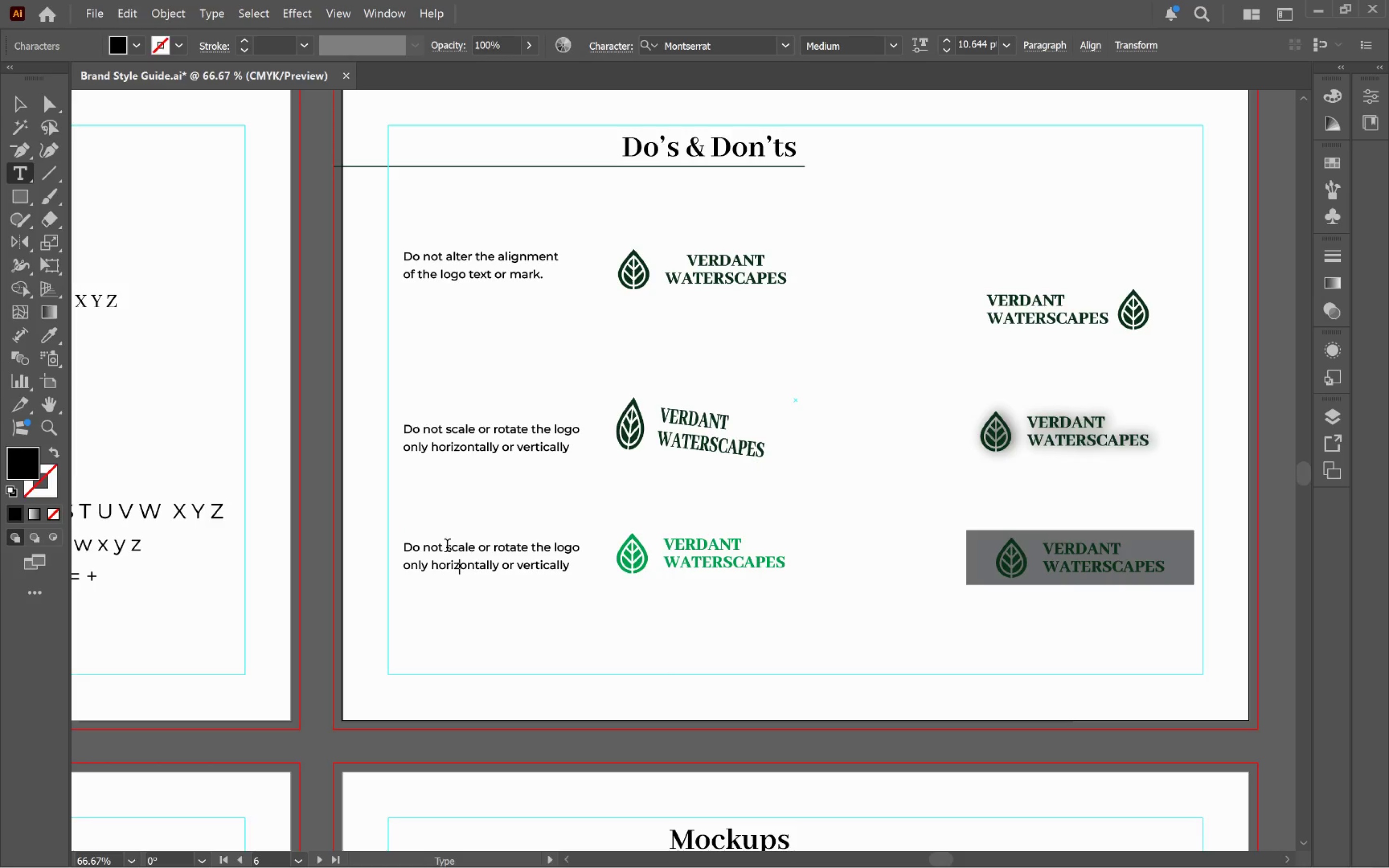 
left_click_drag(start_coordinate=[447, 547], to_coordinate=[610, 589])
 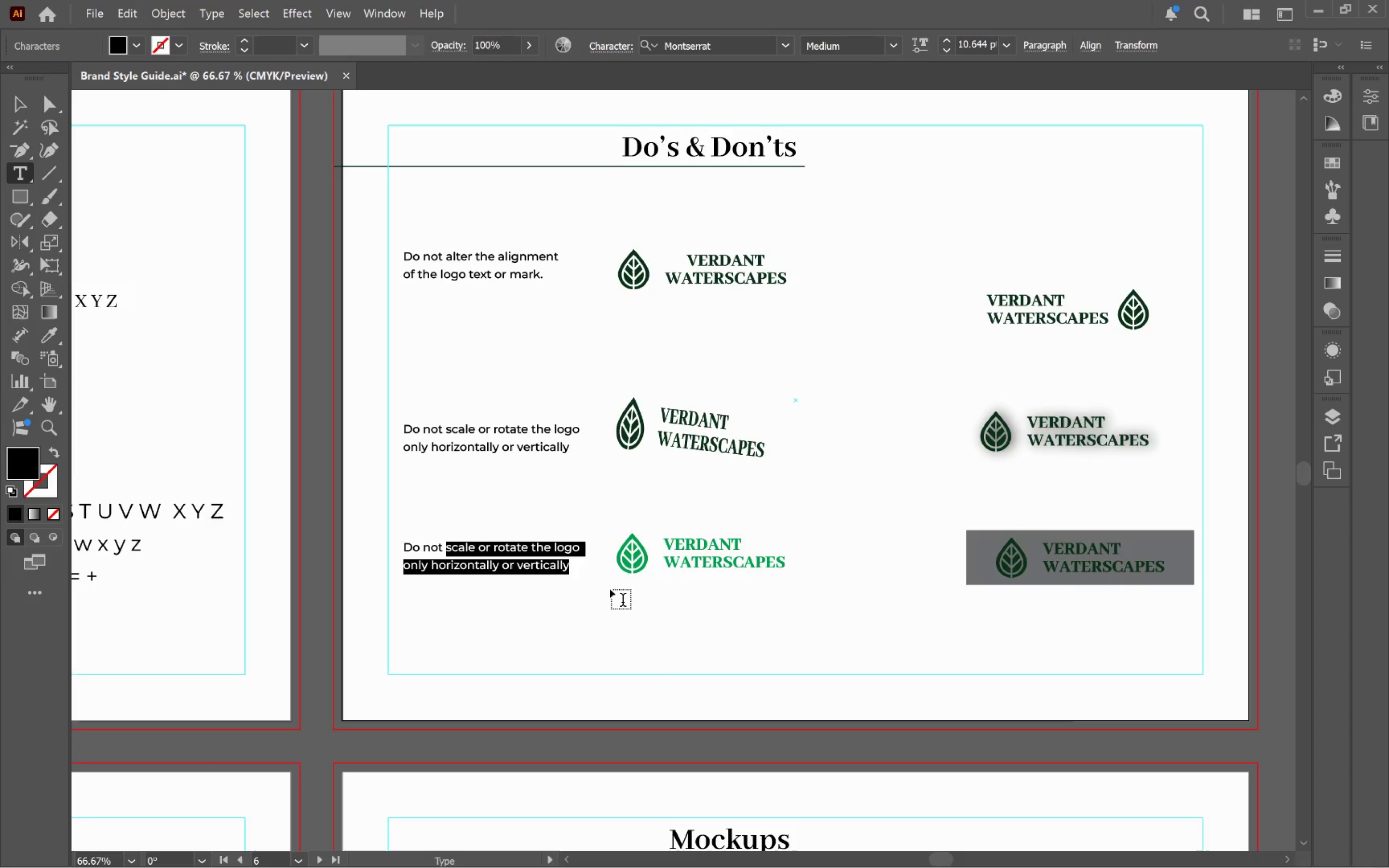 
type(recolor )
 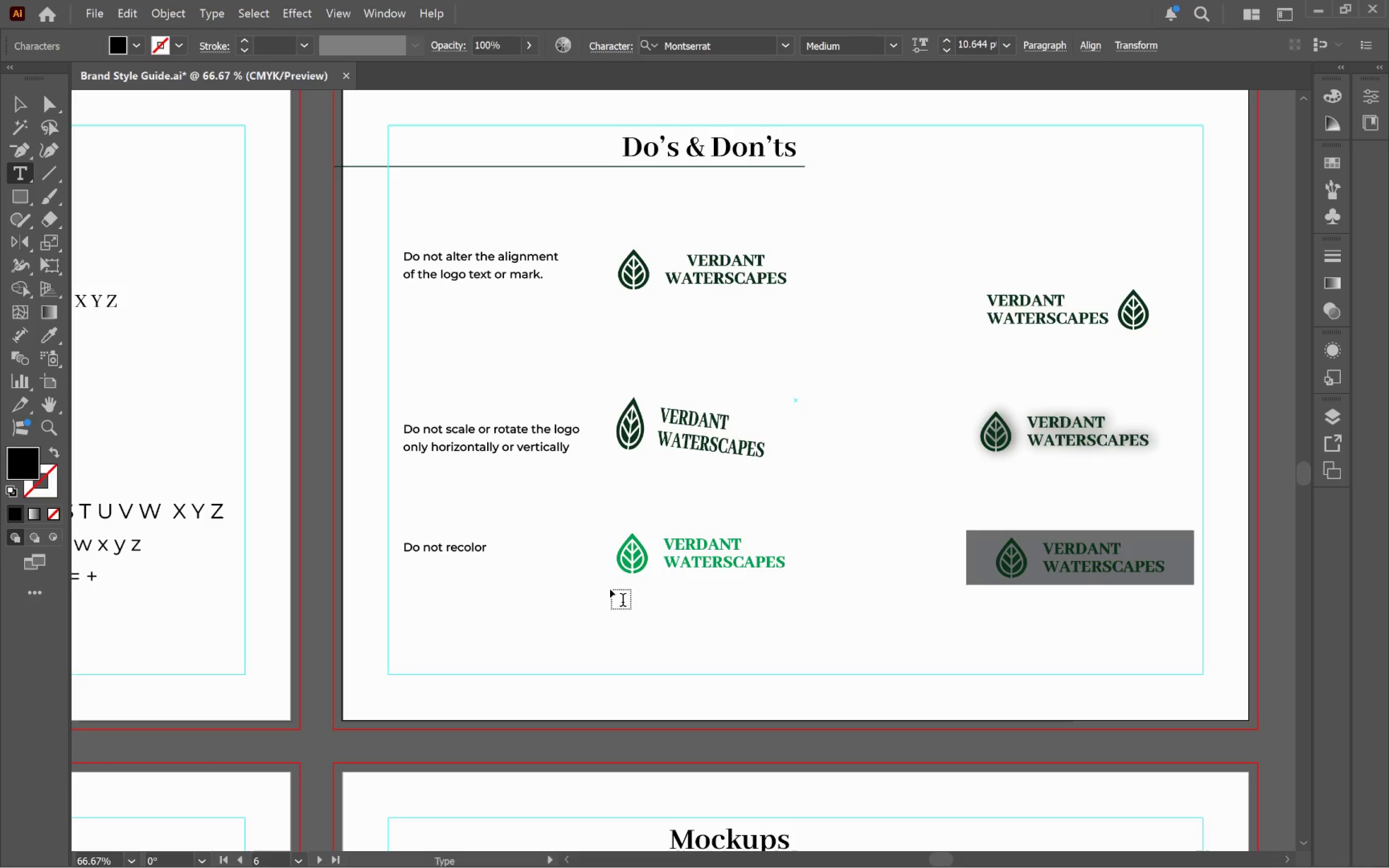 
wait(6.12)
 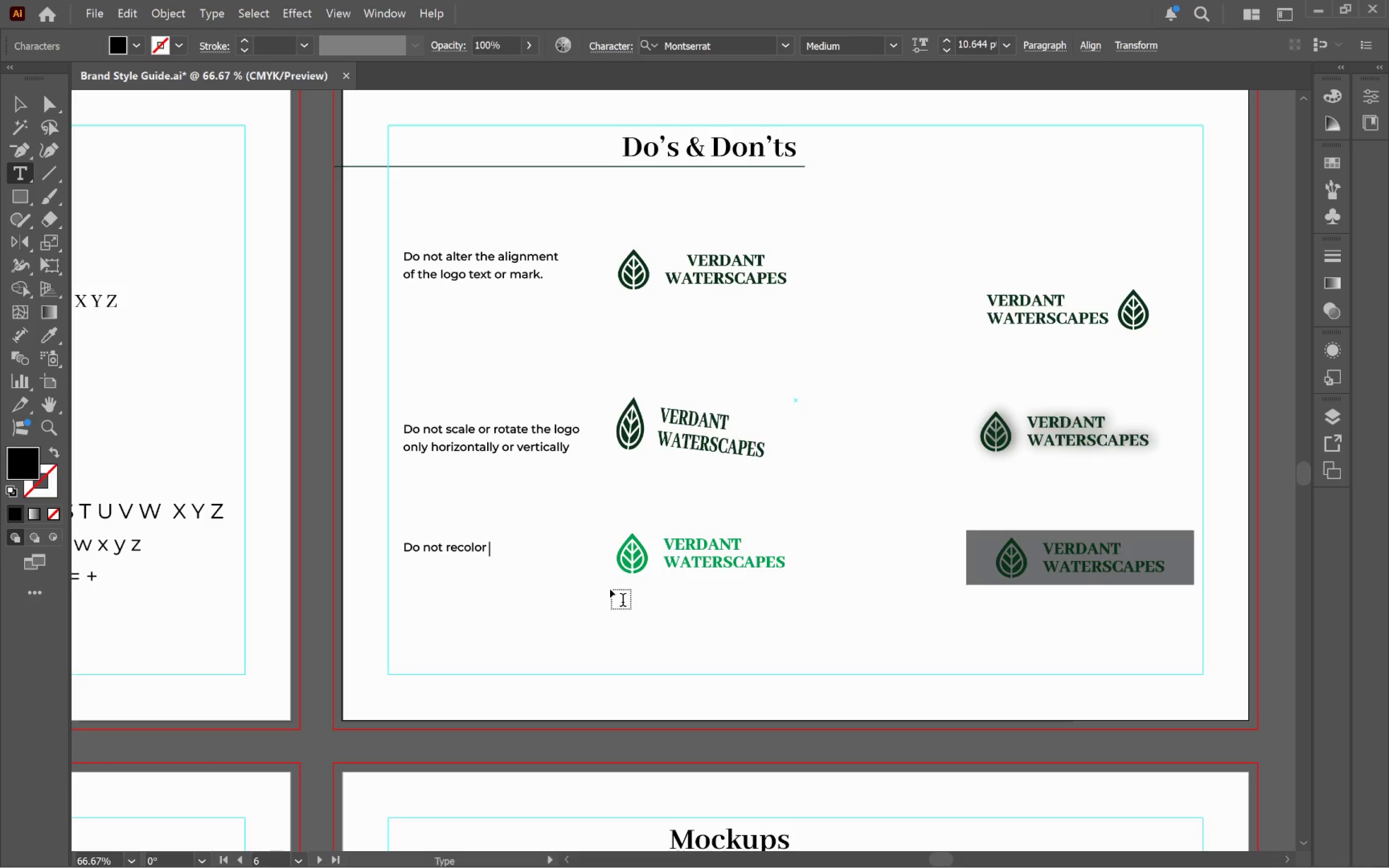 
type(the logo )
 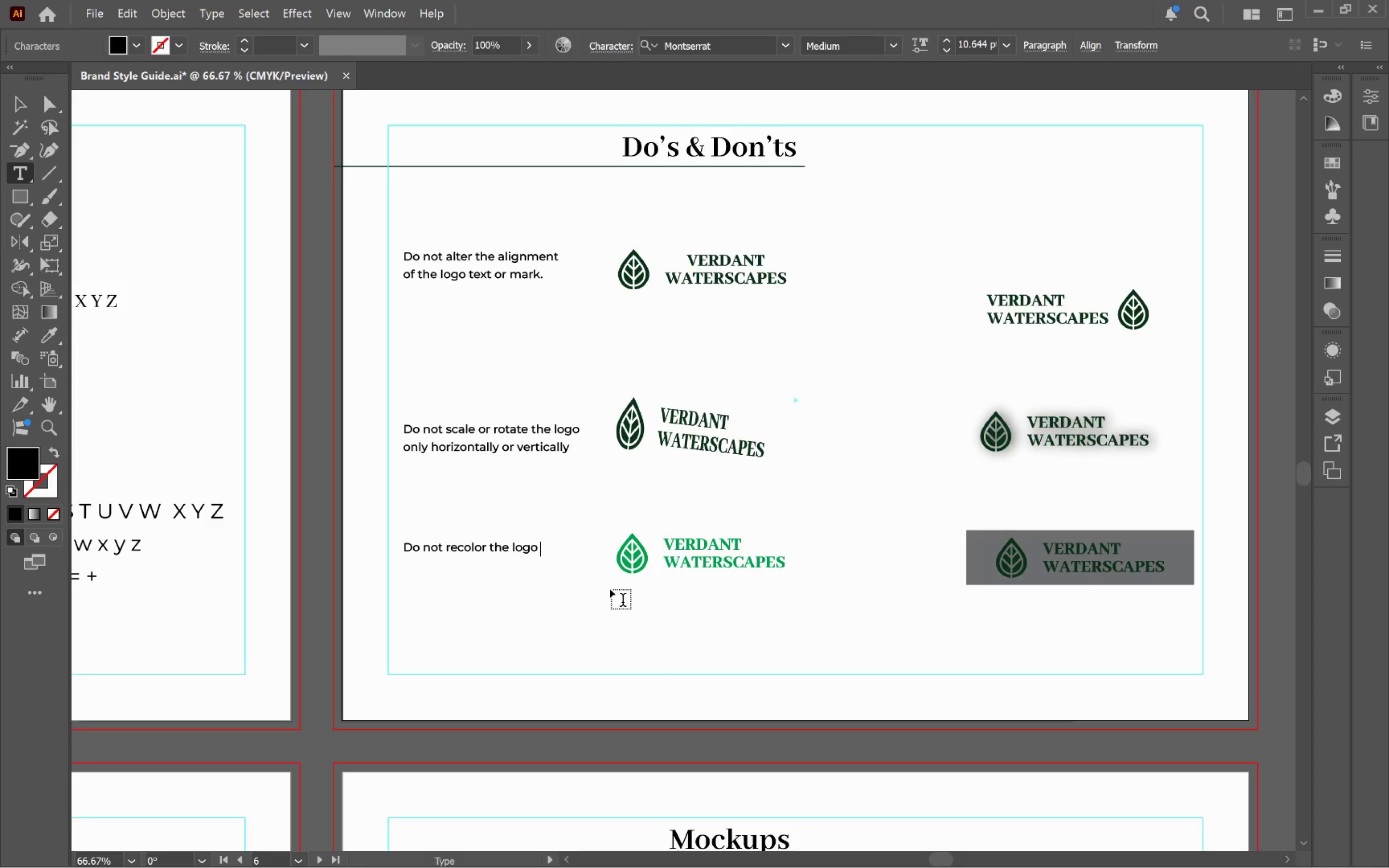 
key(Control+ControlLeft)
 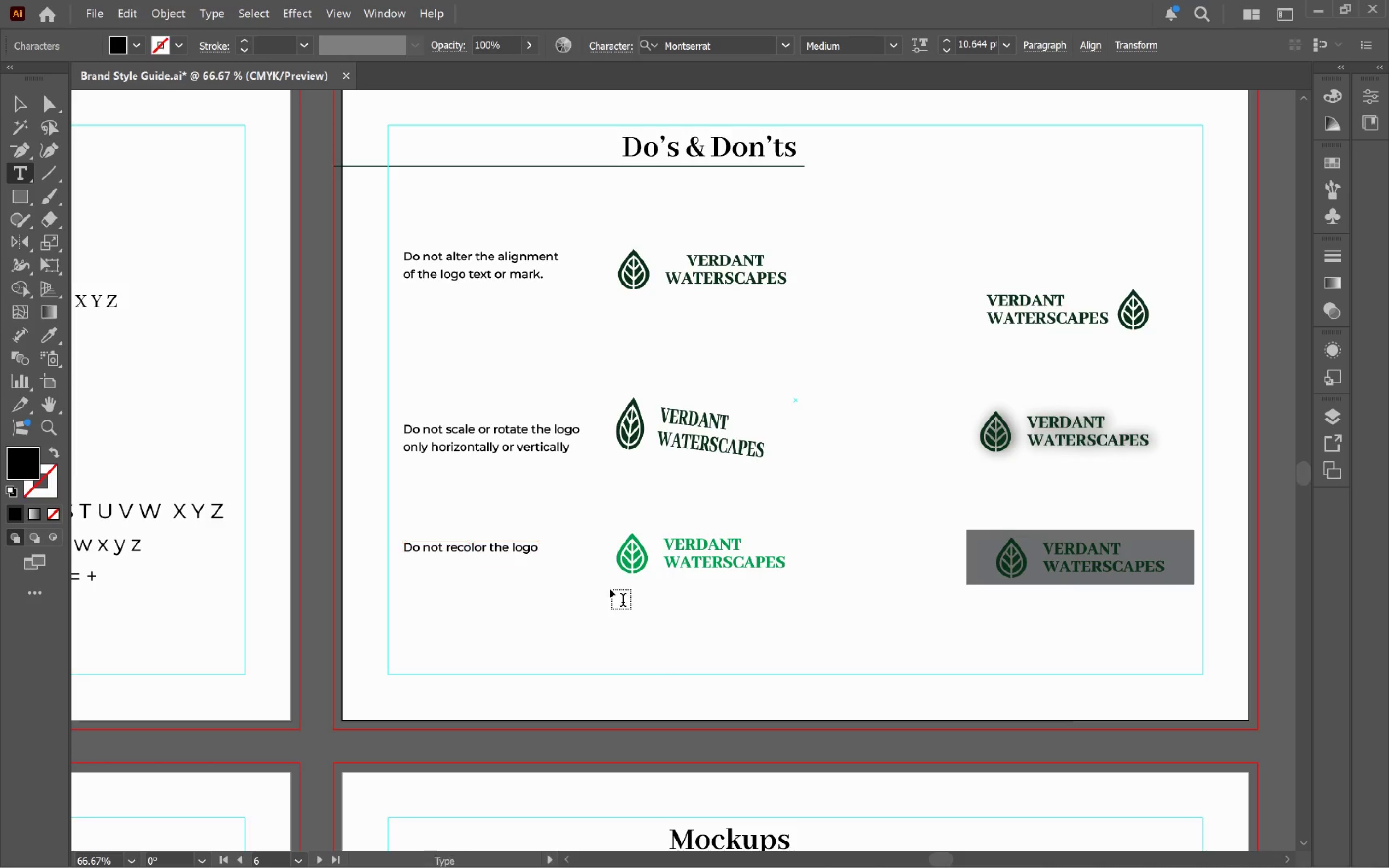 
hold_key(key=Backspace, duration=0.55)
 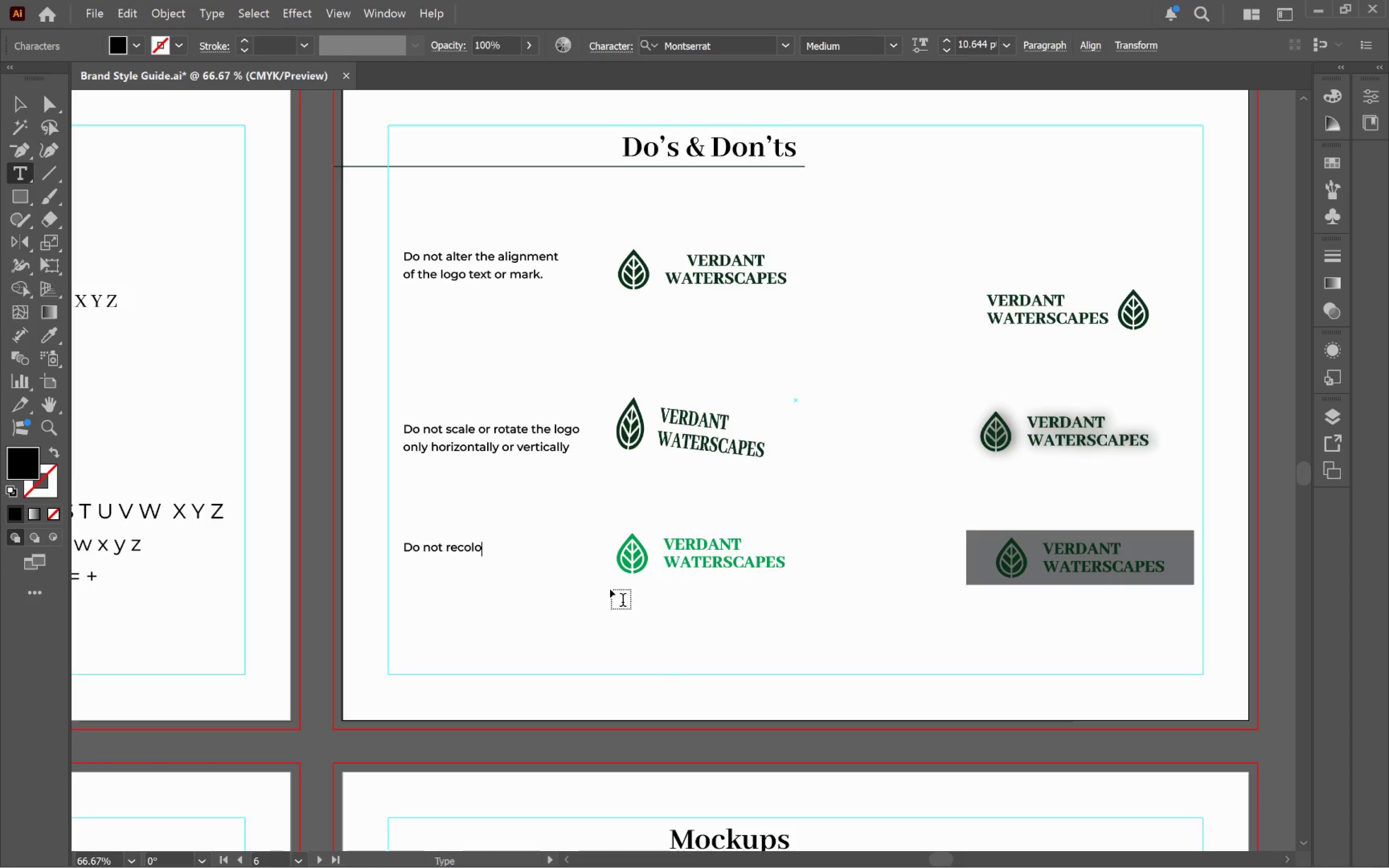 
key(Backspace)
key(Backspace)
key(Backspace)
key(Backspace)
key(Backspace)
key(Backspace)
type(use na)
key(Backspace)
key(Backspace)
type(any other color other)
 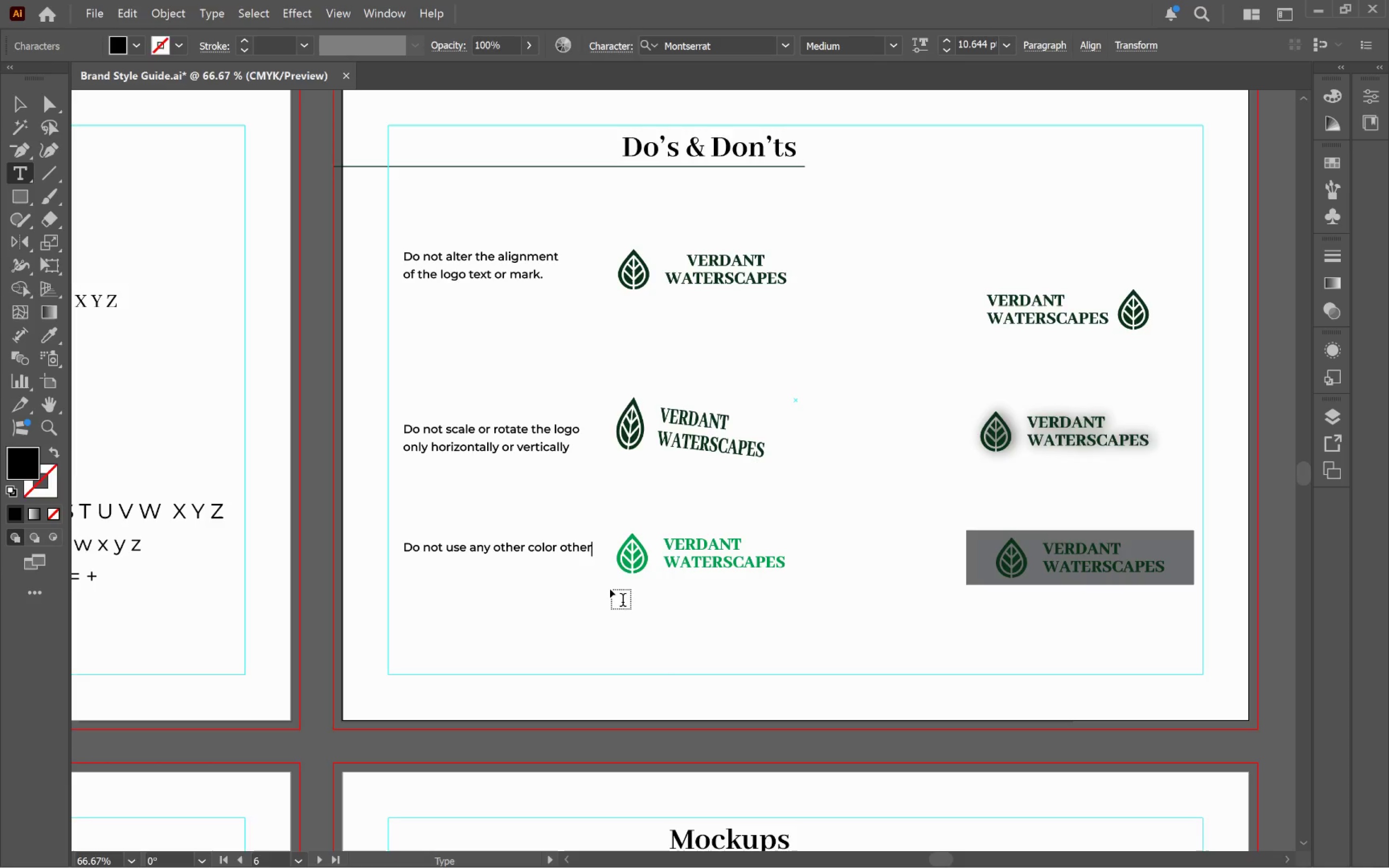 
key(Enter)
 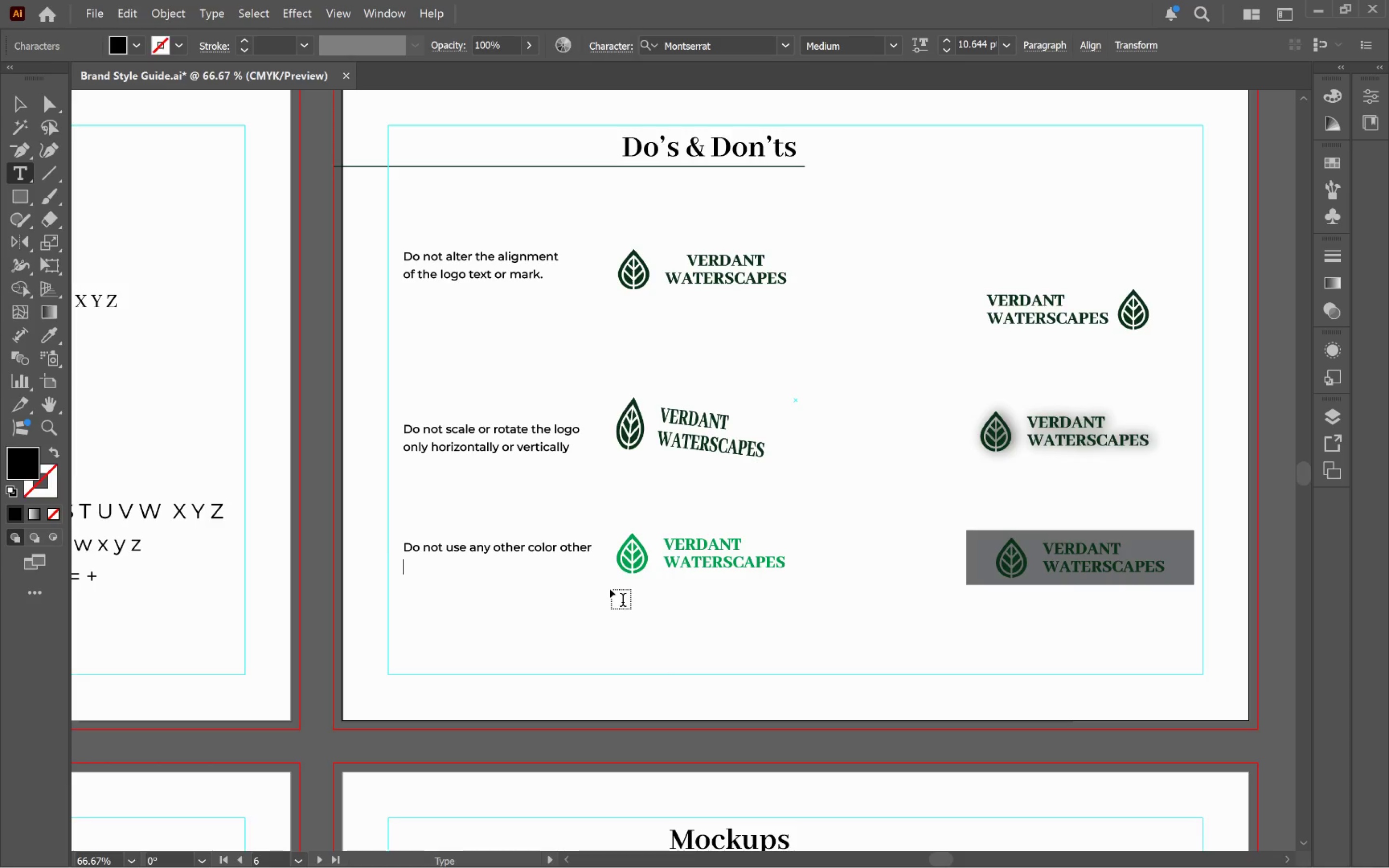 
type(than the provided ones here in )
 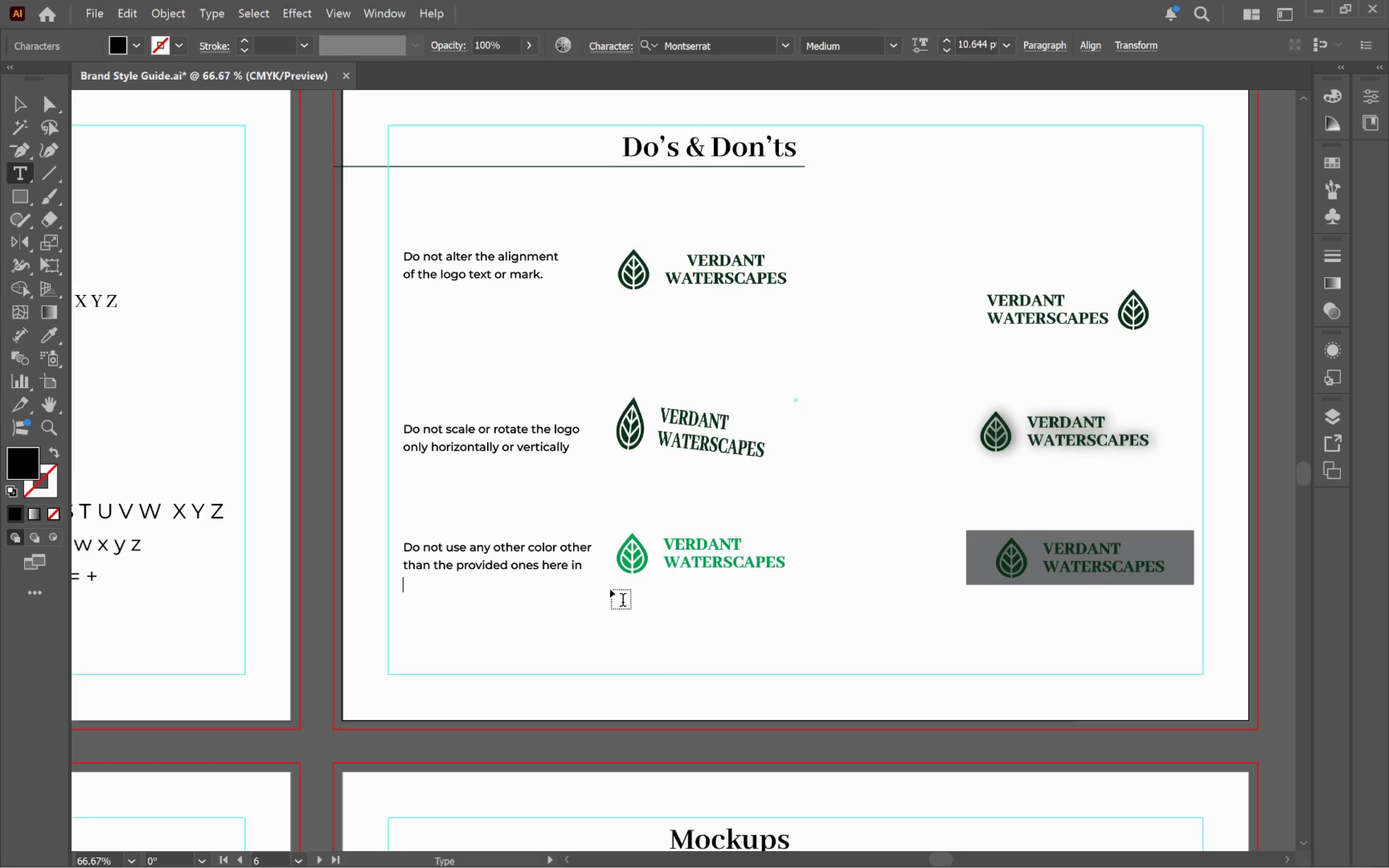 
key(Enter)
 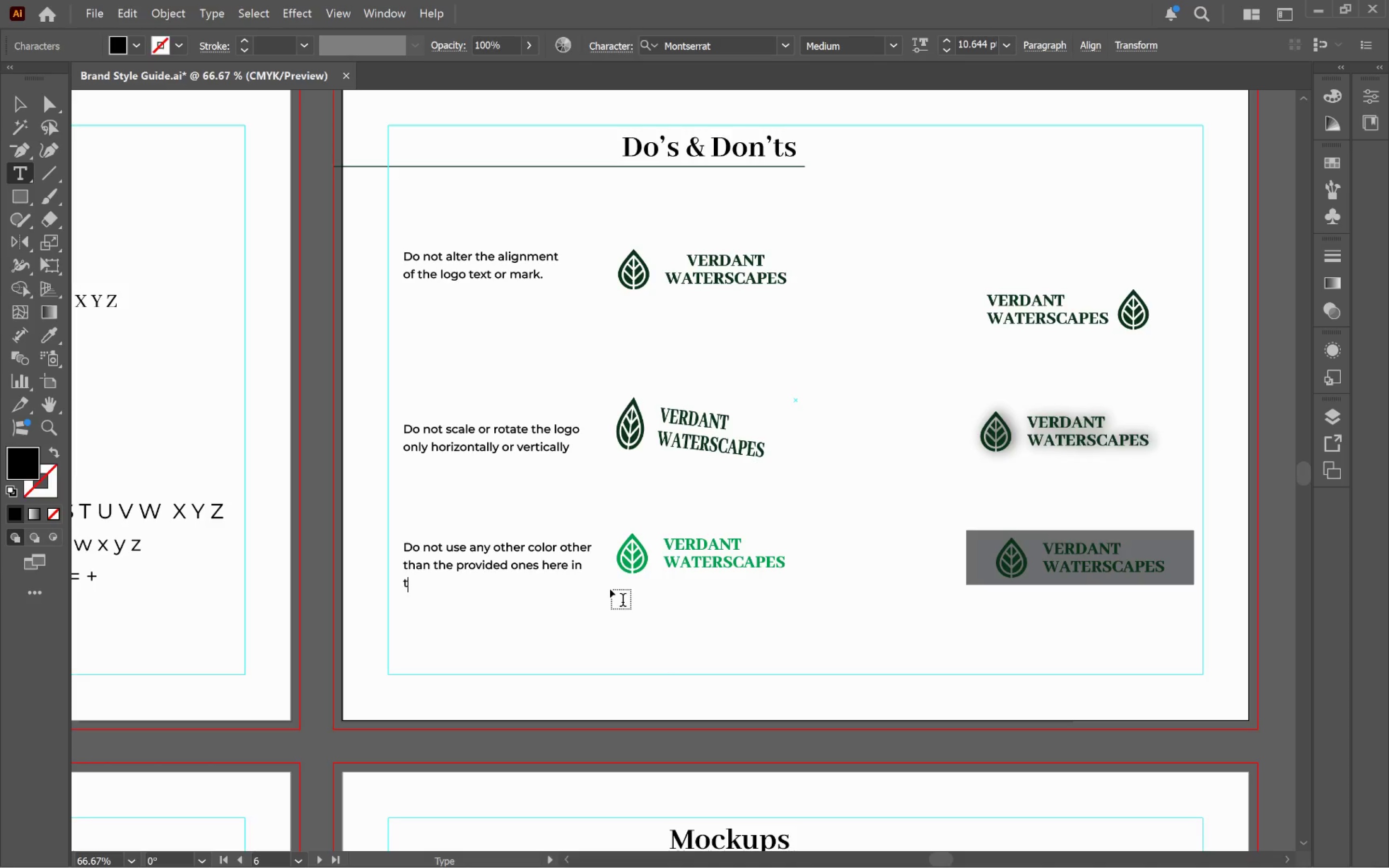 
type(this guideline)
 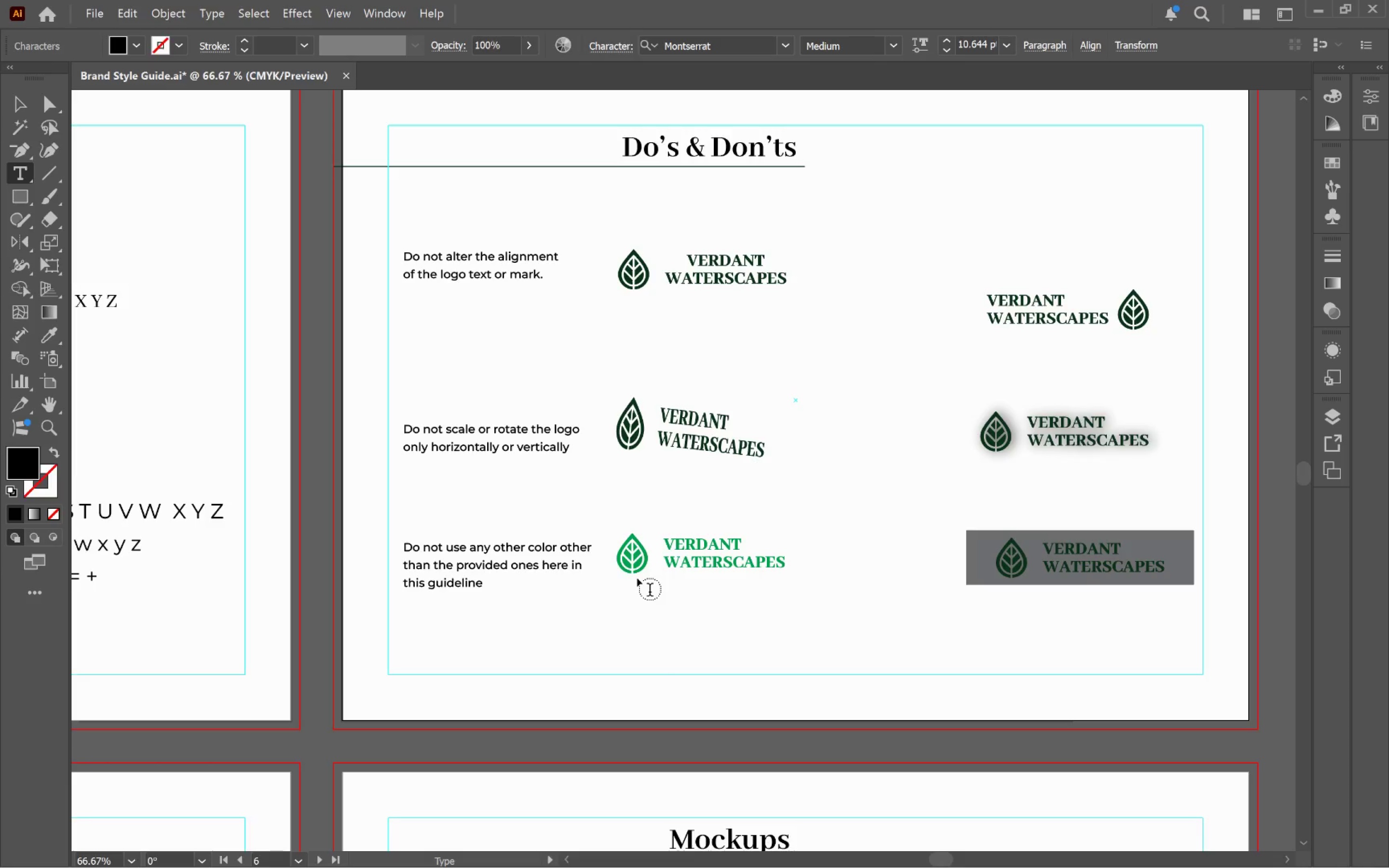 
wait(5.25)
 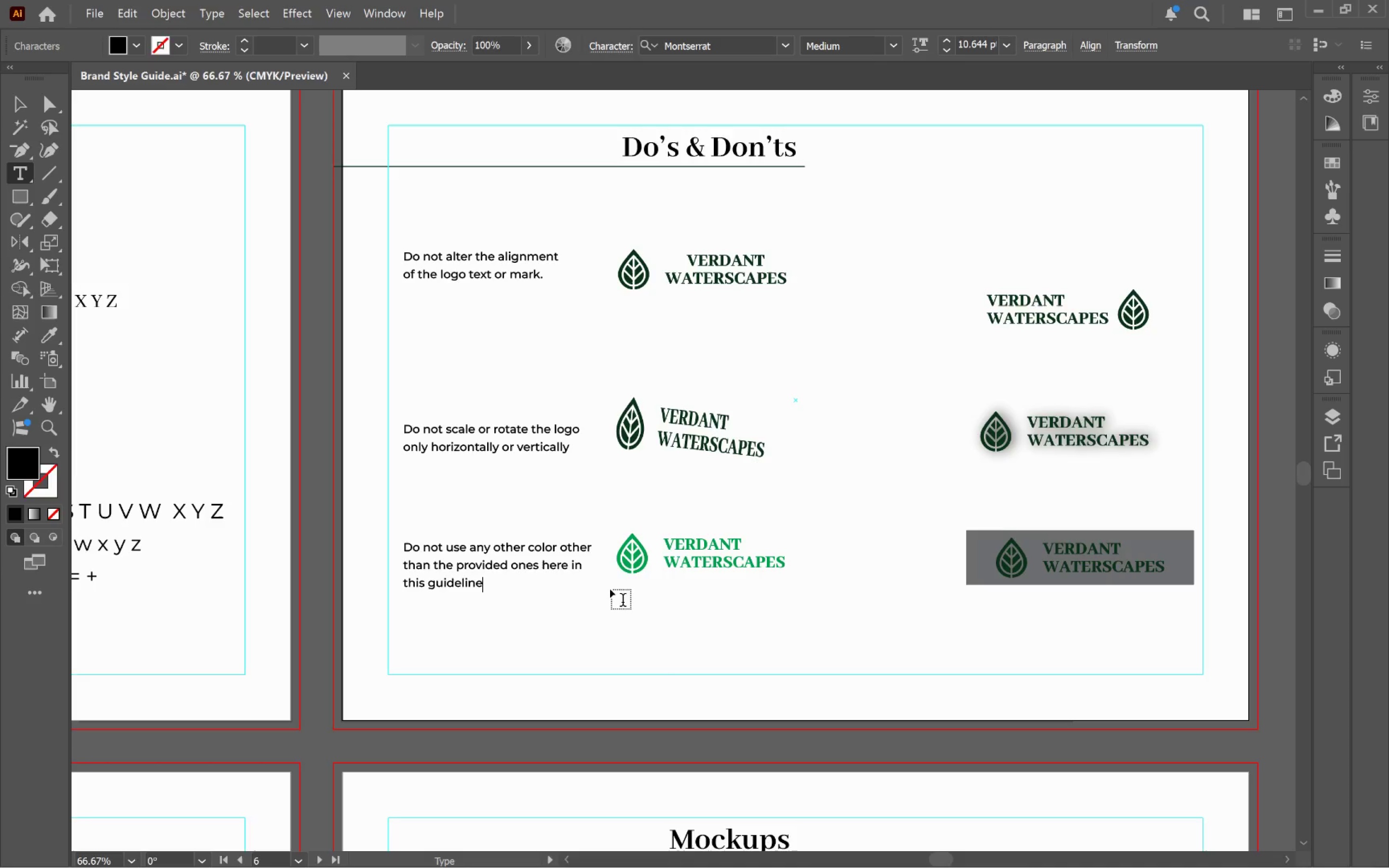 
hold_key(key=ControlLeft, duration=0.57)
 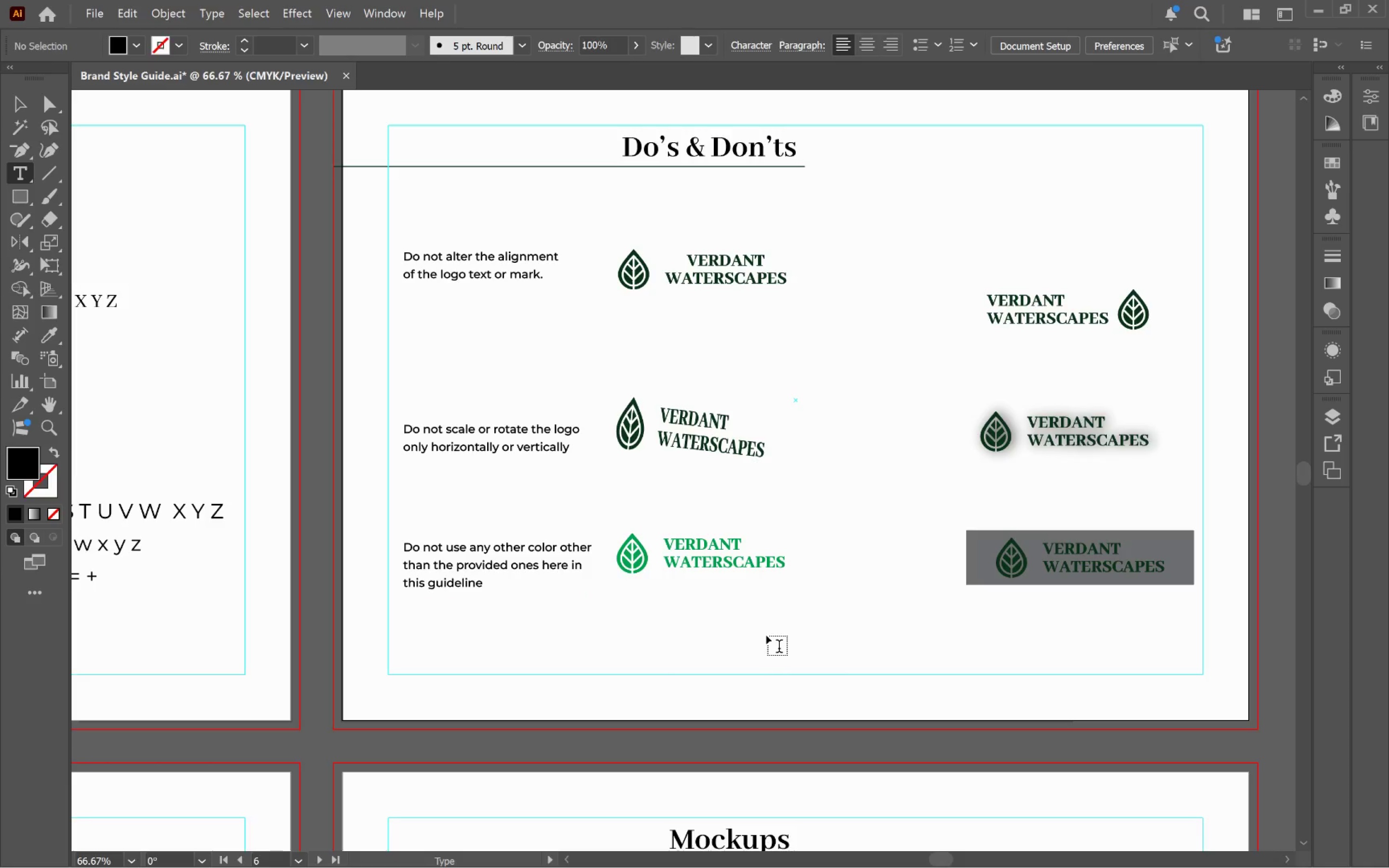 
key(V)
 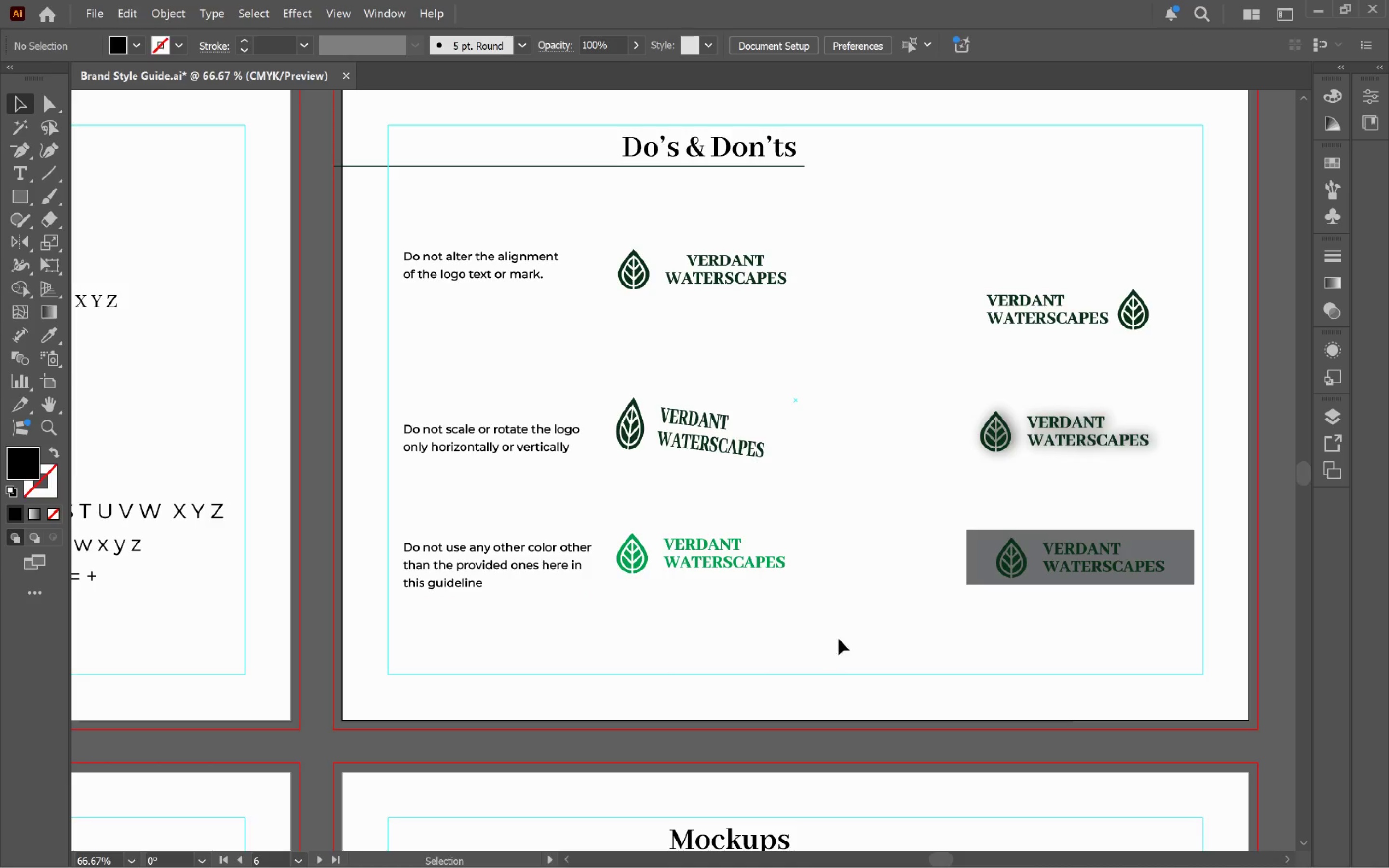 
left_click([855, 626])
 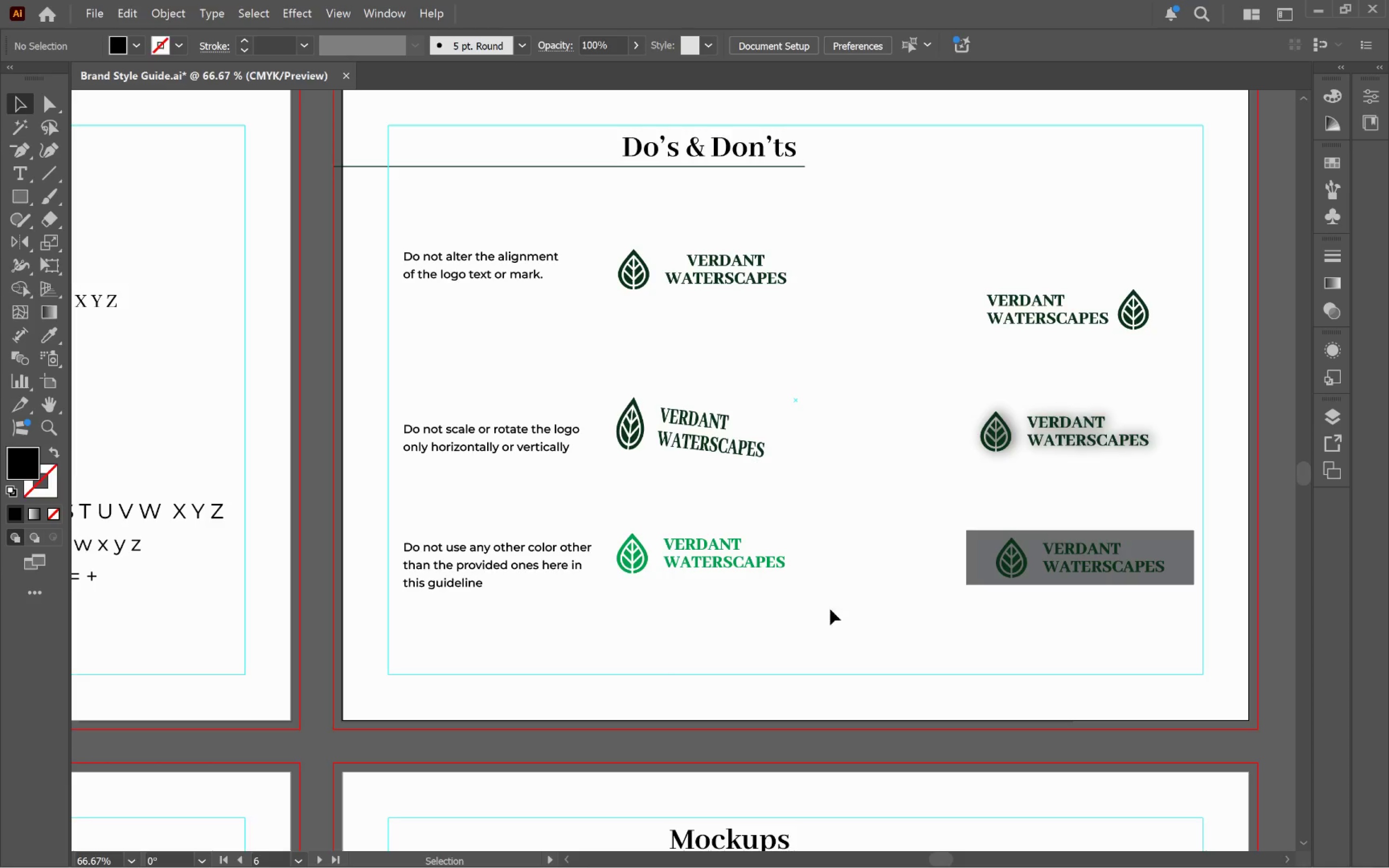 
left_click_drag(start_coordinate=[775, 624], to_coordinate=[653, 242])
 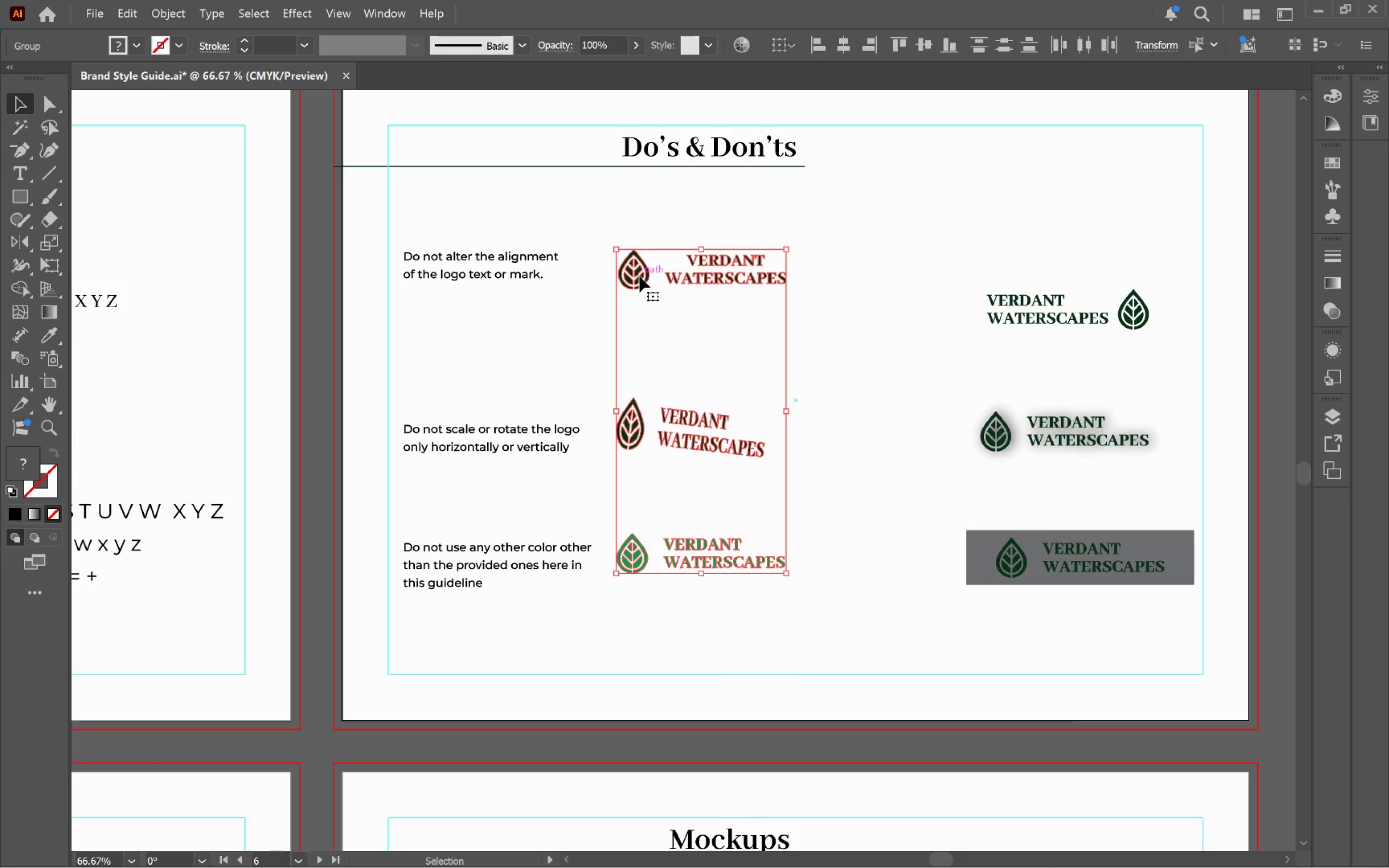 
left_click_drag(start_coordinate=[640, 276], to_coordinate=[637, 271])
 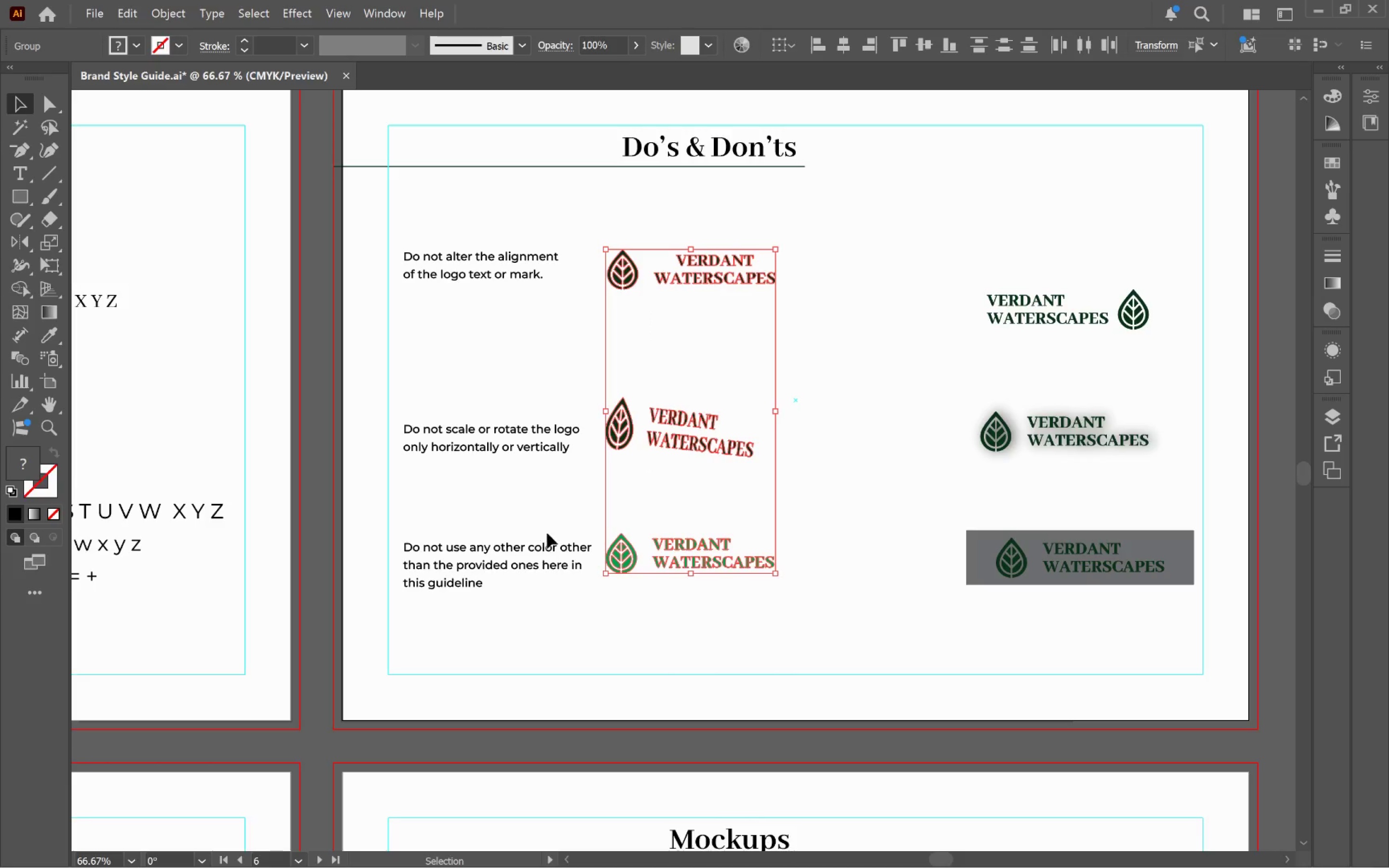 
hold_key(key=ShiftLeft, duration=2.13)
 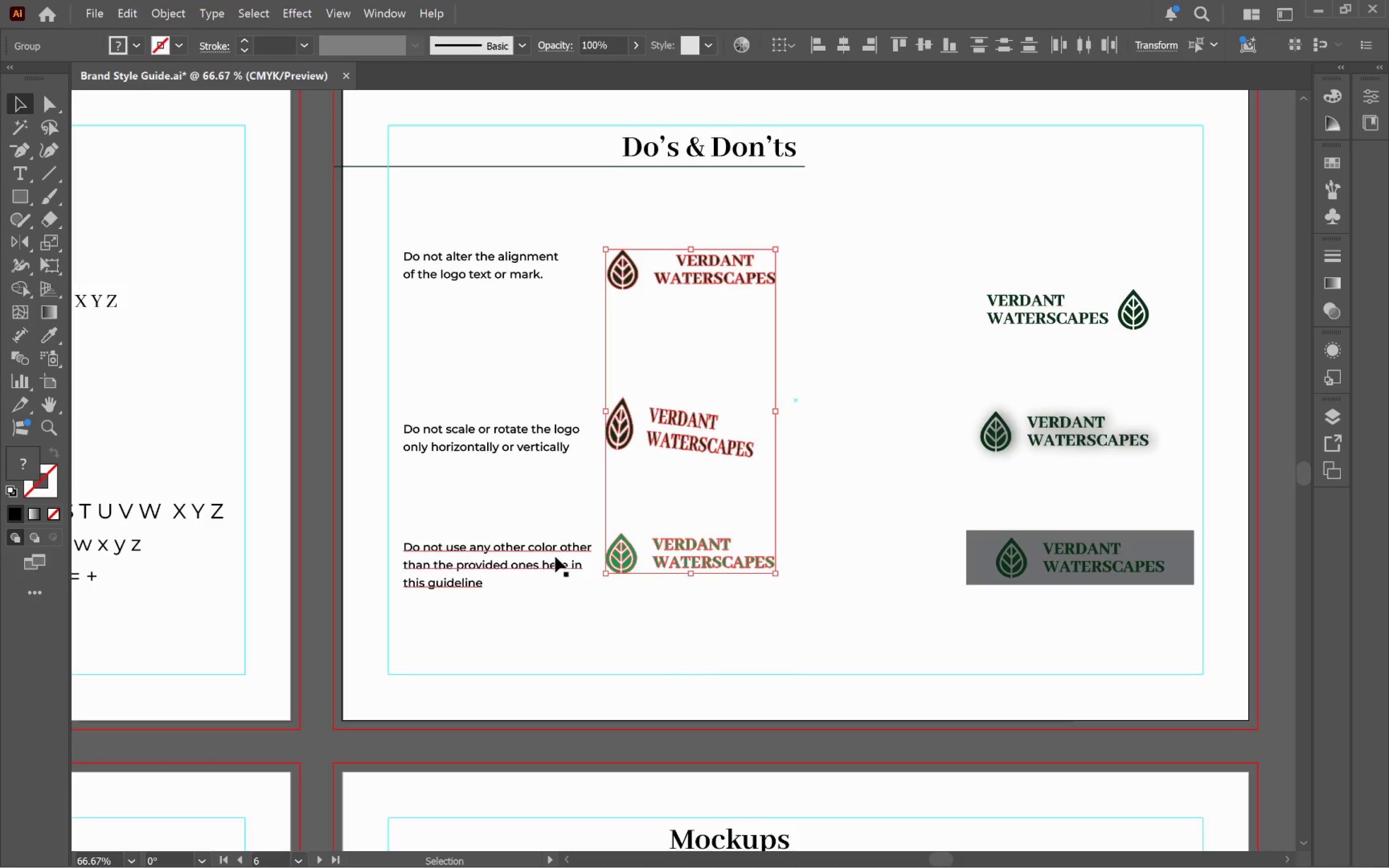 
left_click([555, 556])
 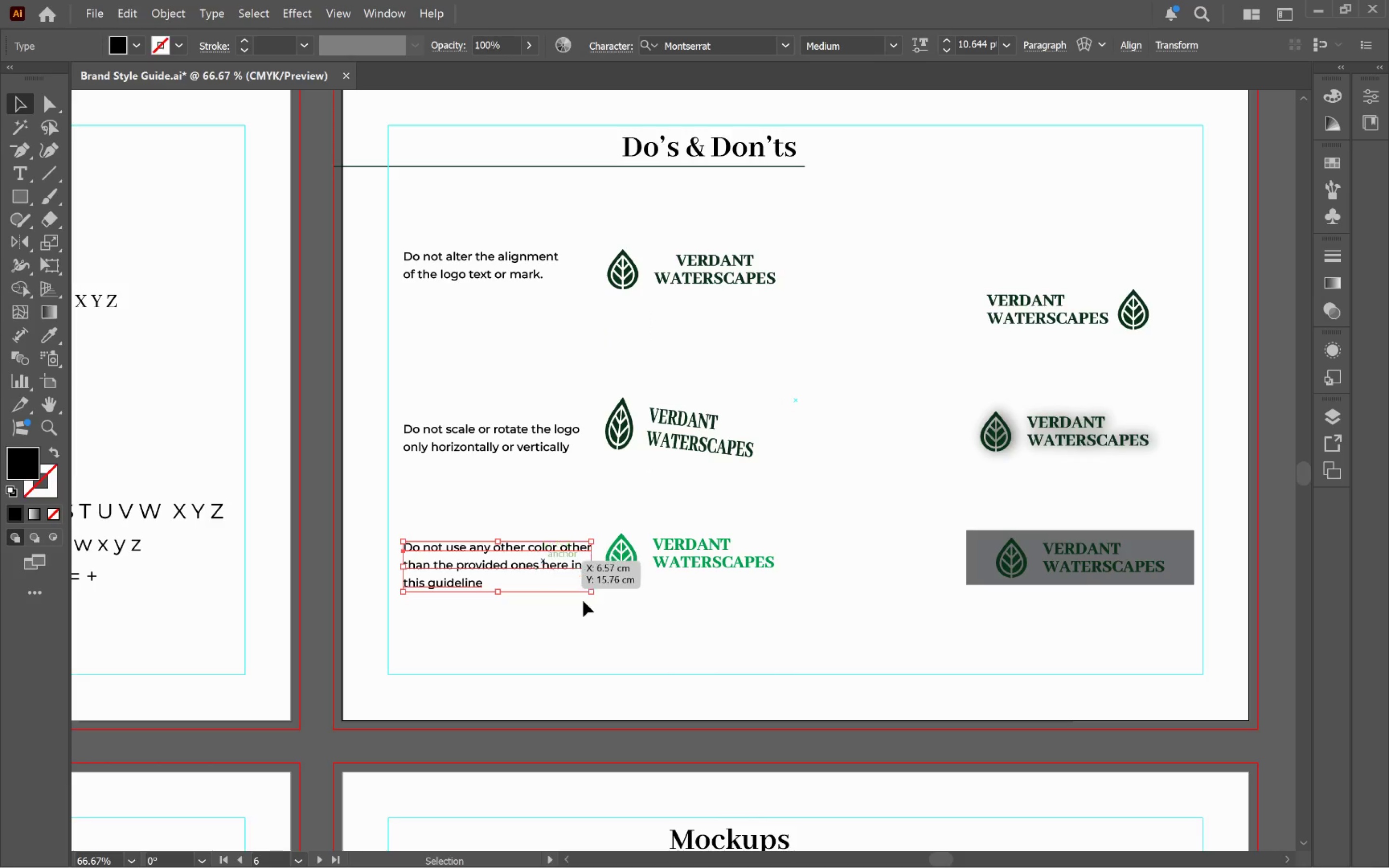 
left_click([690, 636])
 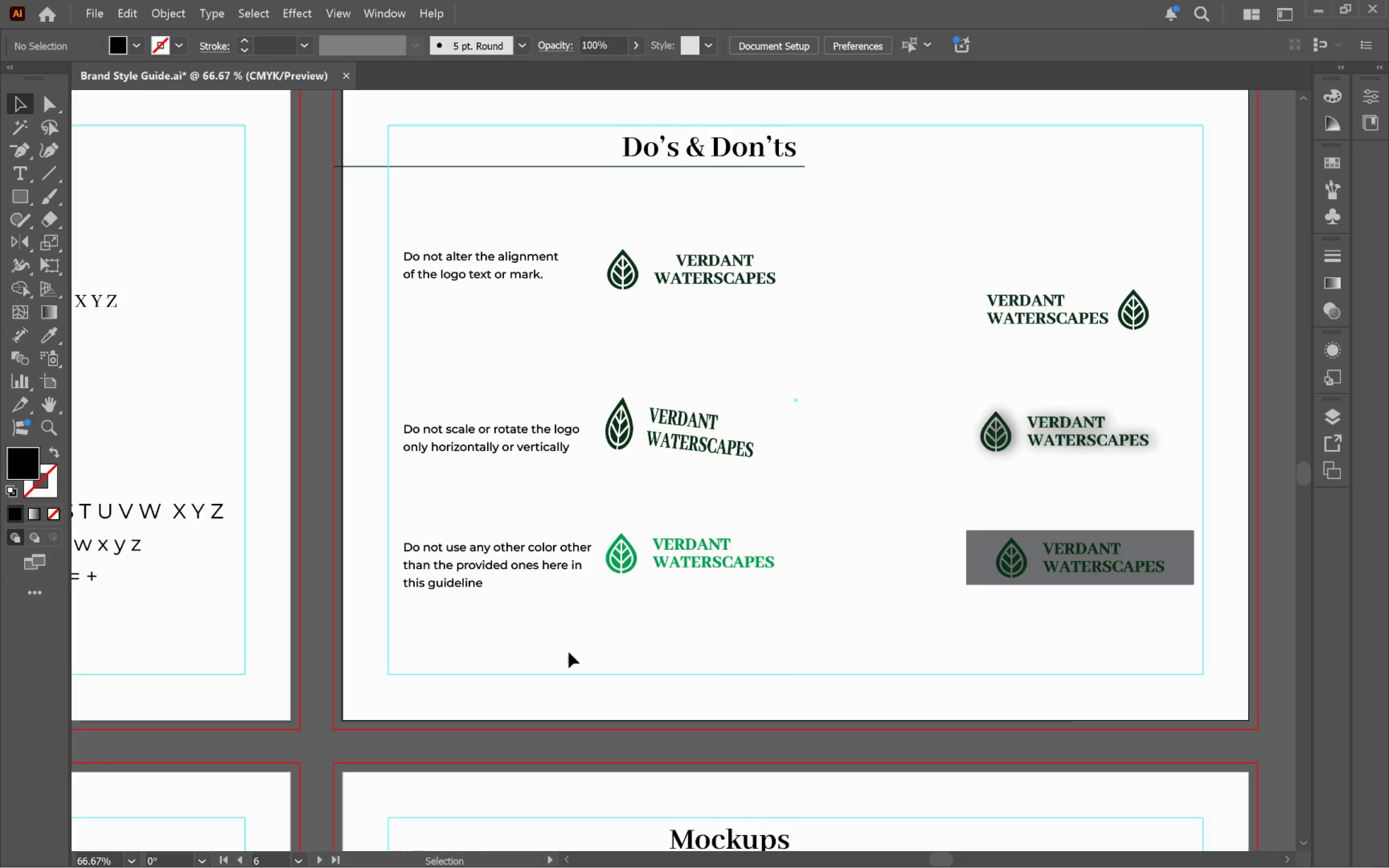 
left_click_drag(start_coordinate=[547, 647], to_coordinate=[418, 214])
 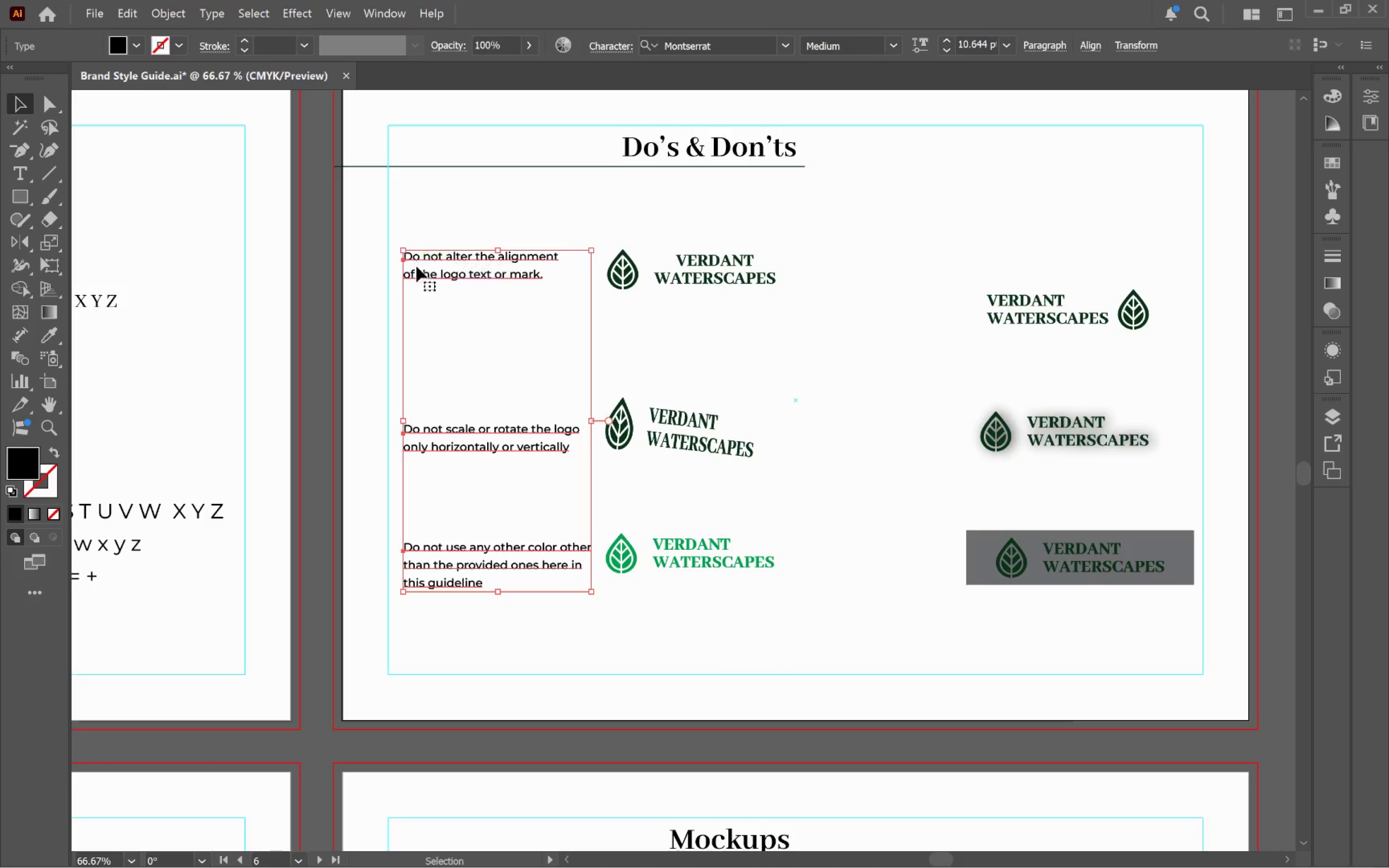 
hold_key(key=AltLeft, duration=0.41)
scroll: coordinate [416, 268], scroll_direction: up, amount: 4.0
 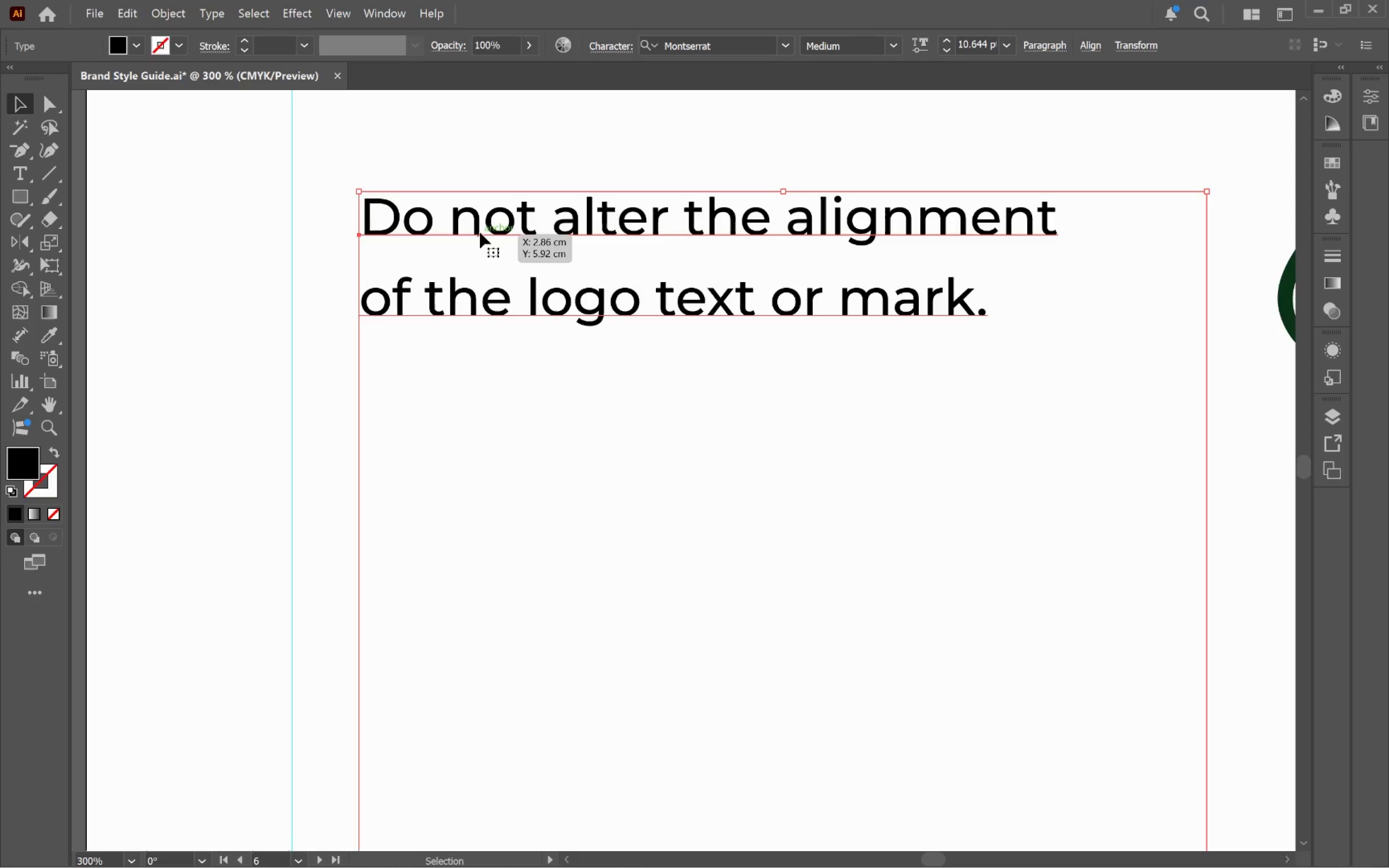 
left_click_drag(start_coordinate=[480, 231], to_coordinate=[407, 235])
 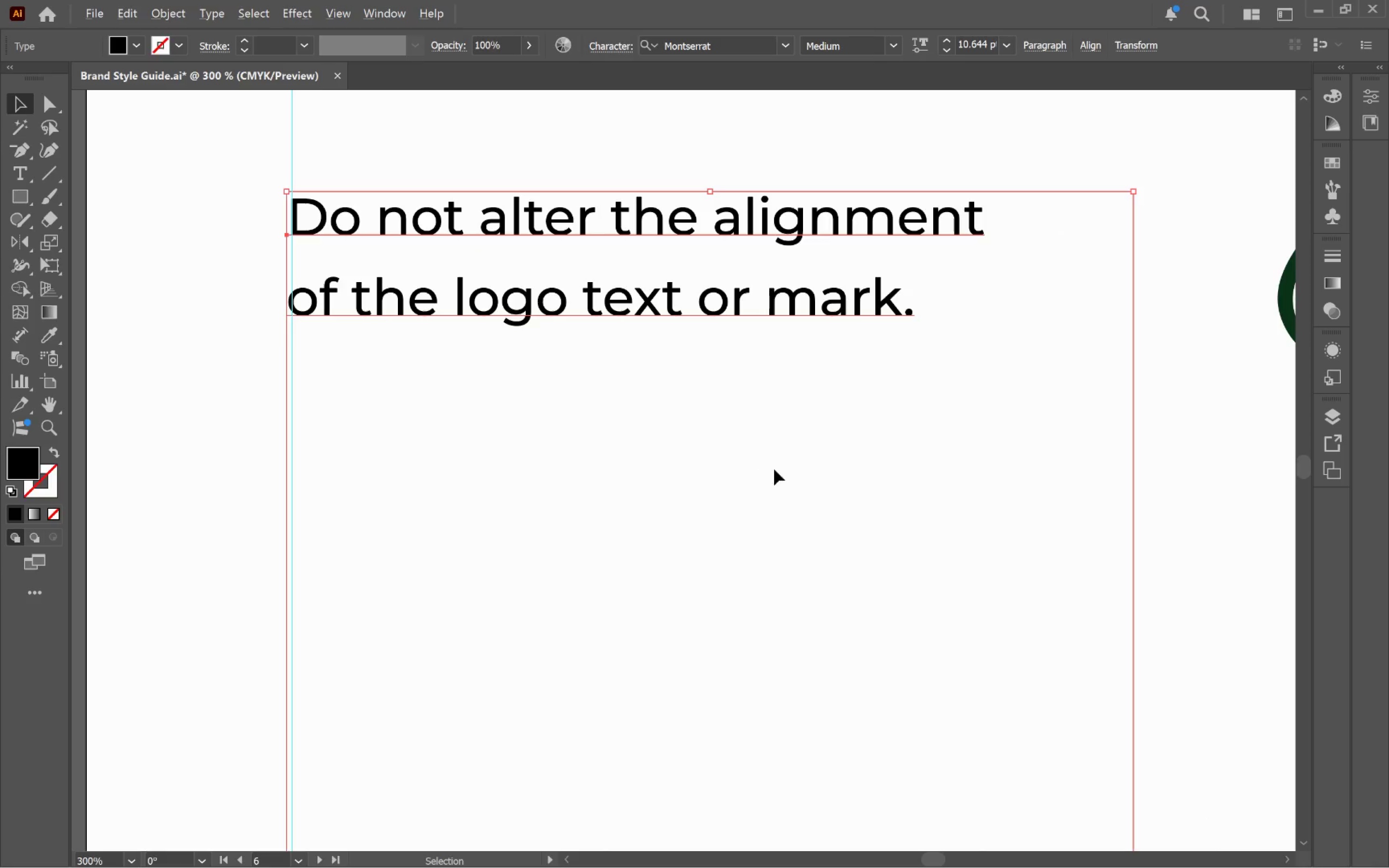 
hold_key(key=ShiftLeft, duration=2.52)
 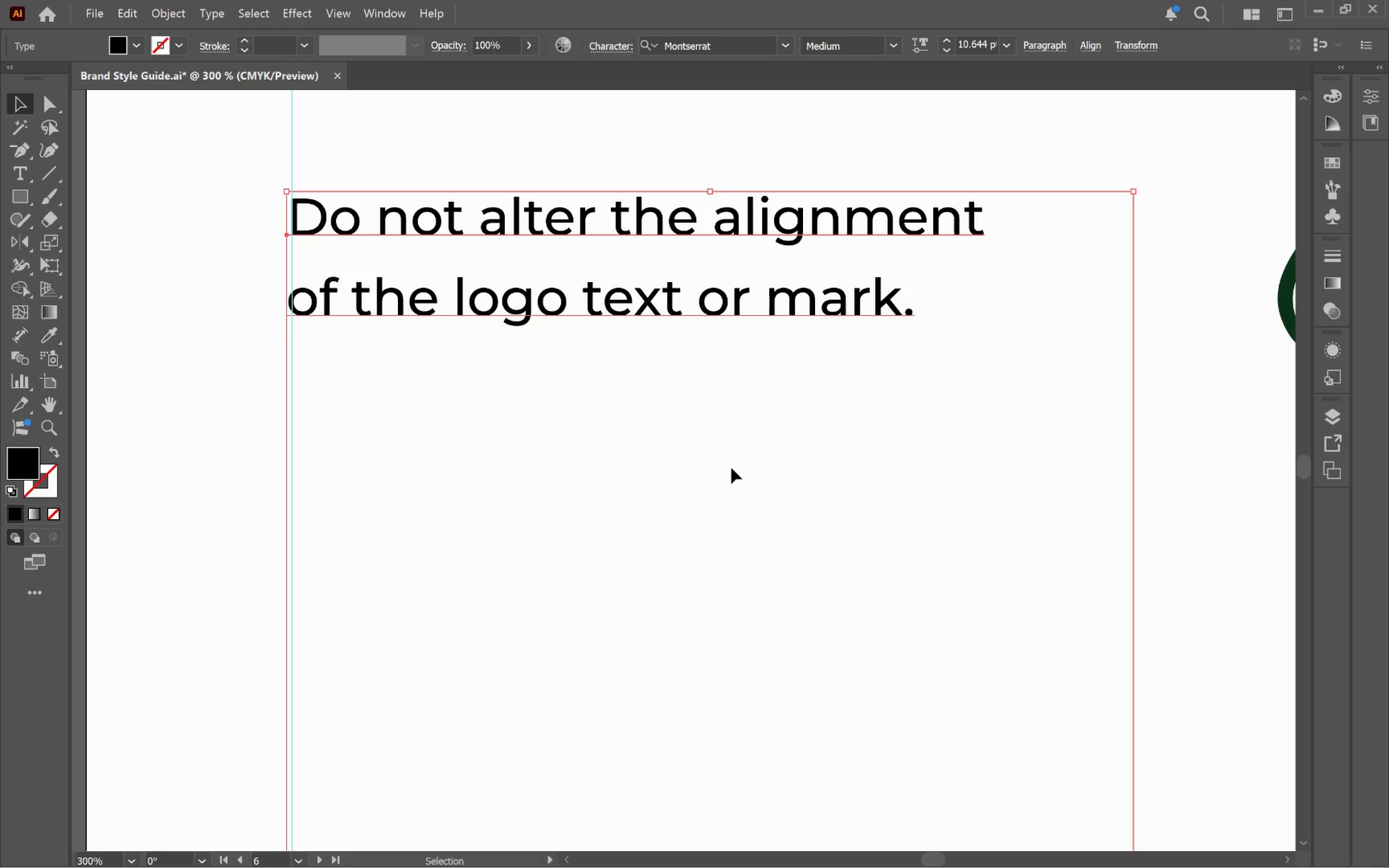 
hold_key(key=AltLeft, duration=0.63)
 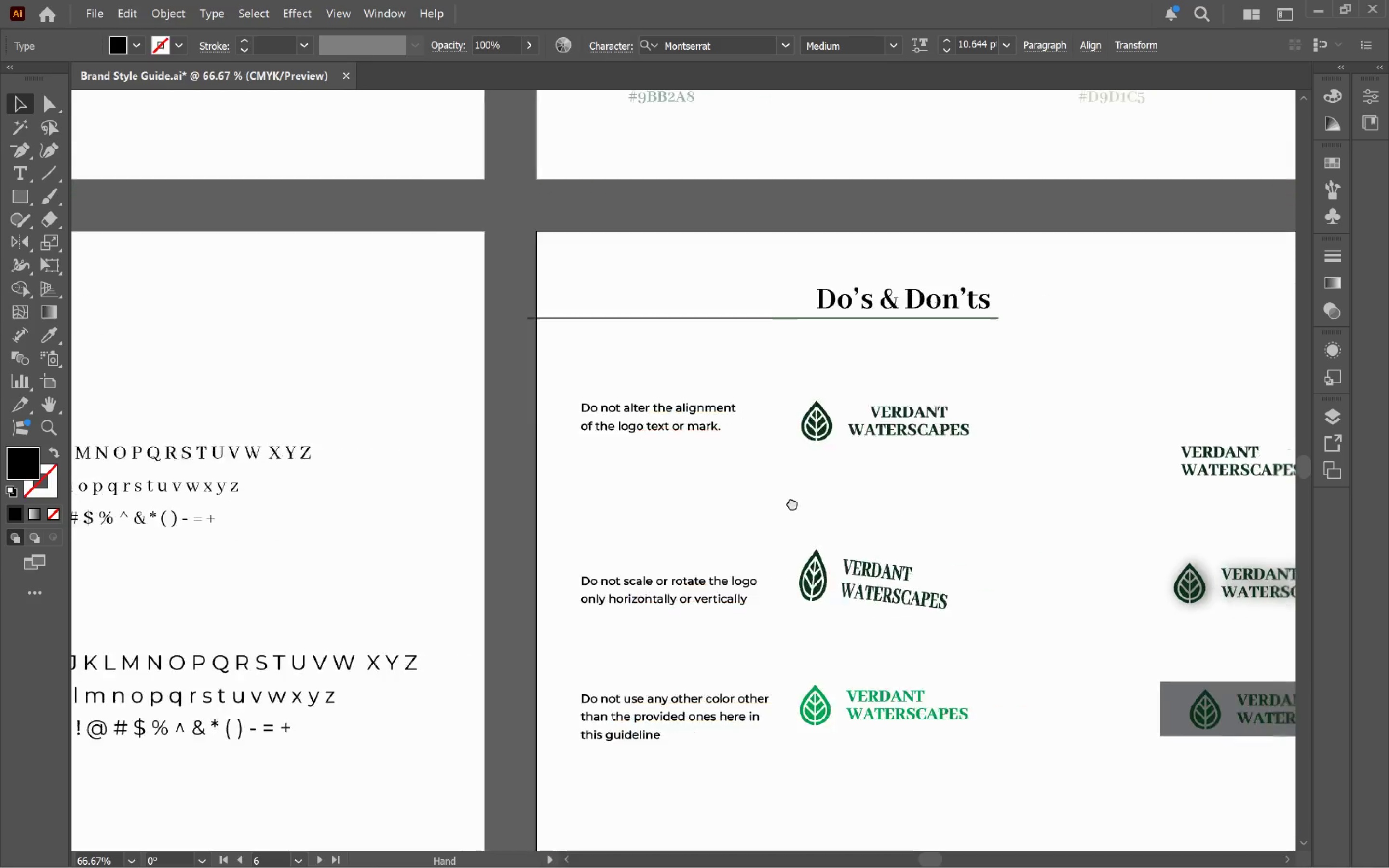 
hold_key(key=Space, duration=0.52)
 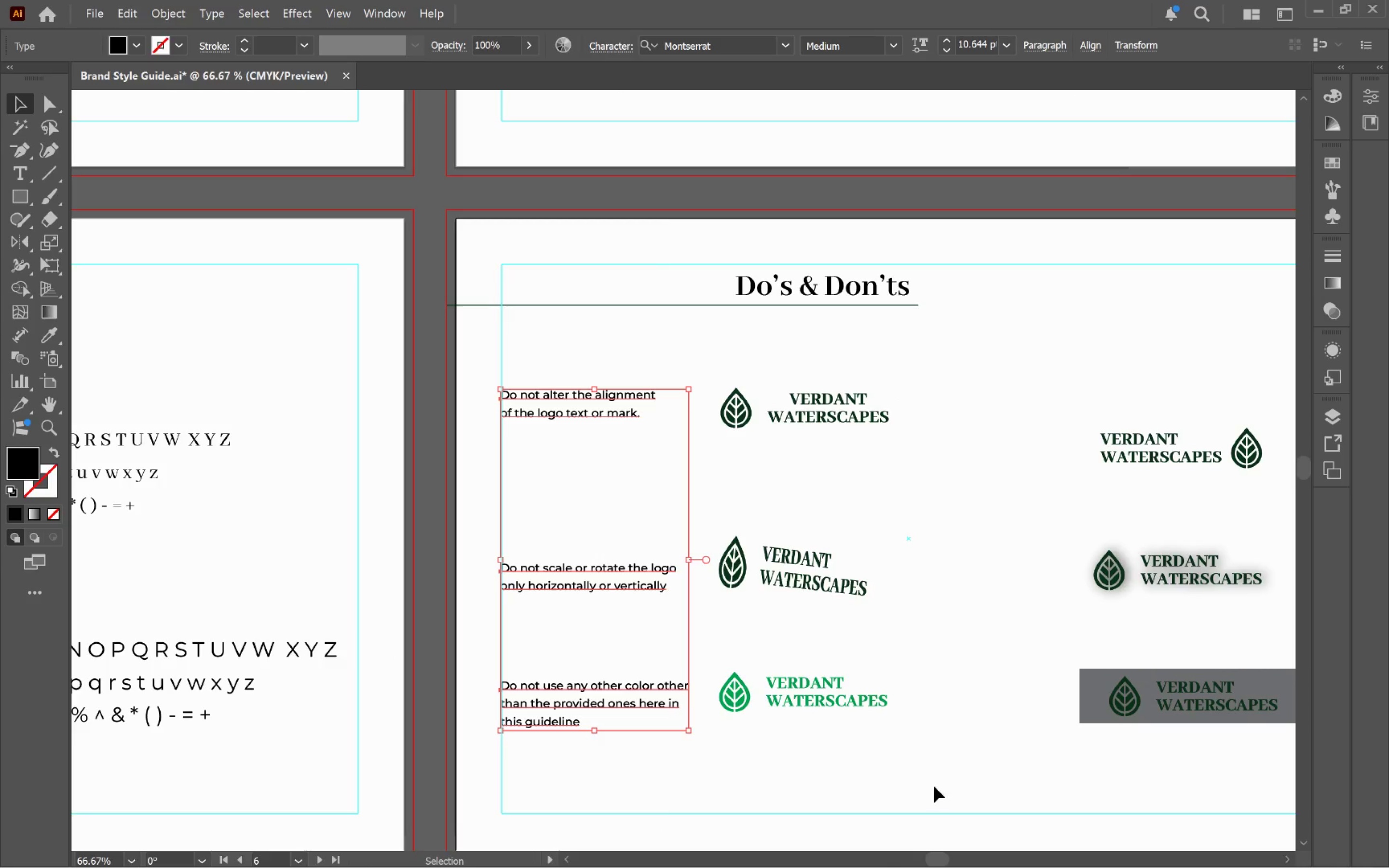 
left_click_drag(start_coordinate=[916, 513], to_coordinate=[749, 494])
 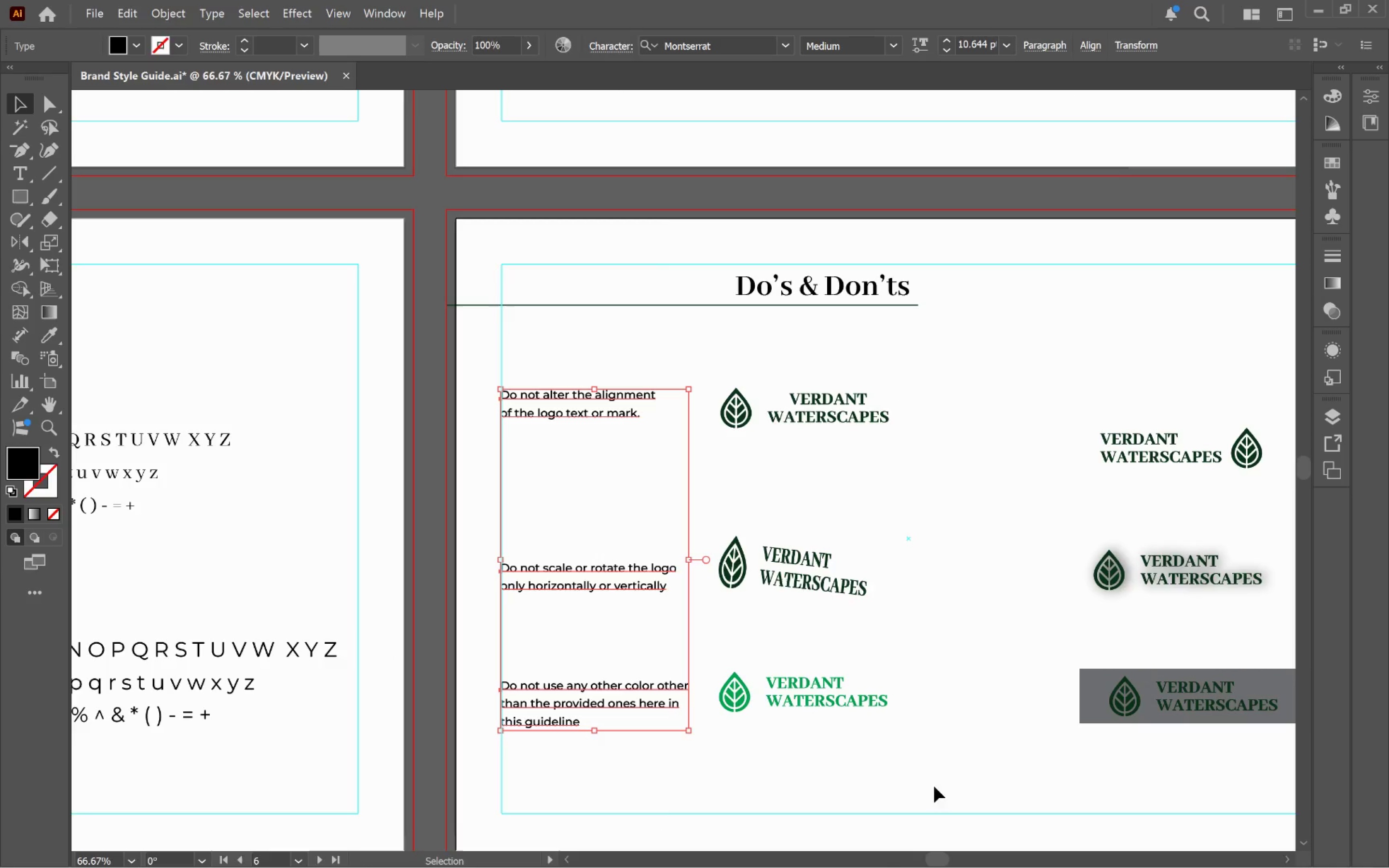 
scroll: coordinate [776, 469], scroll_direction: down, amount: 4.0
 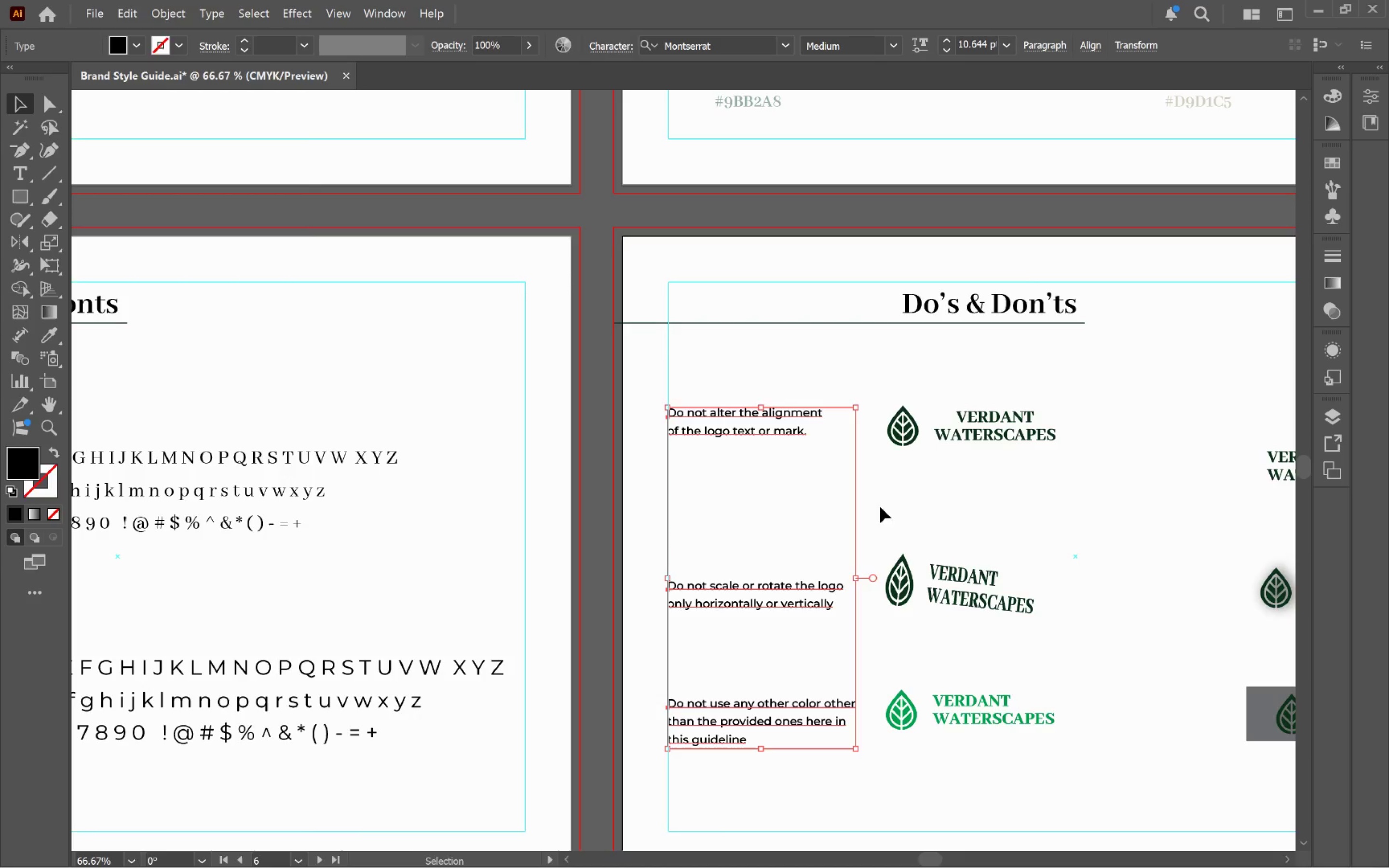 
left_click([922, 763])
 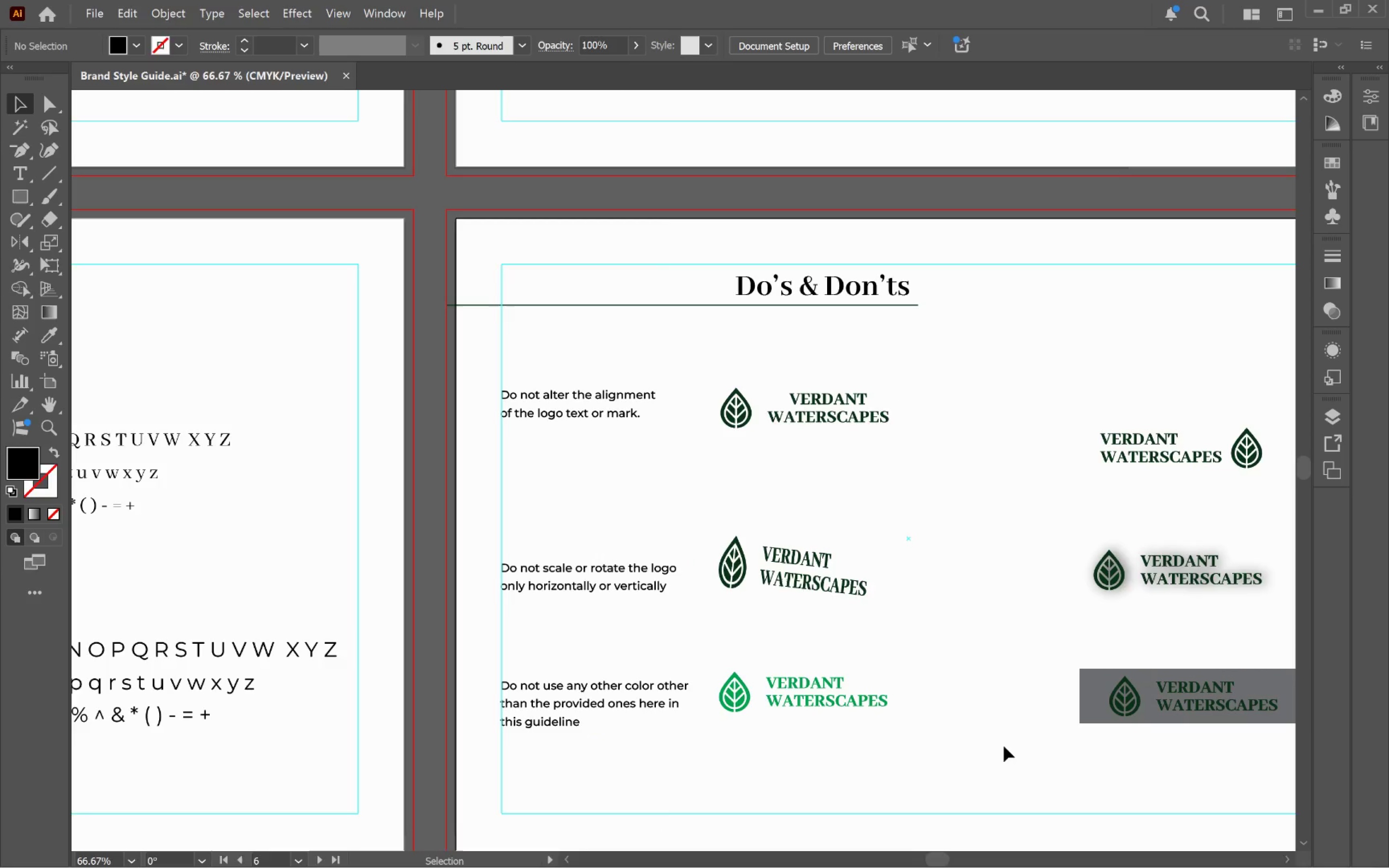 
hold_key(key=Space, duration=0.98)
 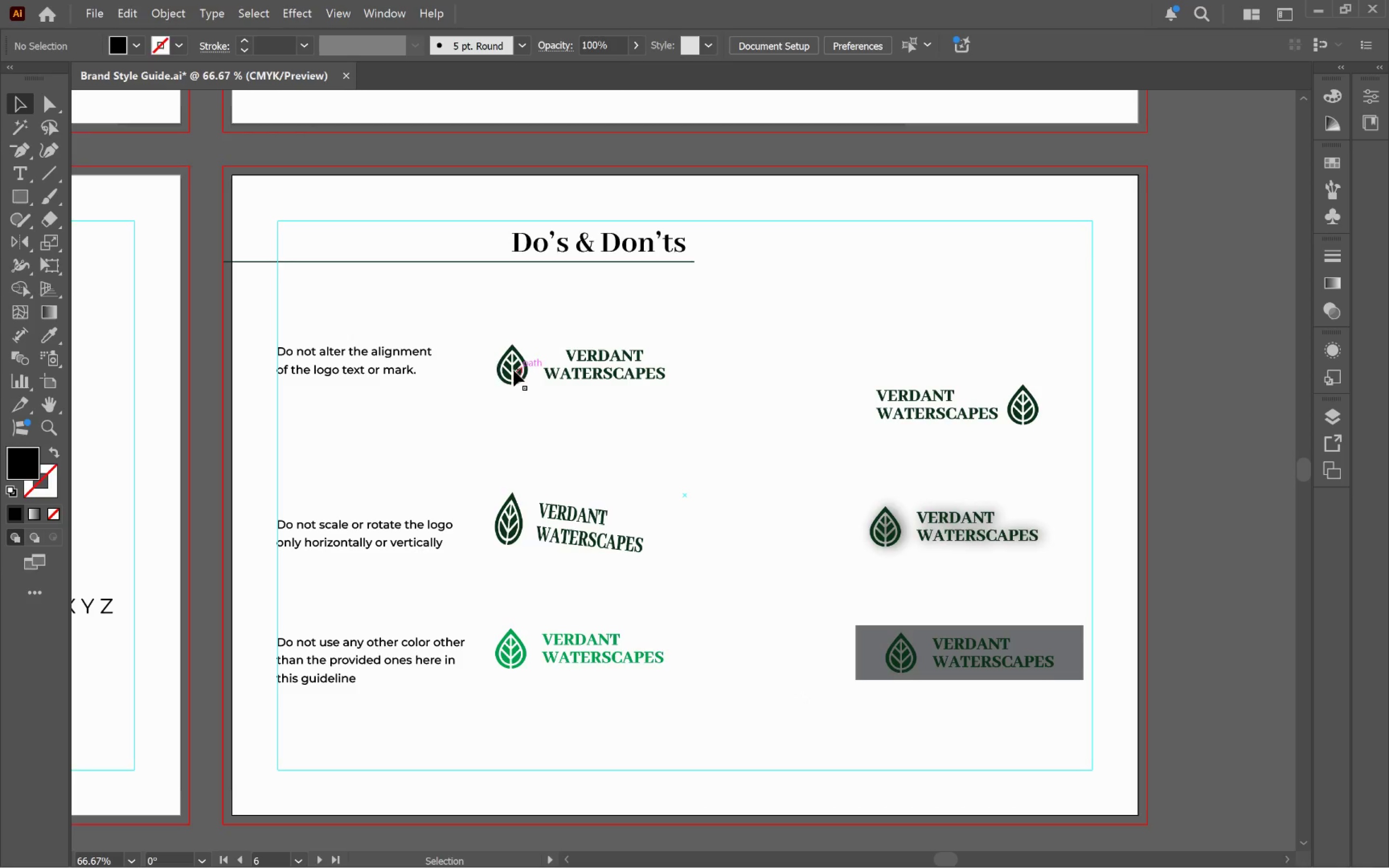 
left_click_drag(start_coordinate=[1028, 739], to_coordinate=[803, 695])
 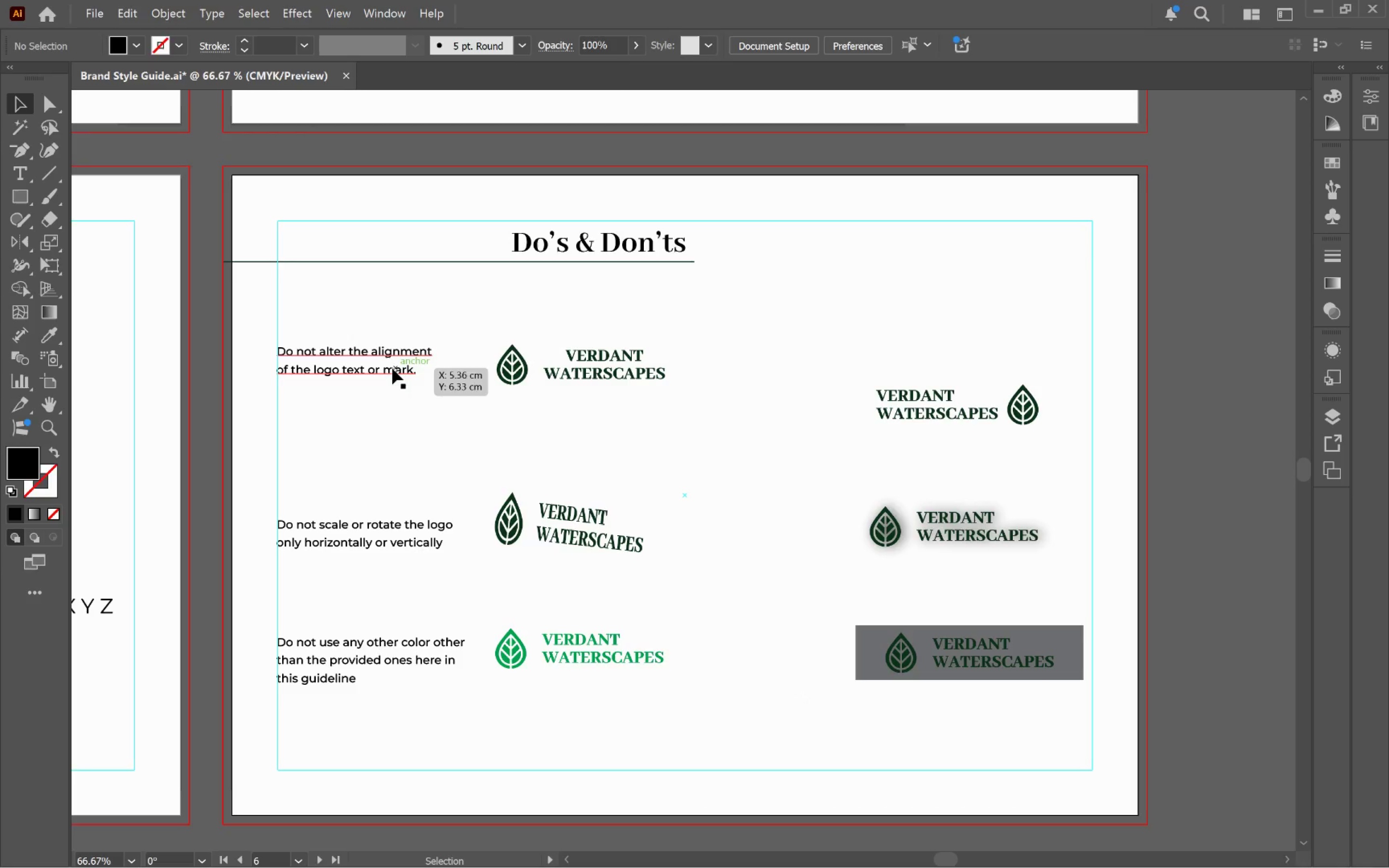 
hold_key(key=AltLeft, duration=2.68)
left_click_drag(start_coordinate=[364, 370], to_coordinate=[795, 394])
 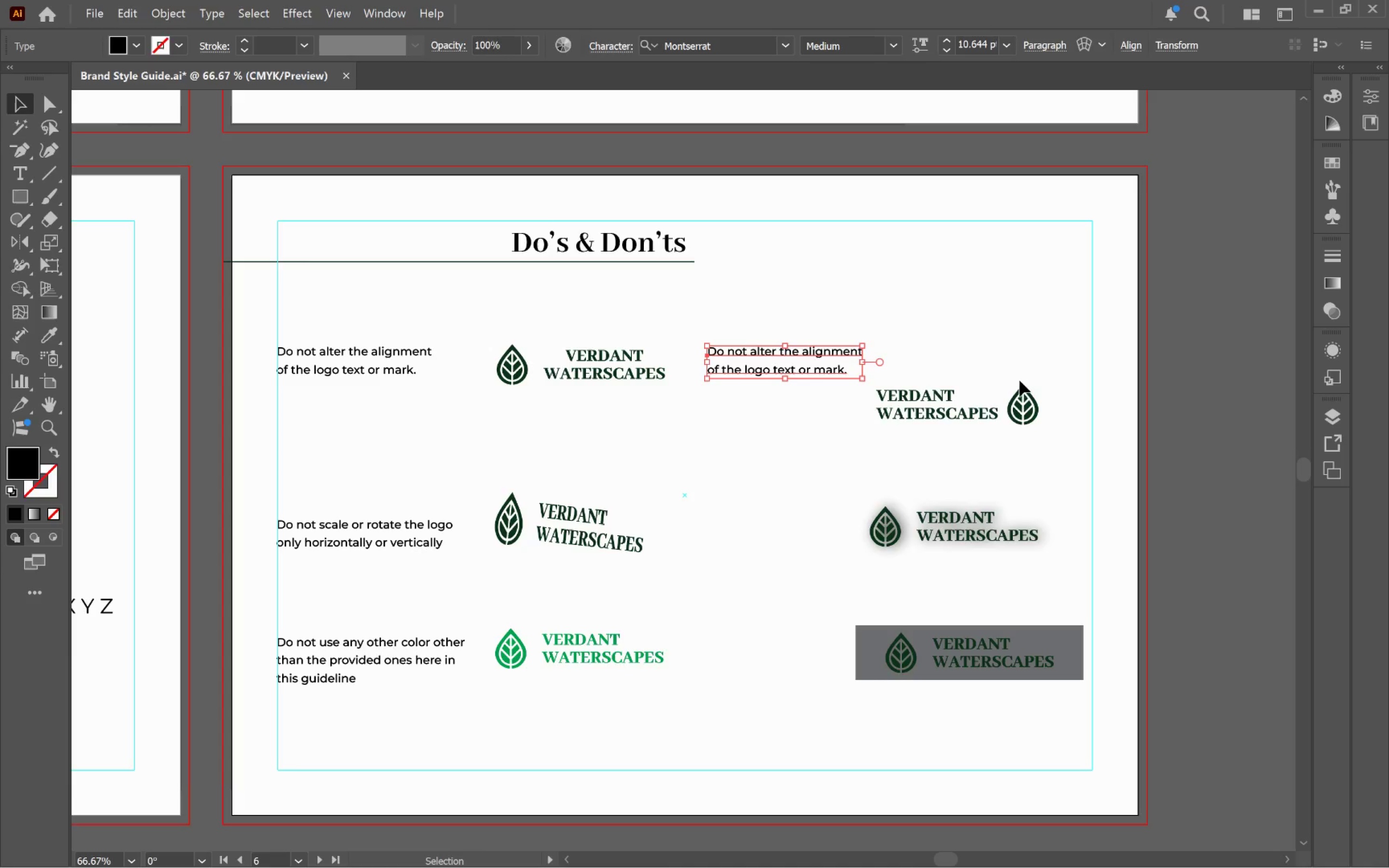 
hold_key(key=ShiftLeft, duration=2.59)
 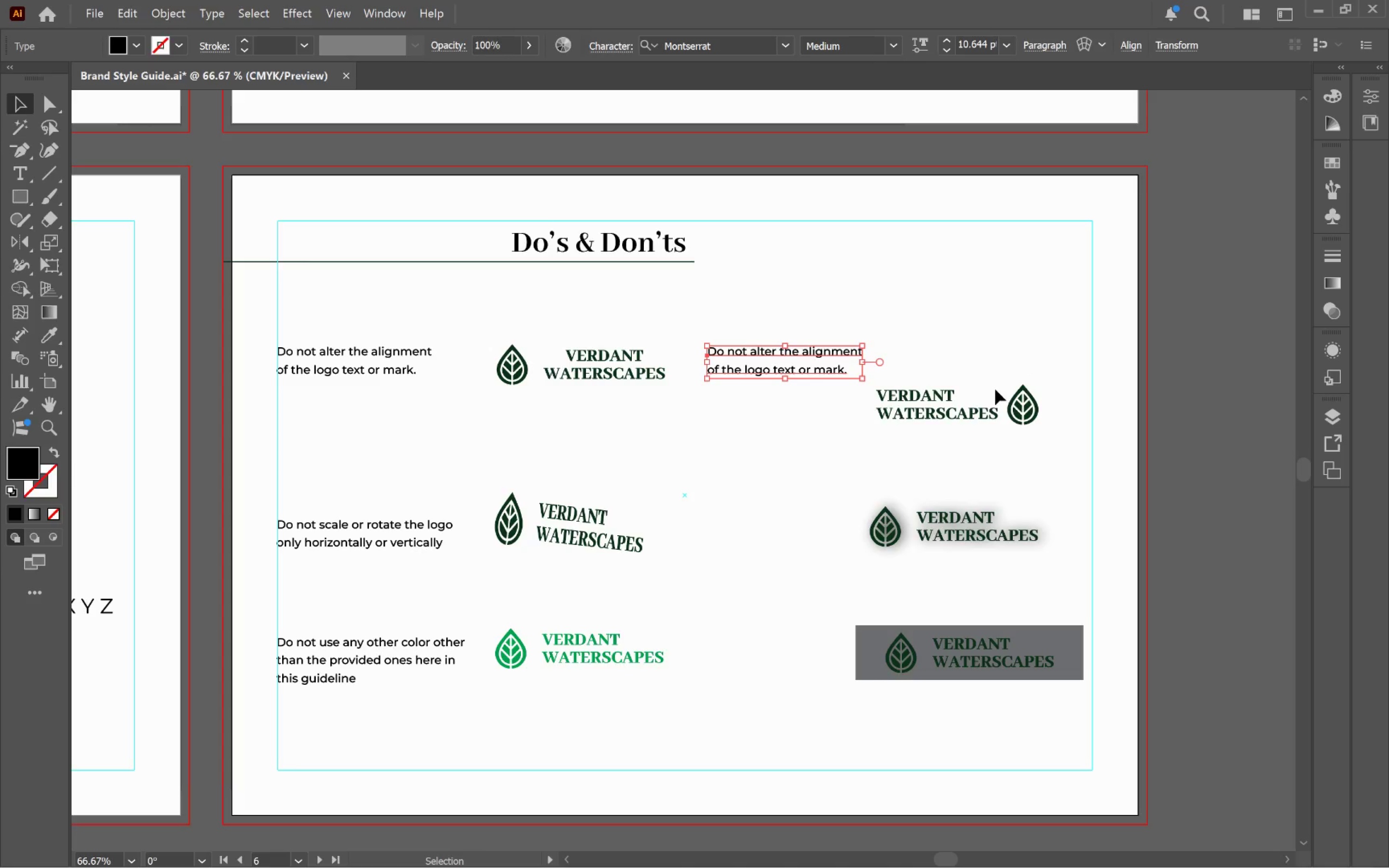 
left_click_drag(start_coordinate=[986, 335], to_coordinate=[1082, 716])
 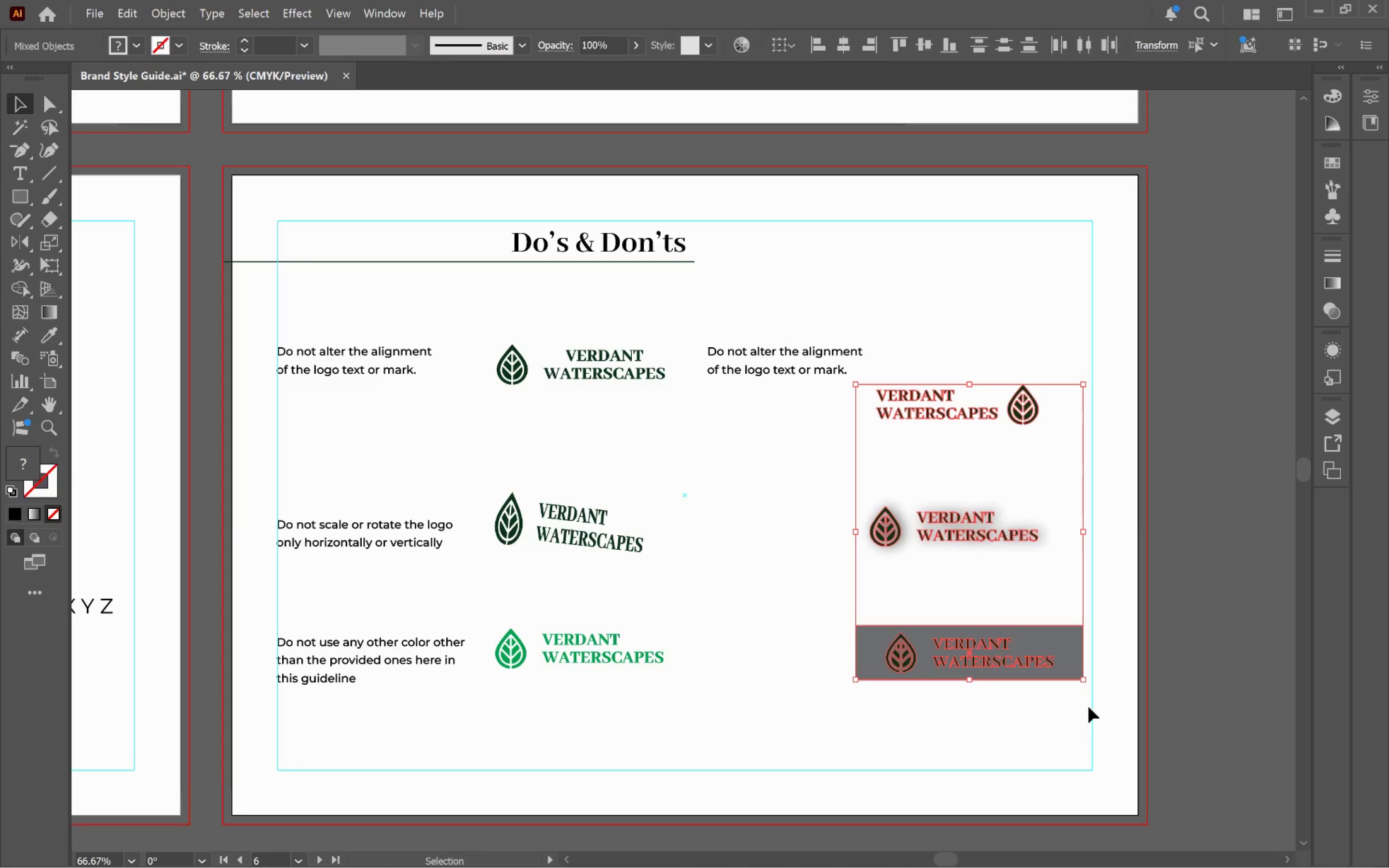 
hold_key(key=AltLeft, duration=0.48)
scroll: coordinate [1088, 688], scroll_direction: up, amount: 2.0
 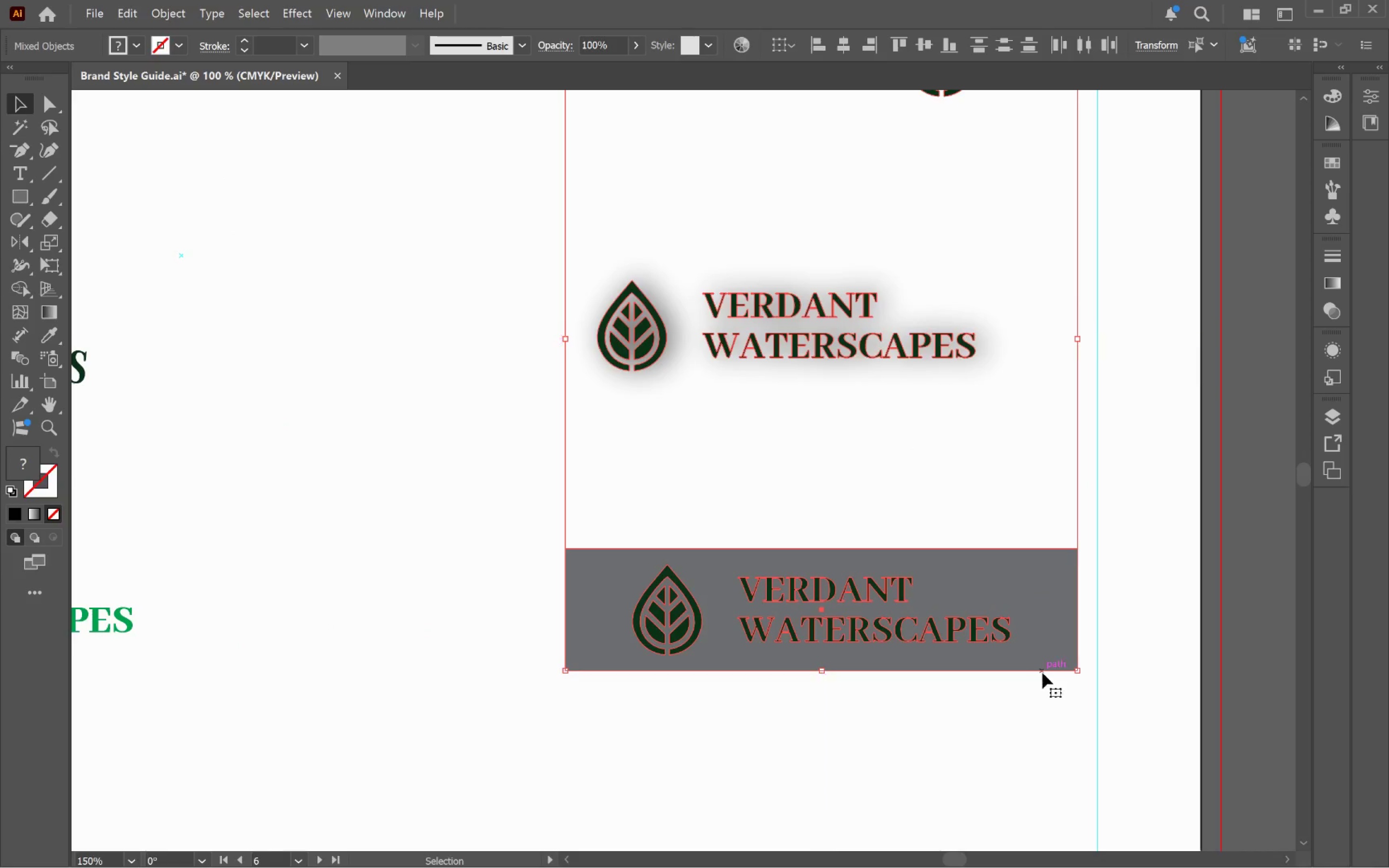 
left_click_drag(start_coordinate=[1045, 661], to_coordinate=[1063, 660])
 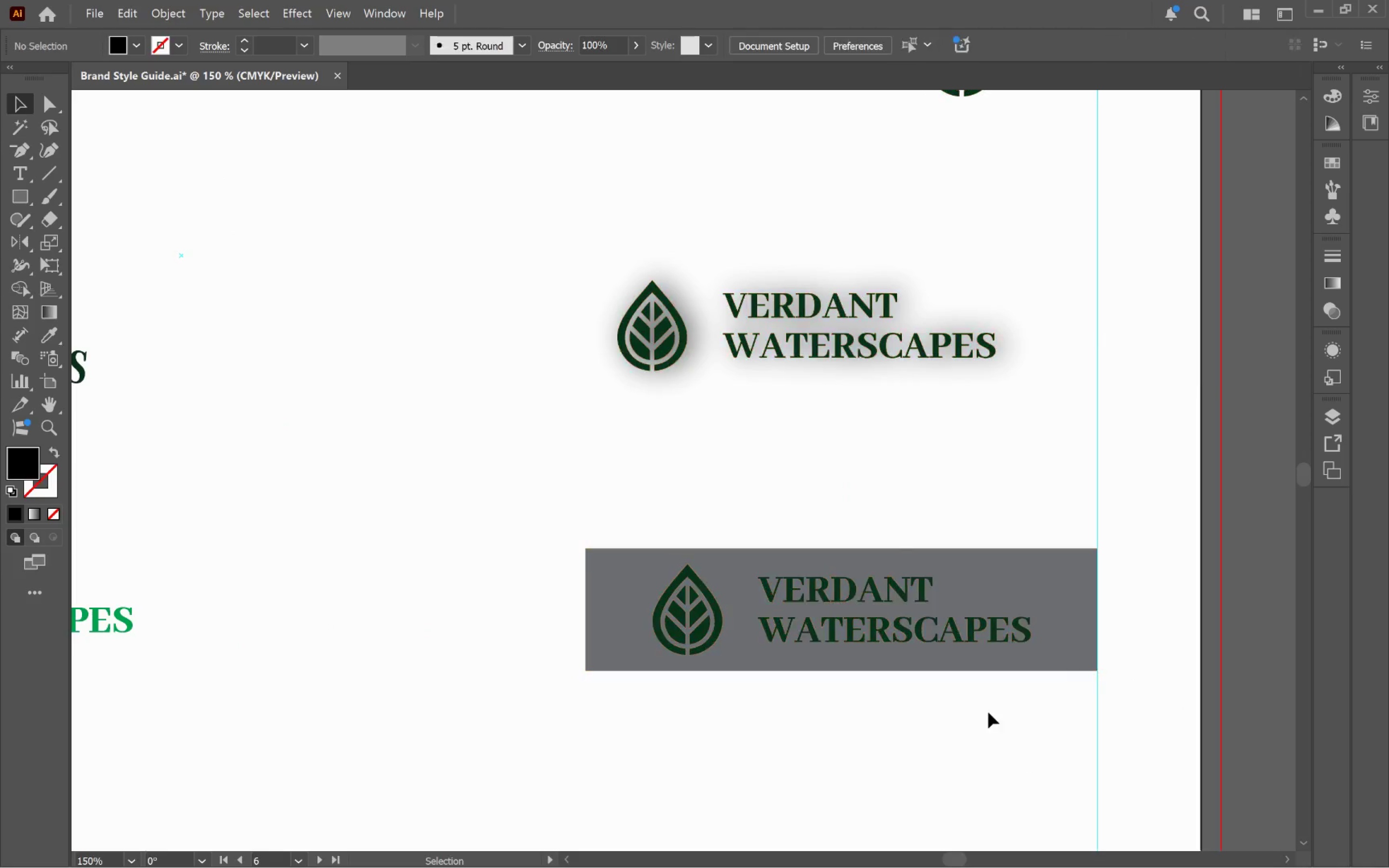 
hold_key(key=ShiftLeft, duration=1.8)
 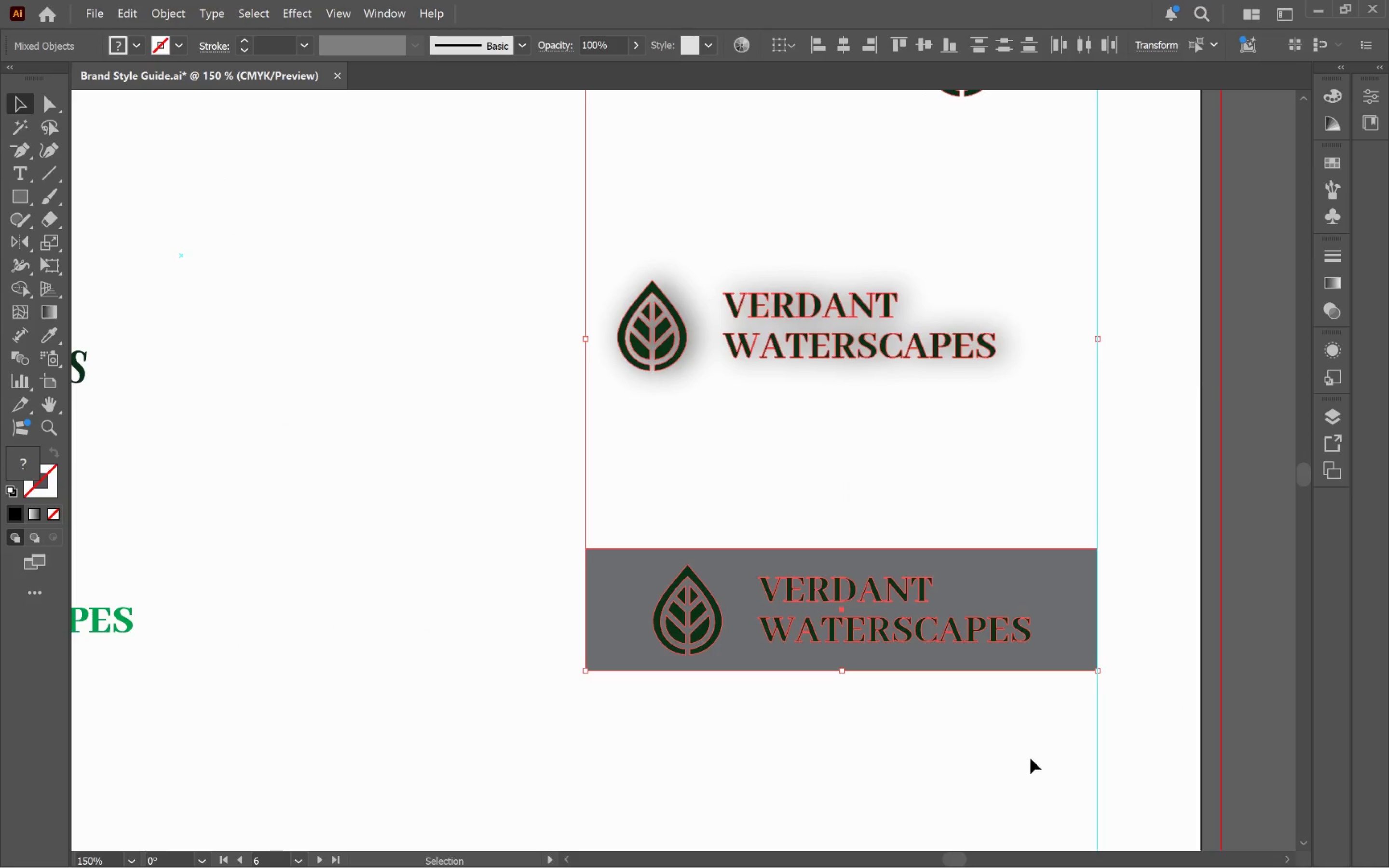 
left_click([1030, 758])
 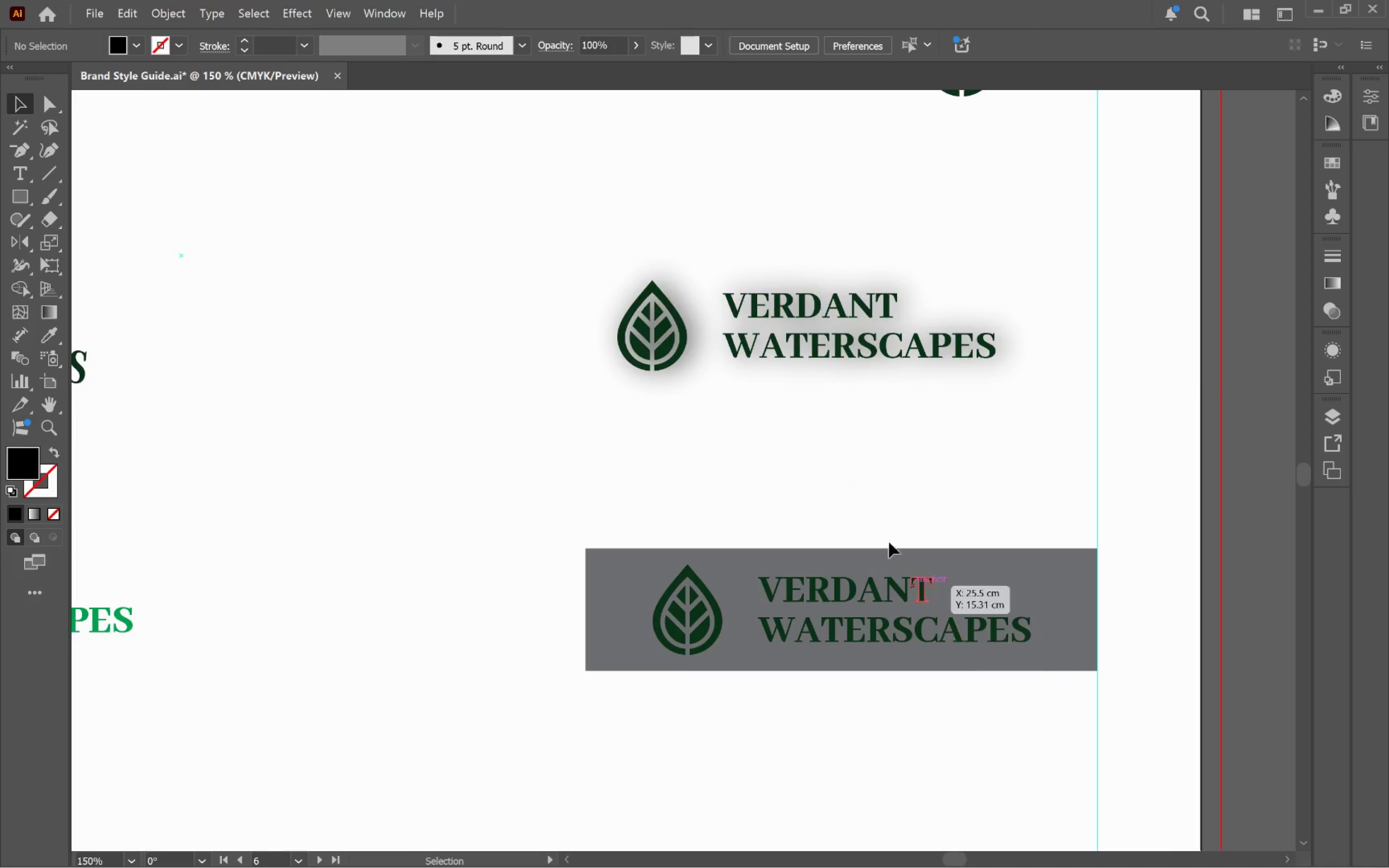 
hold_key(key=Space, duration=0.86)
 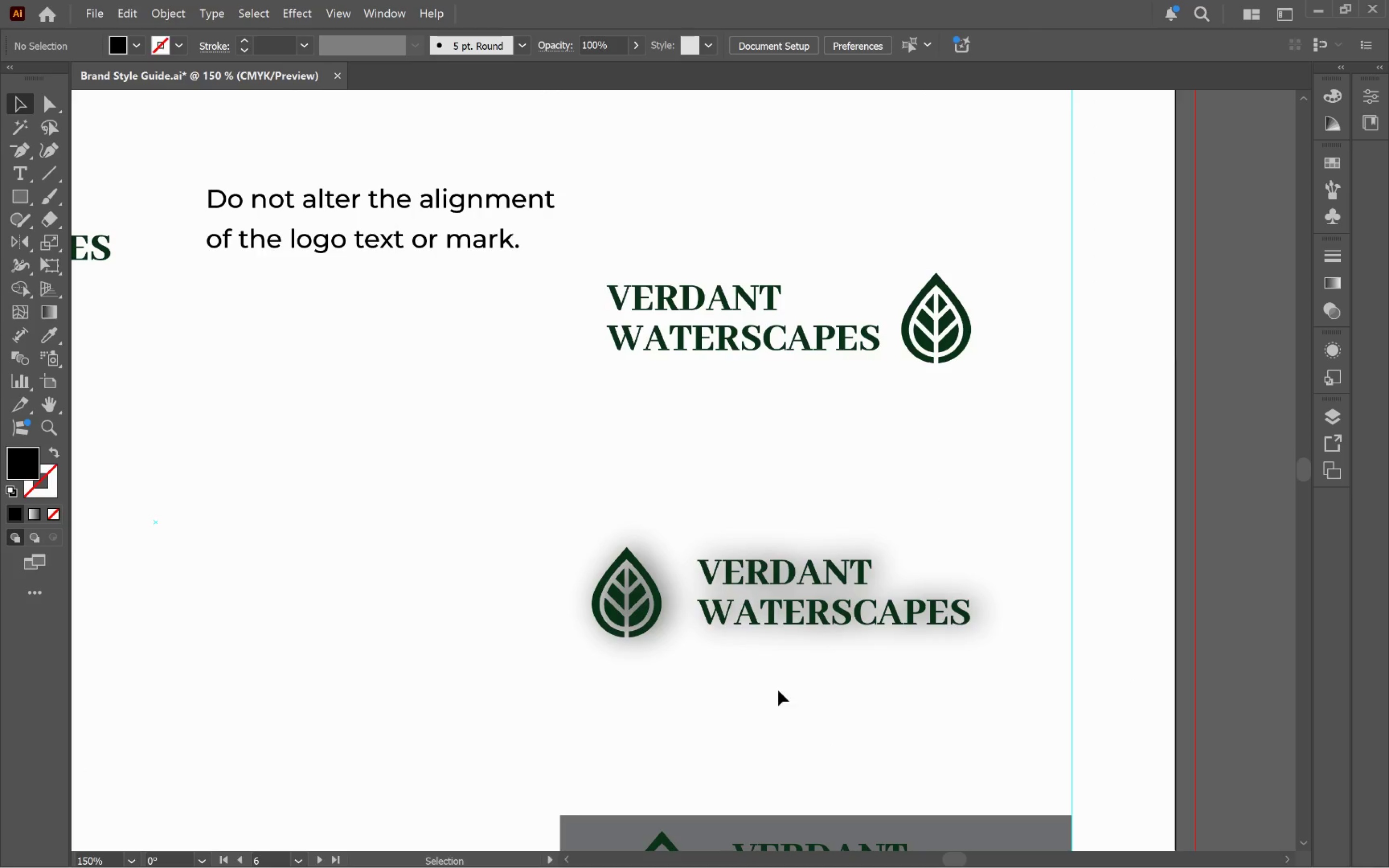 
left_click_drag(start_coordinate=[831, 435], to_coordinate=[805, 703])
 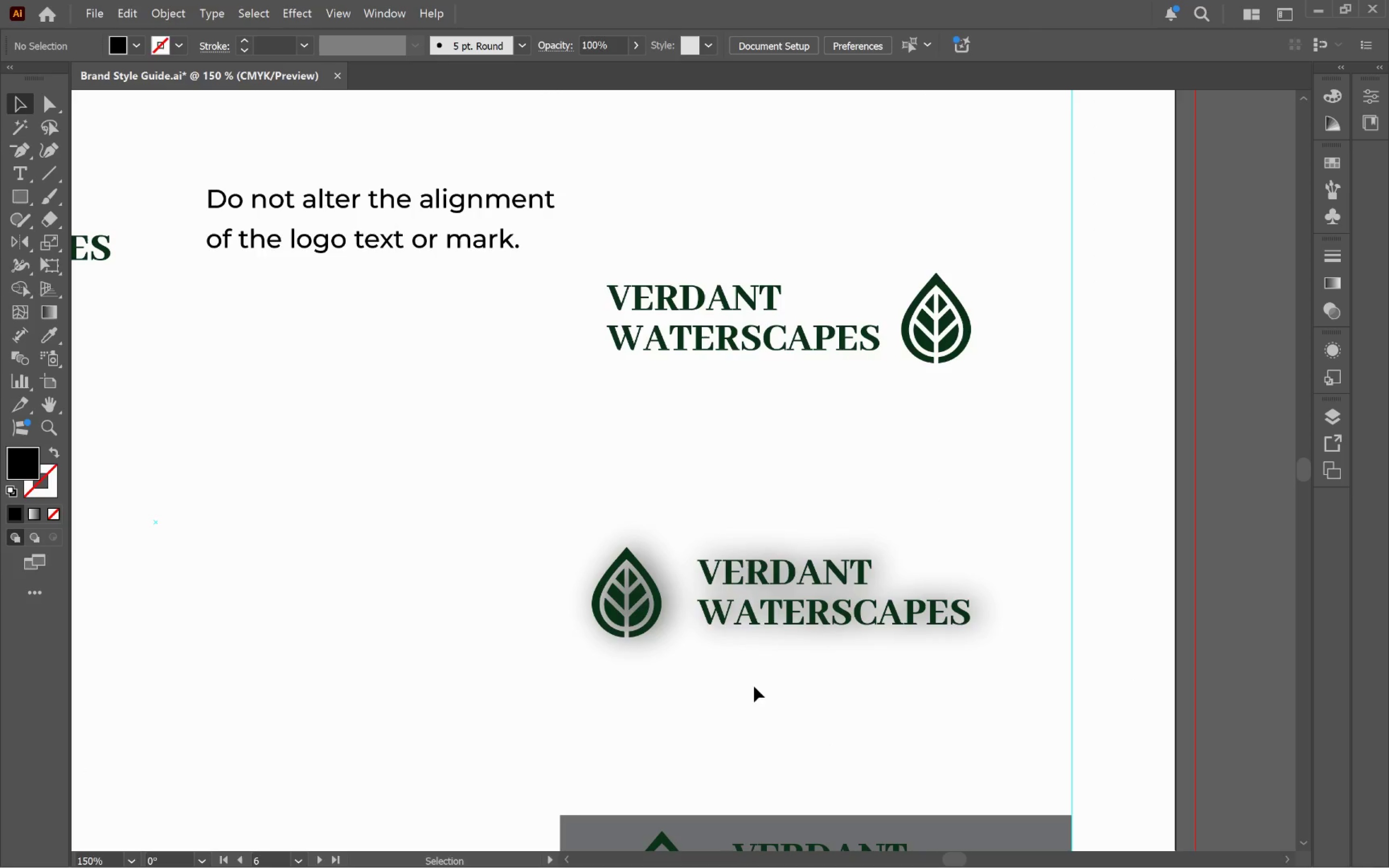 
left_click_drag(start_coordinate=[779, 690], to_coordinate=[848, 292])
 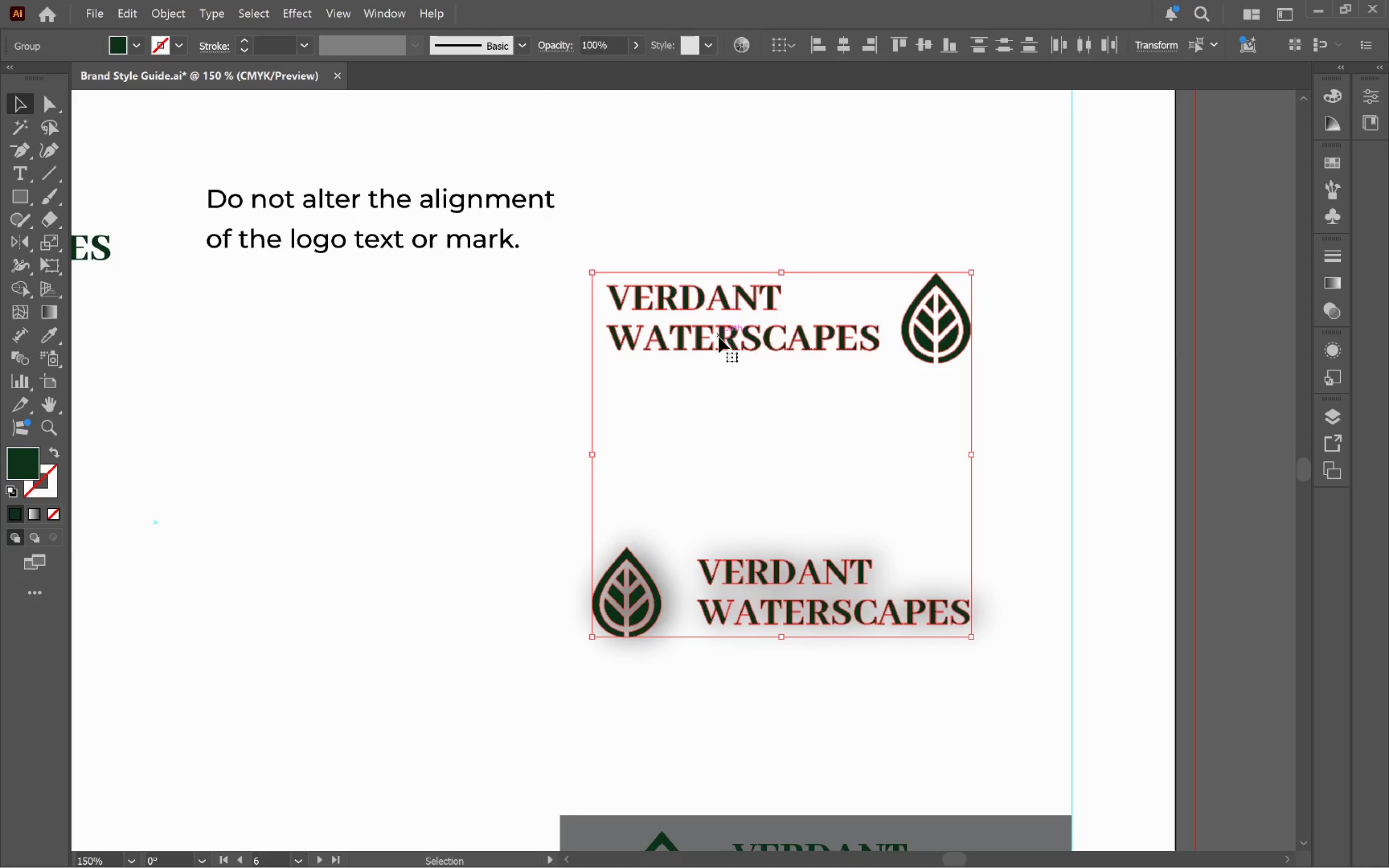 
left_click_drag(start_coordinate=[717, 341], to_coordinate=[804, 352])
 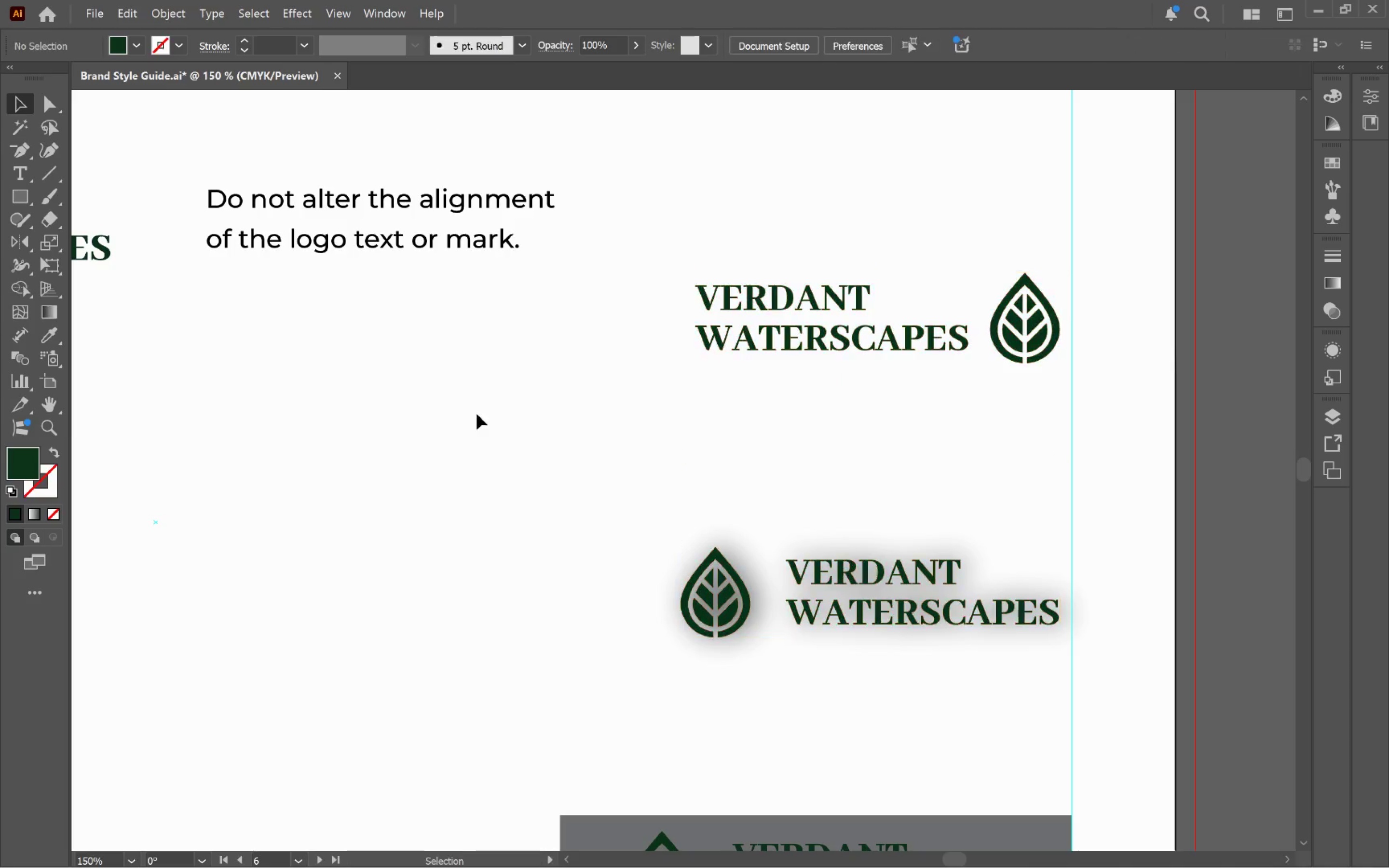 
hold_key(key=ShiftLeft, duration=1.97)
 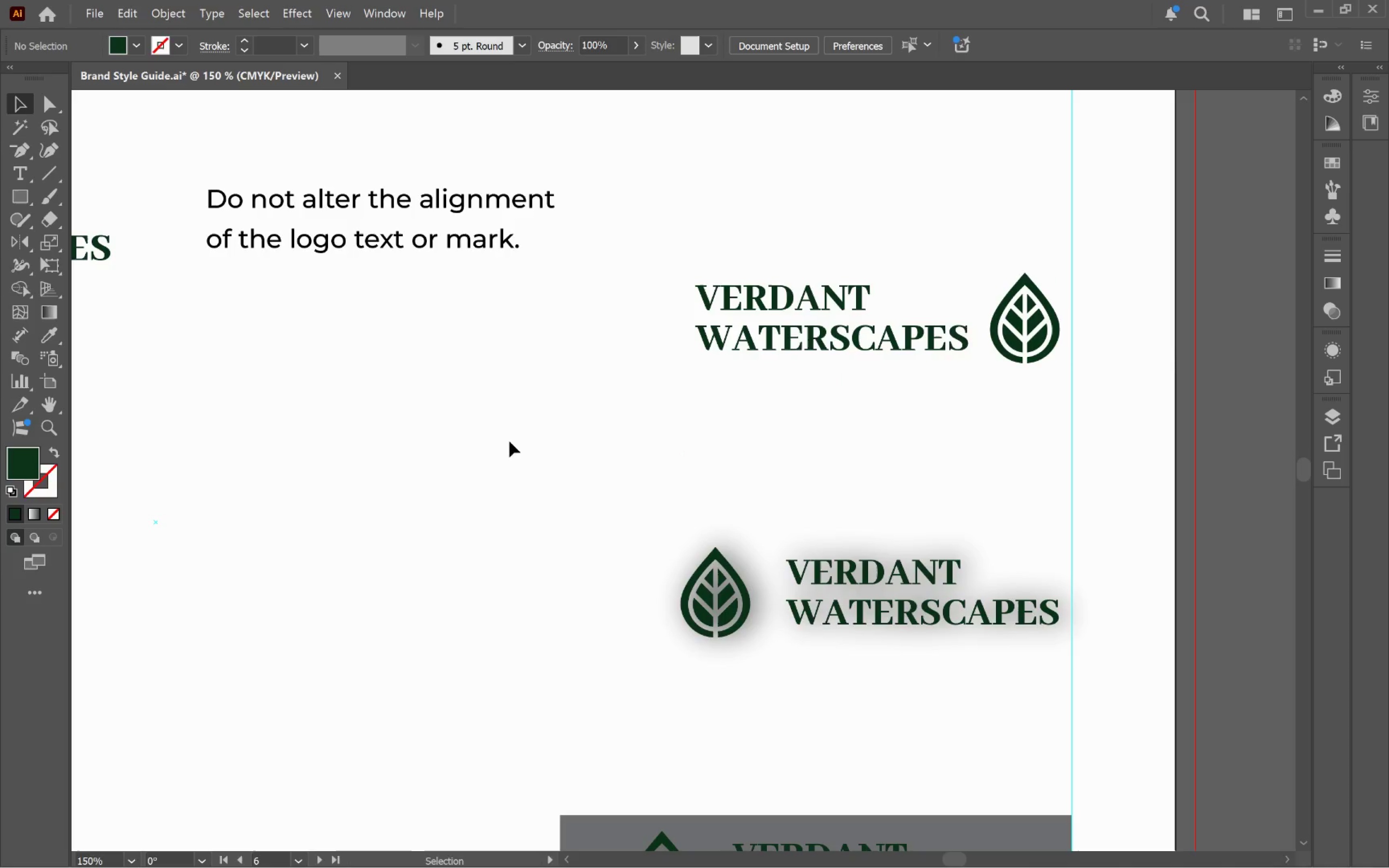 
hold_key(key=Space, duration=0.91)
 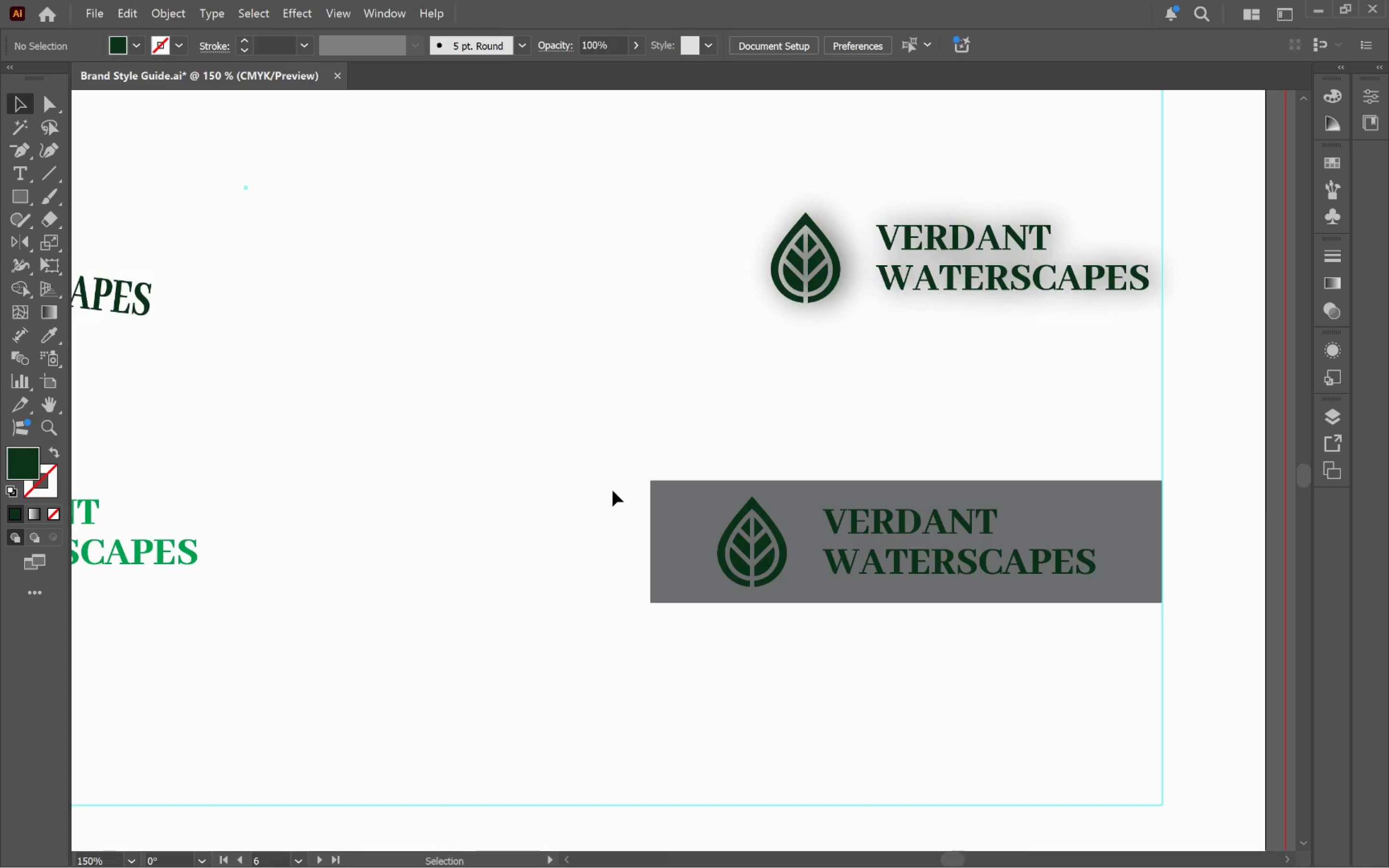 
left_click_drag(start_coordinate=[522, 472], to_coordinate=[612, 136])
 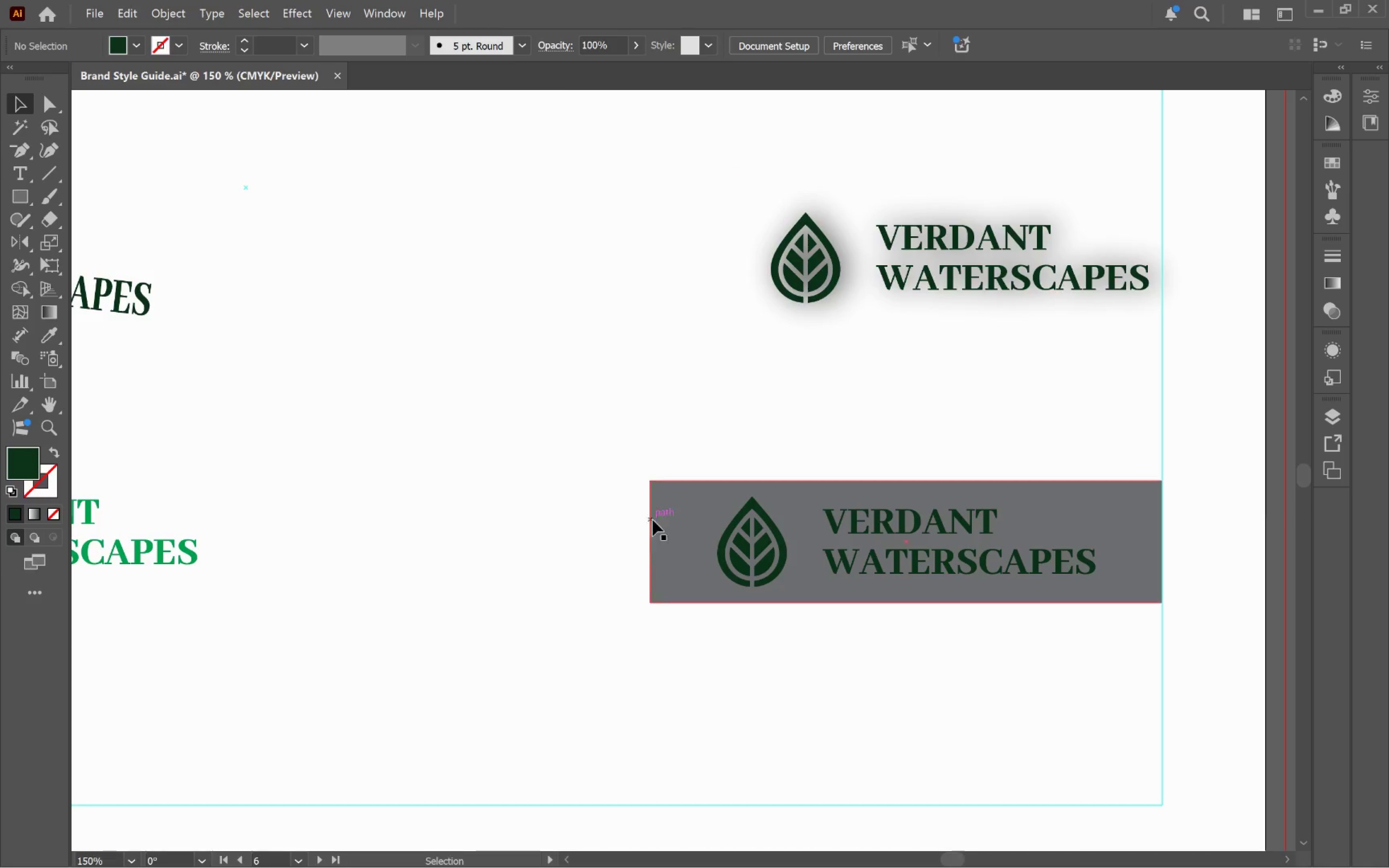 
left_click([674, 523])
 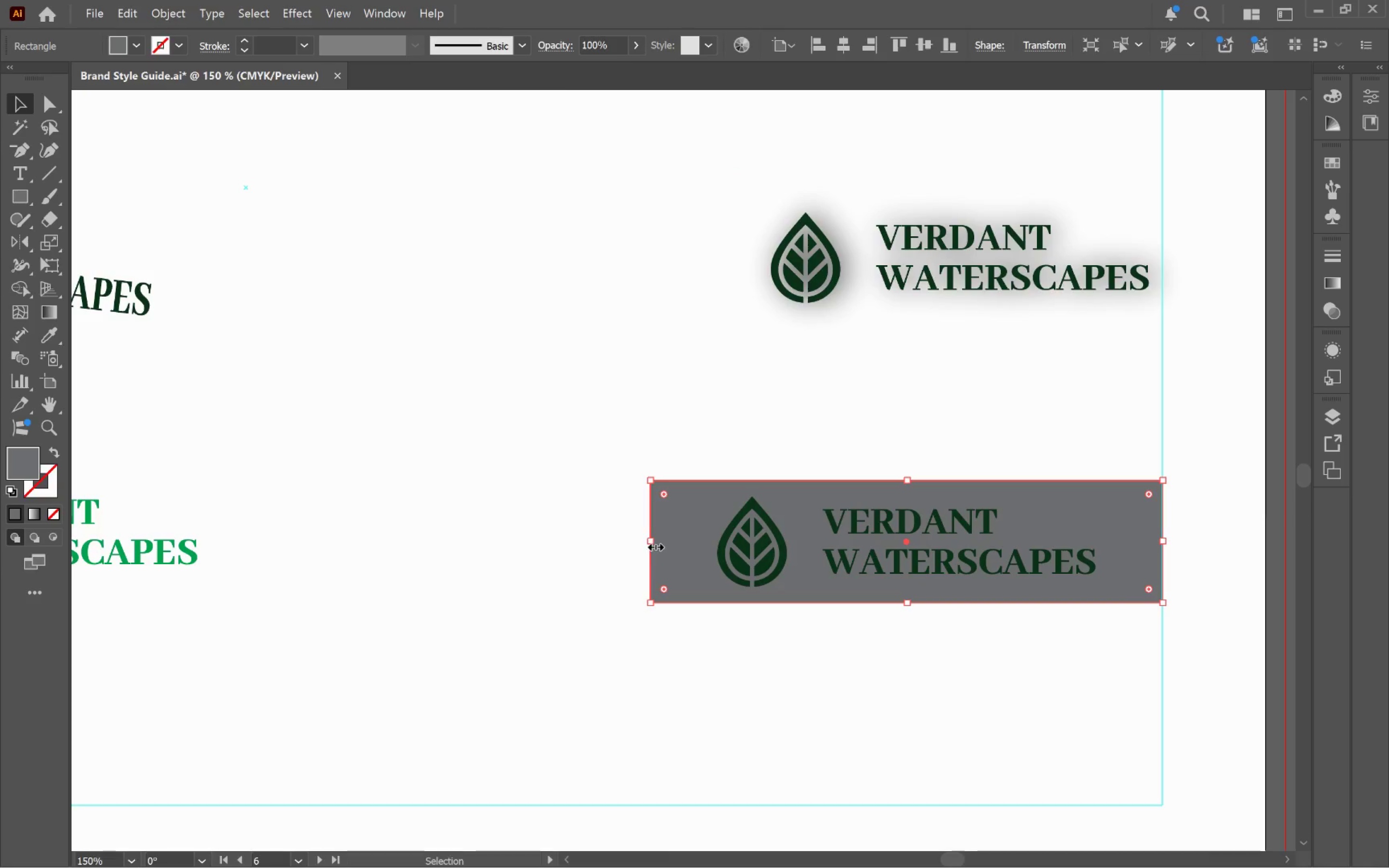 
left_click_drag(start_coordinate=[654, 545], to_coordinate=[694, 552])
 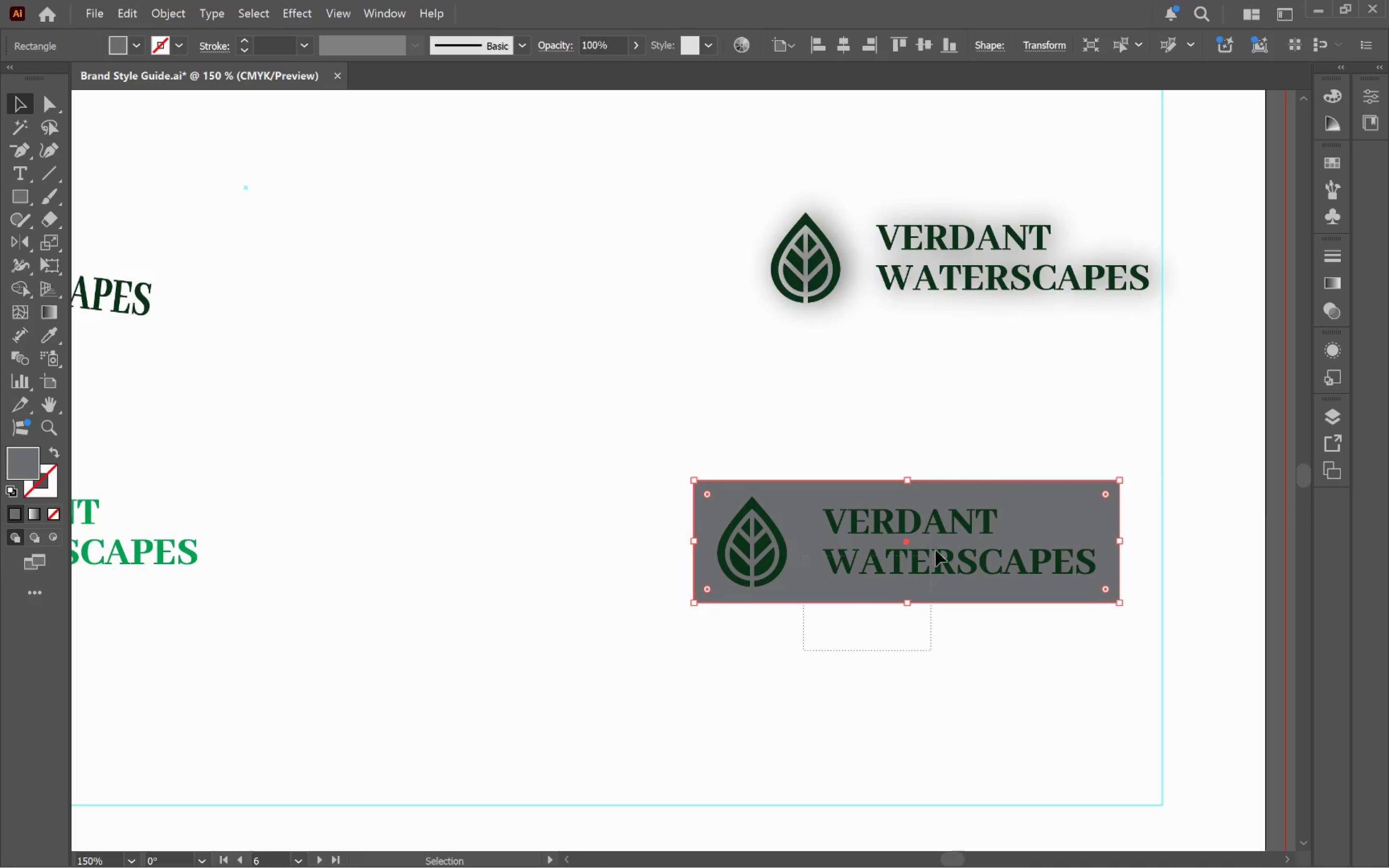 
hold_key(key=AltLeft, duration=1.34)
 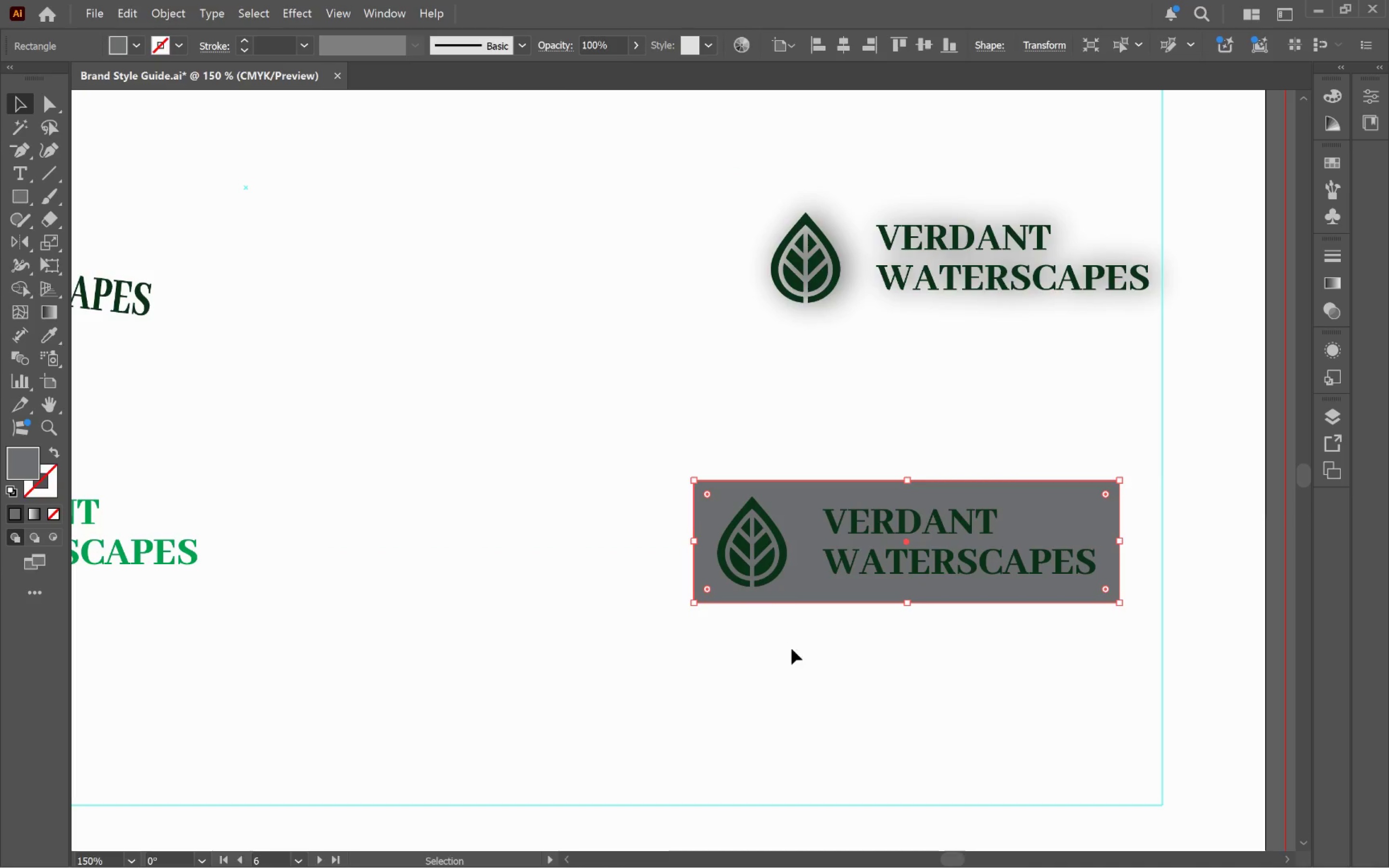 
left_click_drag(start_coordinate=[805, 651], to_coordinate=[942, 547])
 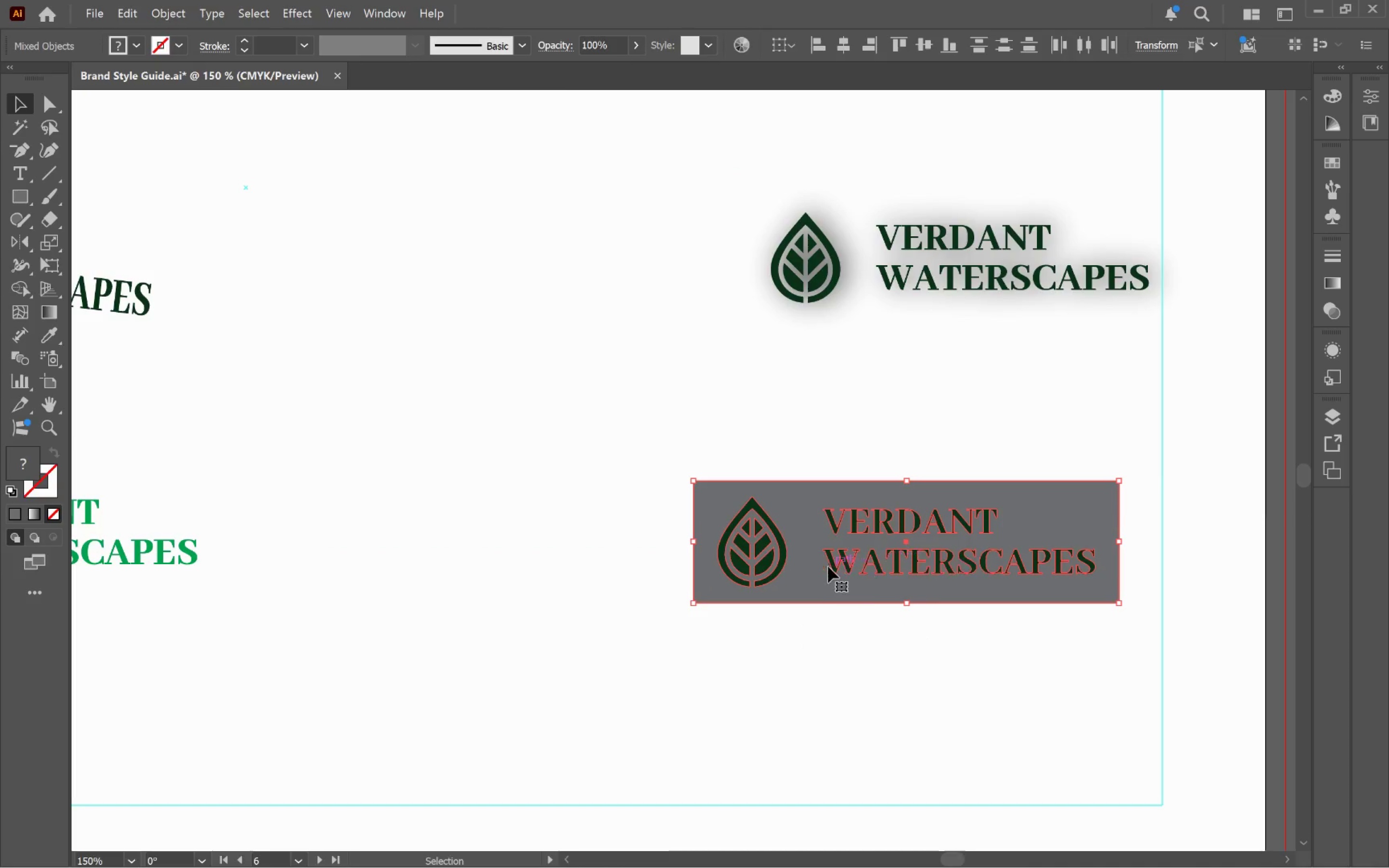 
left_click_drag(start_coordinate=[828, 567], to_coordinate=[876, 574])
 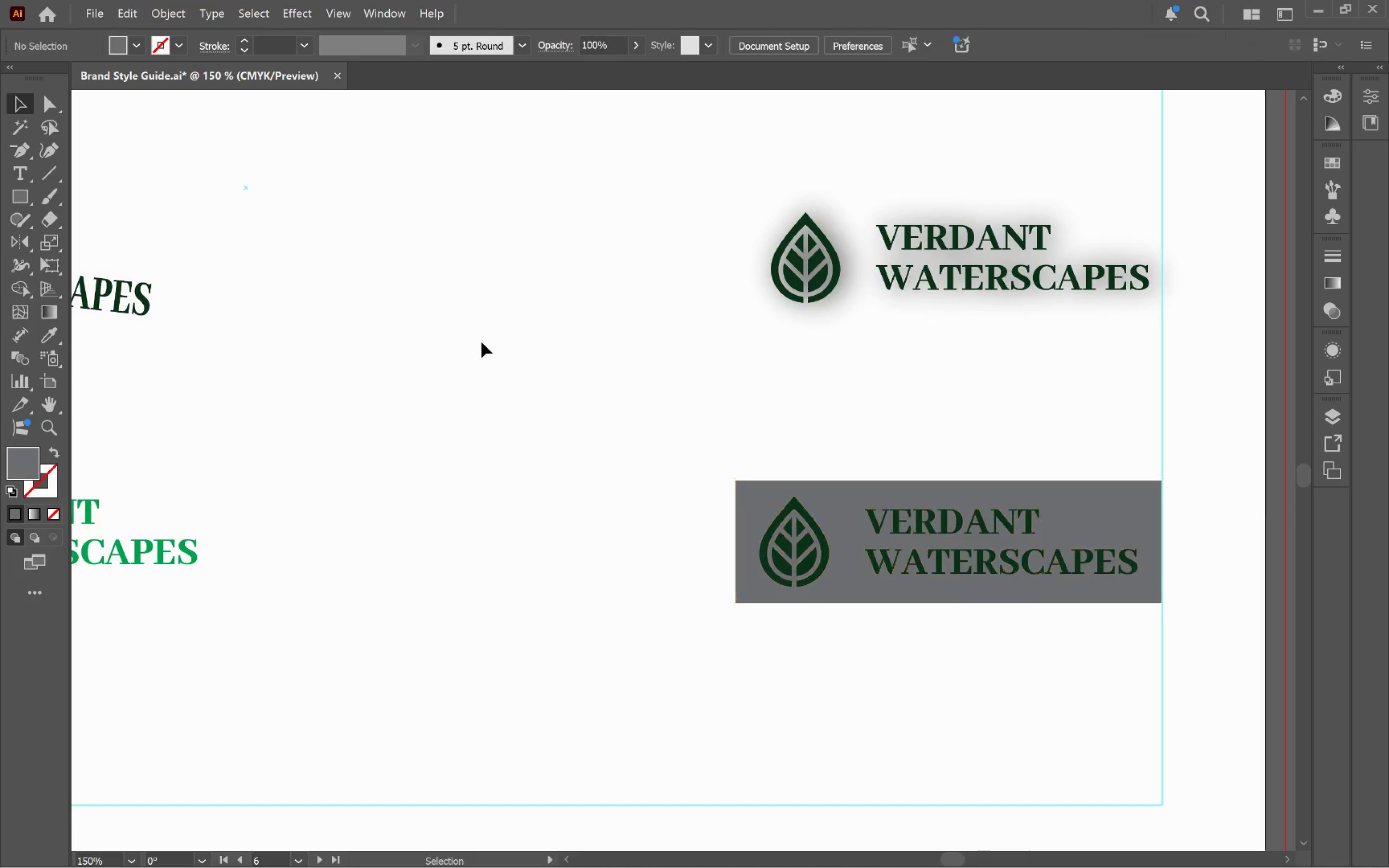 
hold_key(key=ShiftLeft, duration=2.05)
 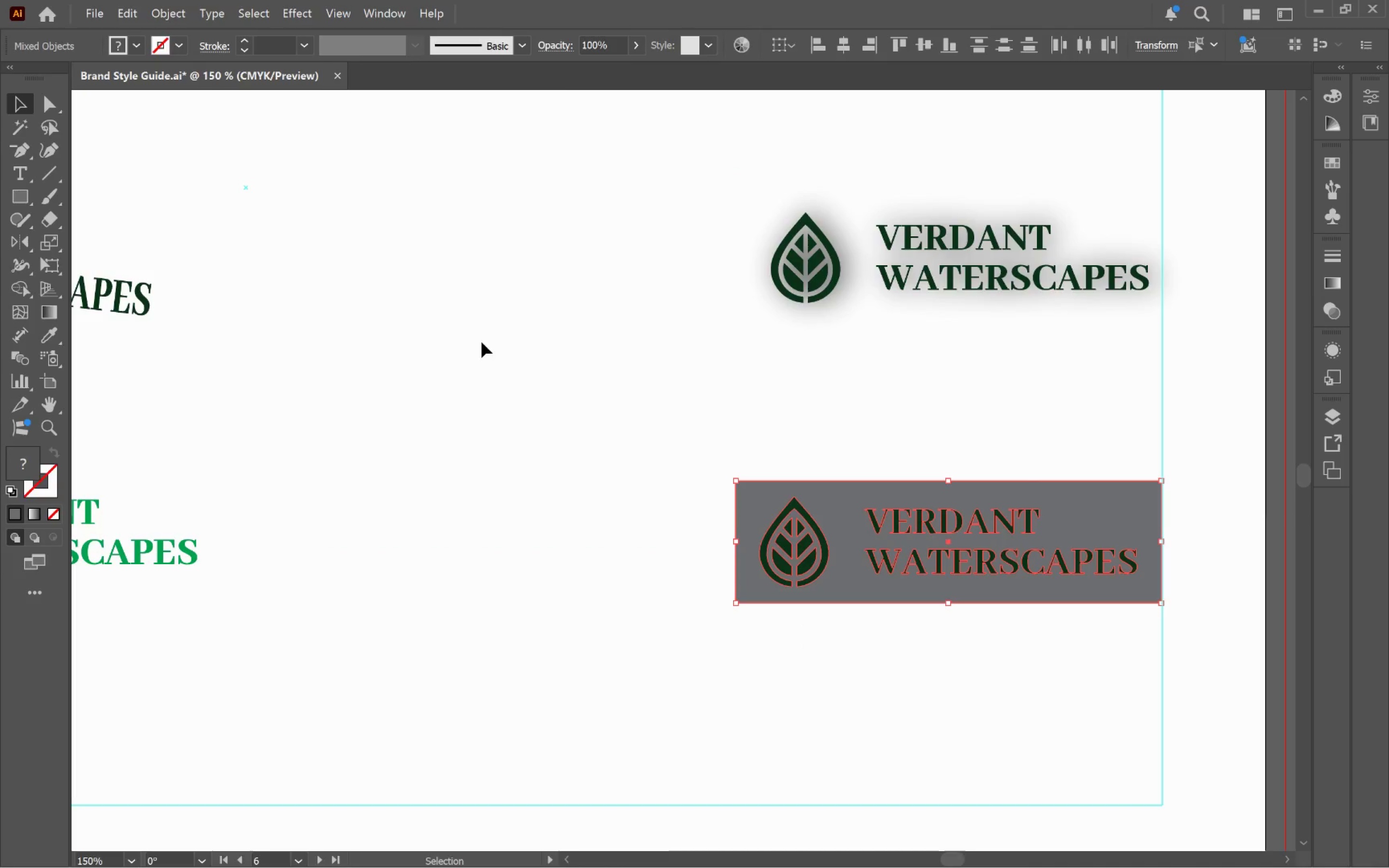 
left_click([481, 342])
 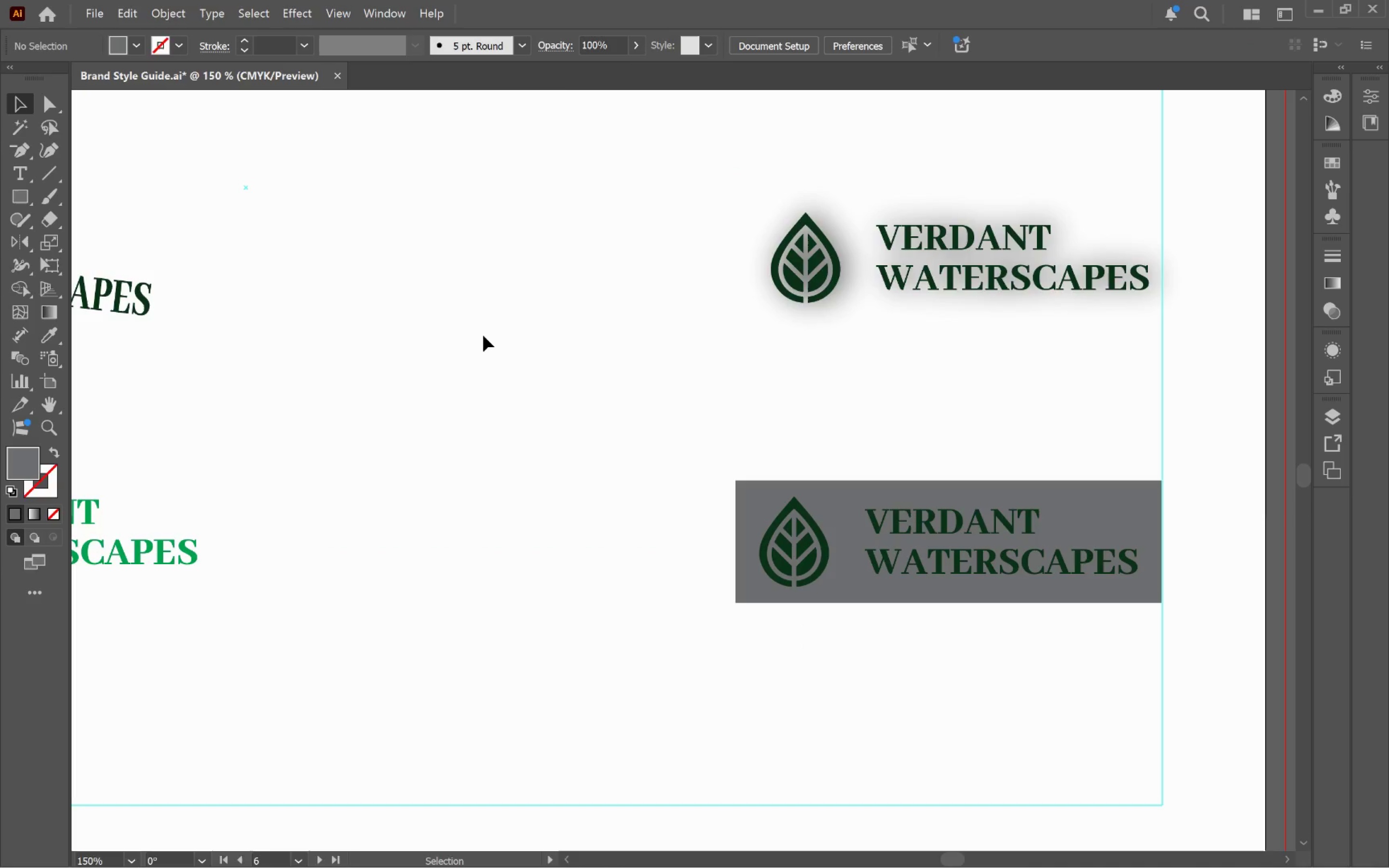 
hold_key(key=AltLeft, duration=0.64)
 